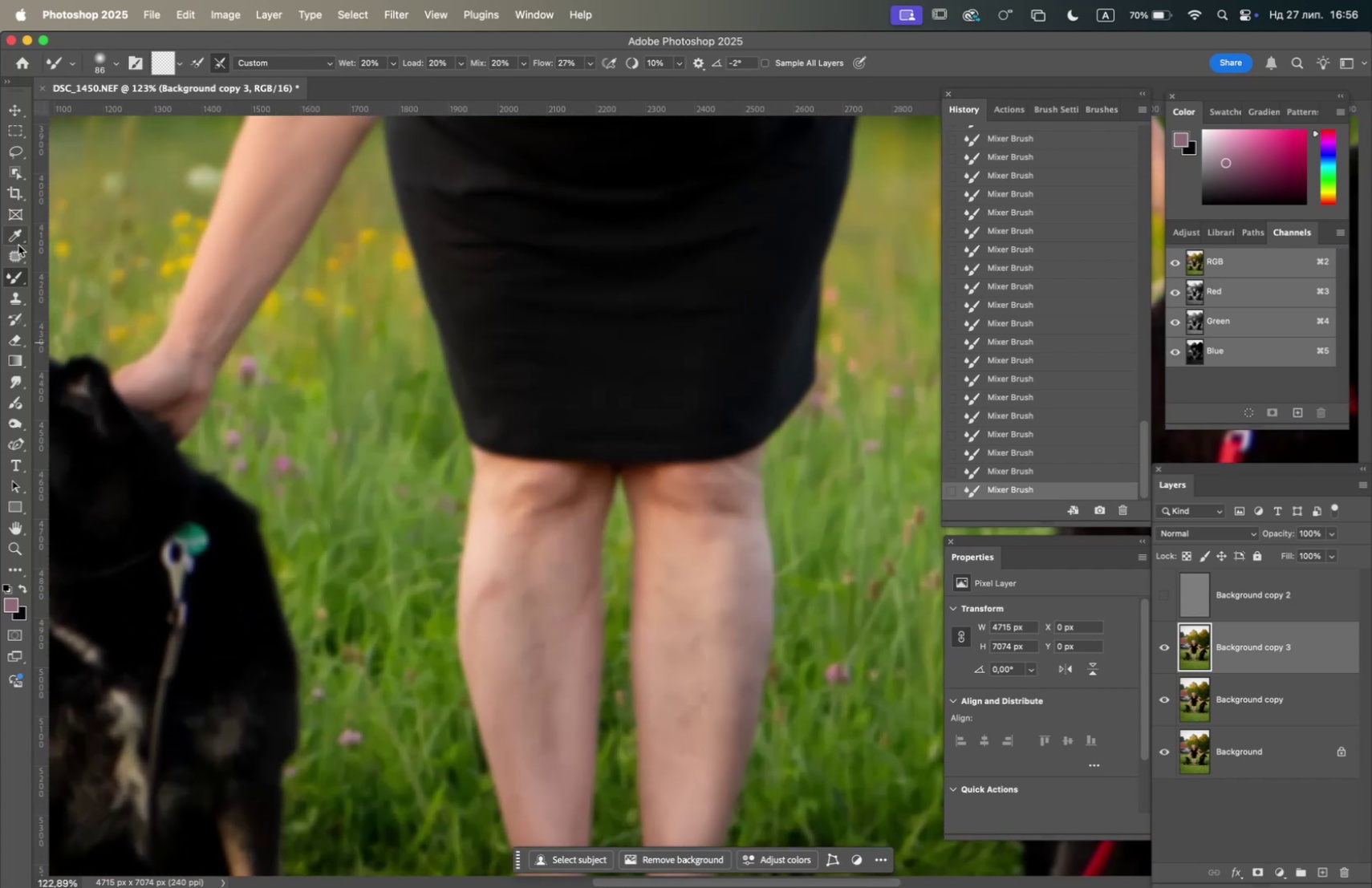 
left_click([16, 252])
 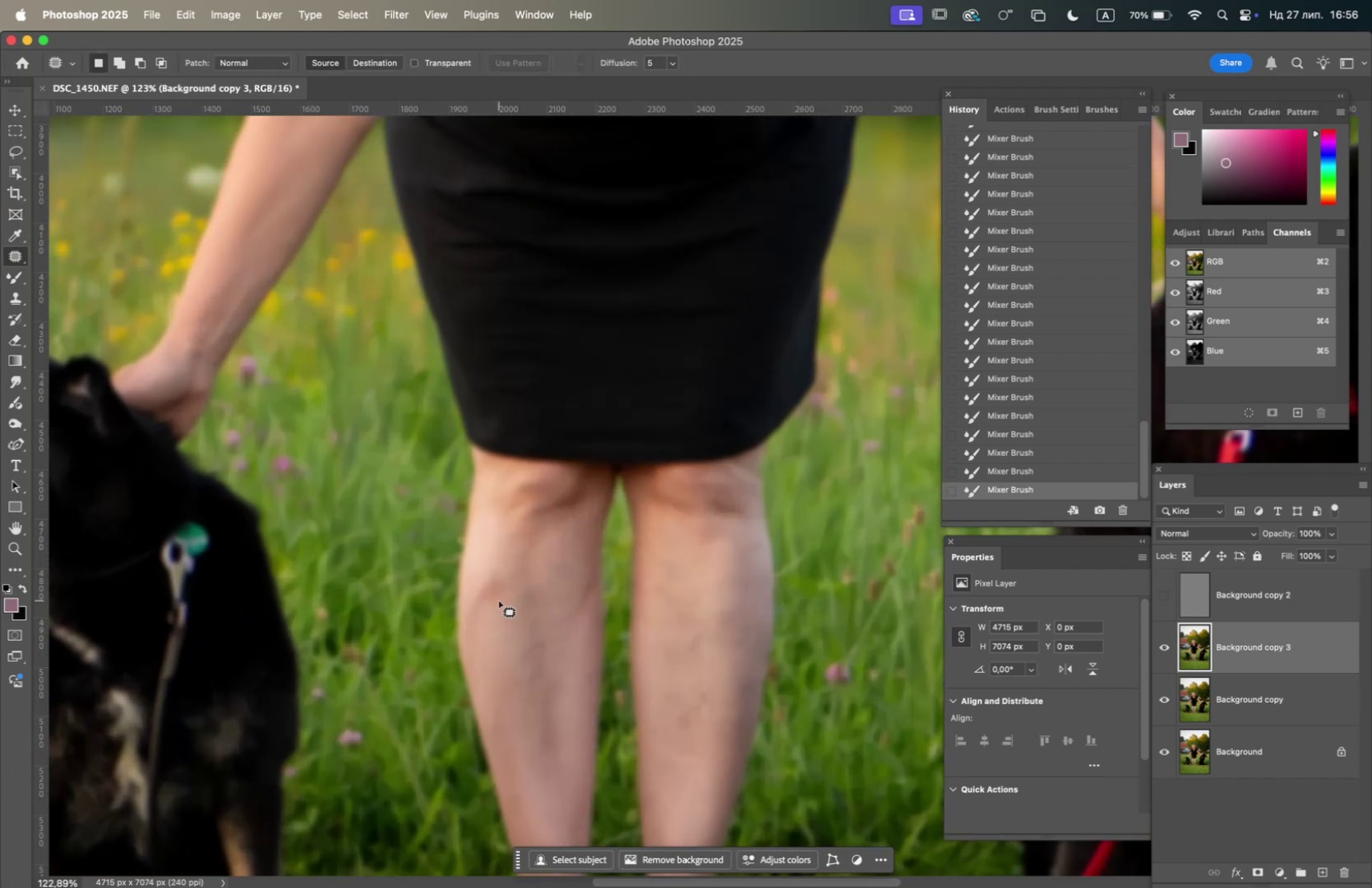 
left_click_drag(start_coordinate=[493, 602], to_coordinate=[477, 635])
 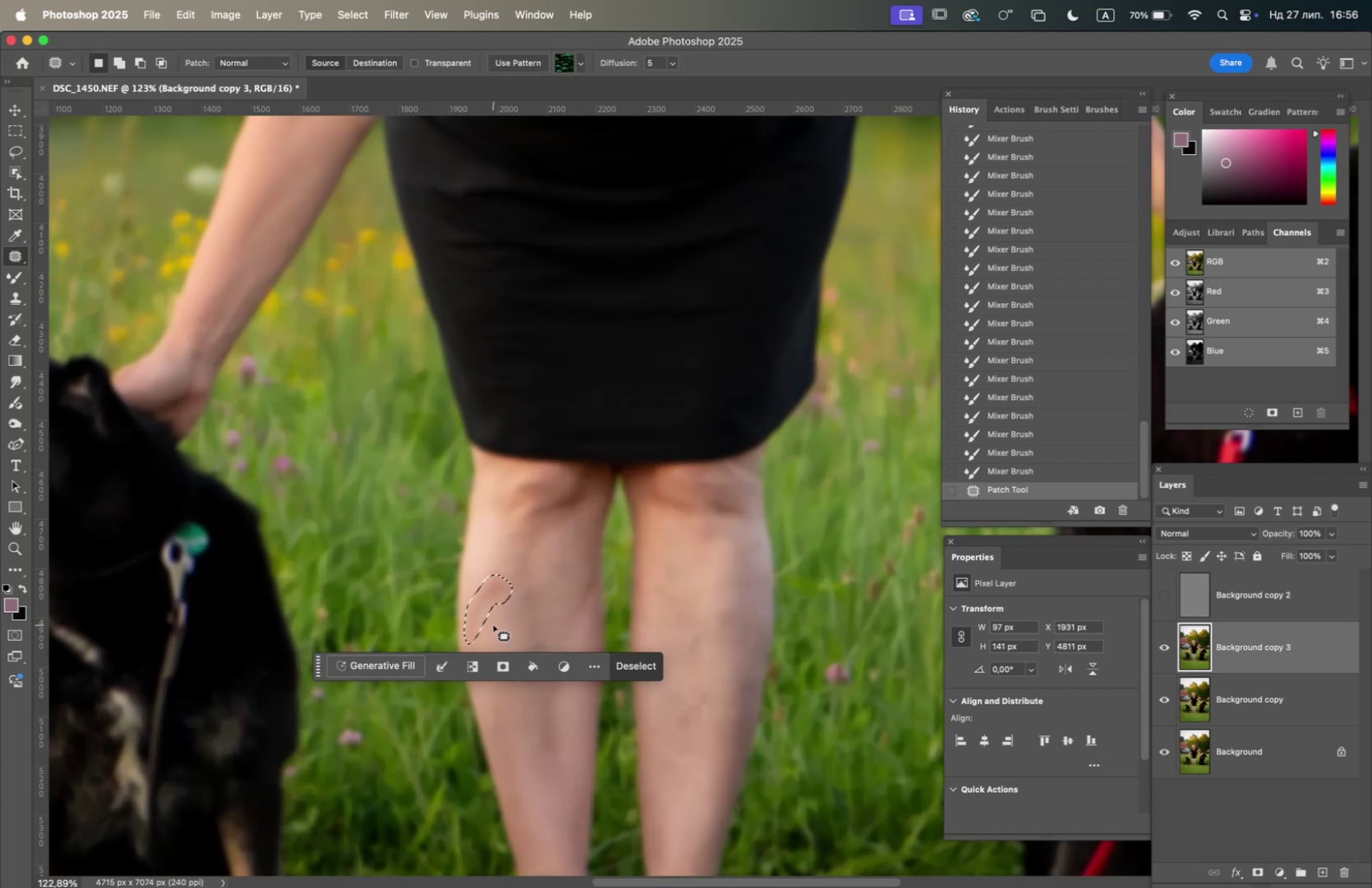 
key(F5)
 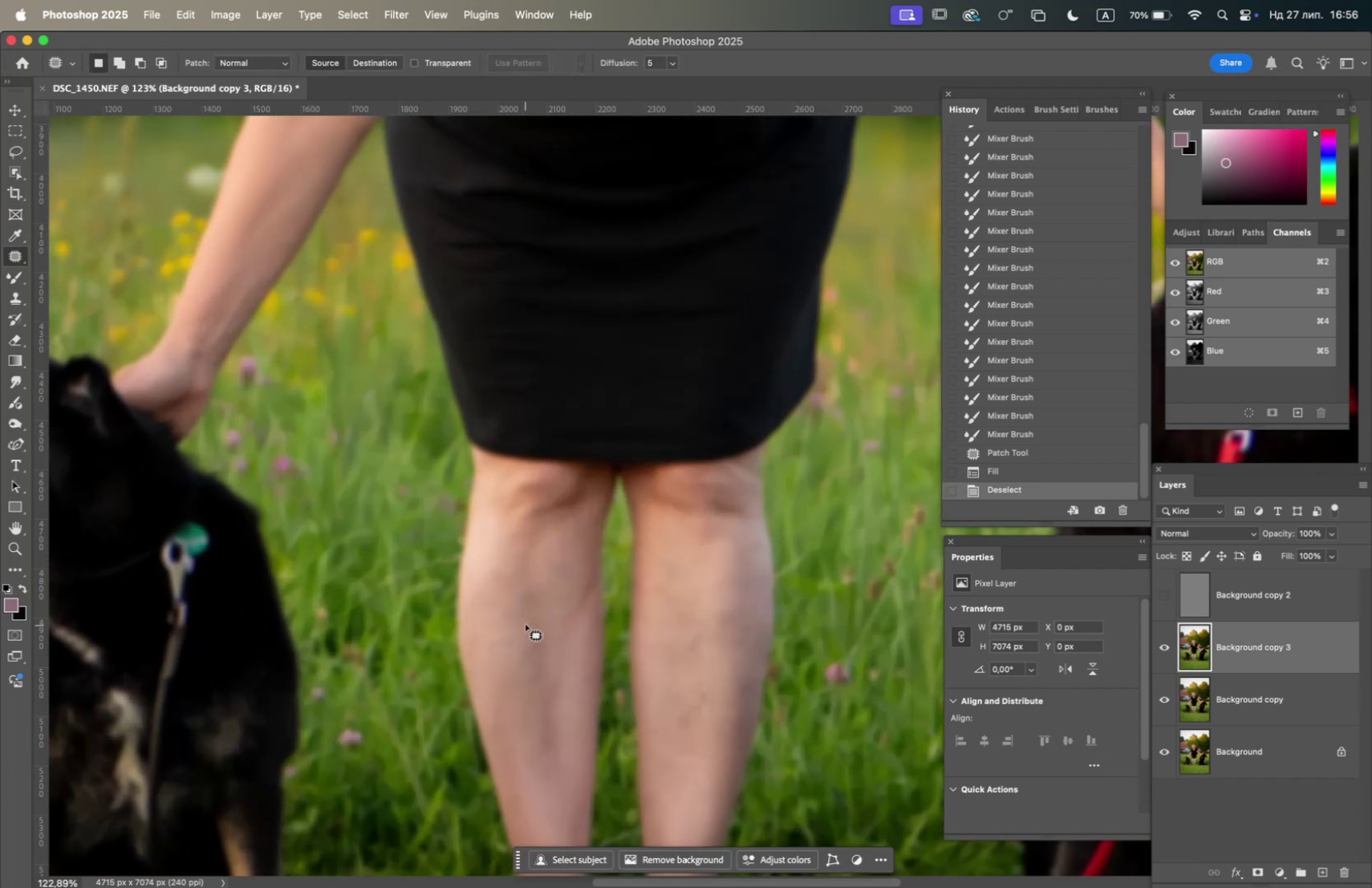 
hold_key(key=Space, duration=0.65)
 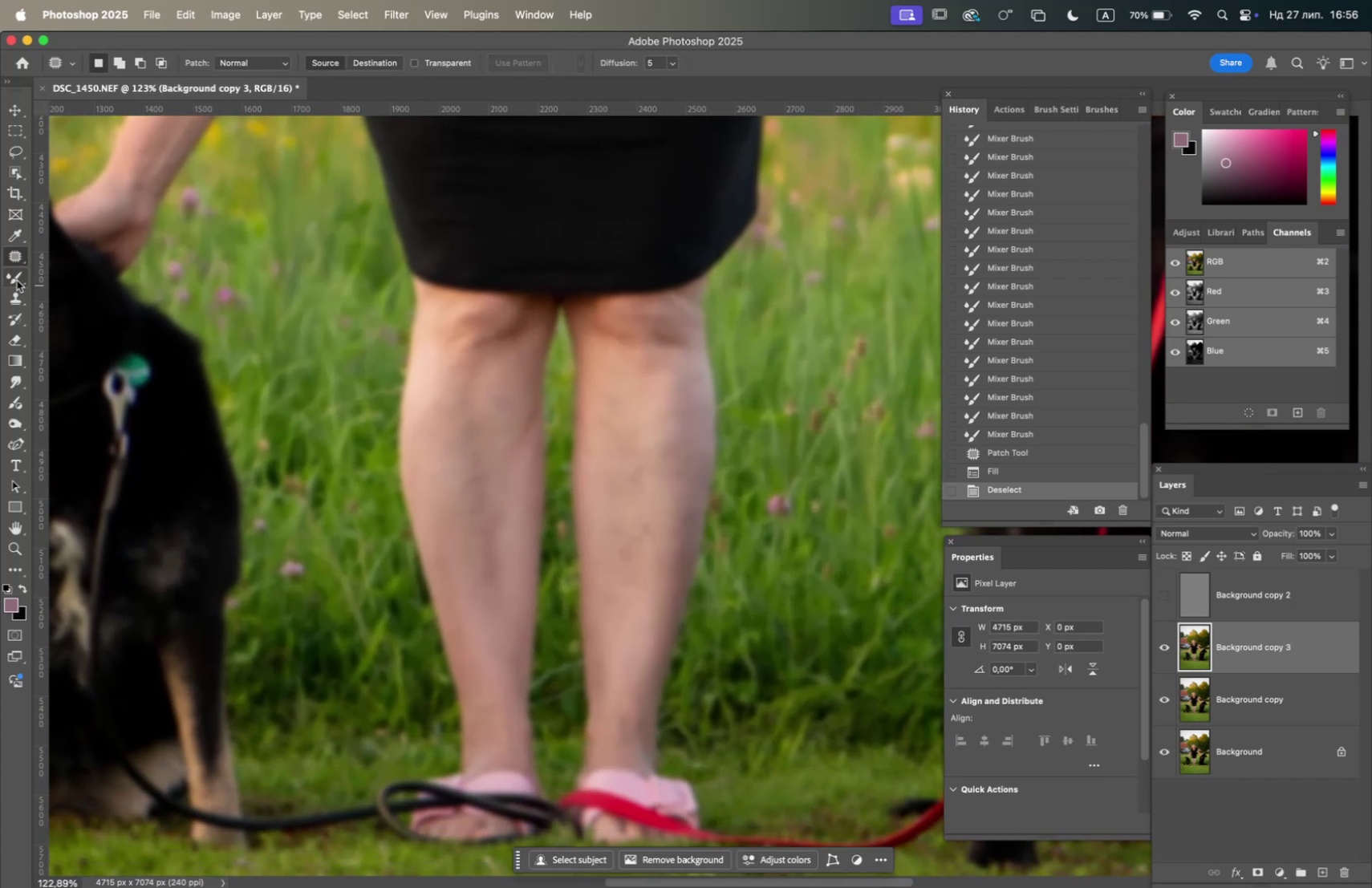 
left_click_drag(start_coordinate=[529, 608], to_coordinate=[489, 487])
 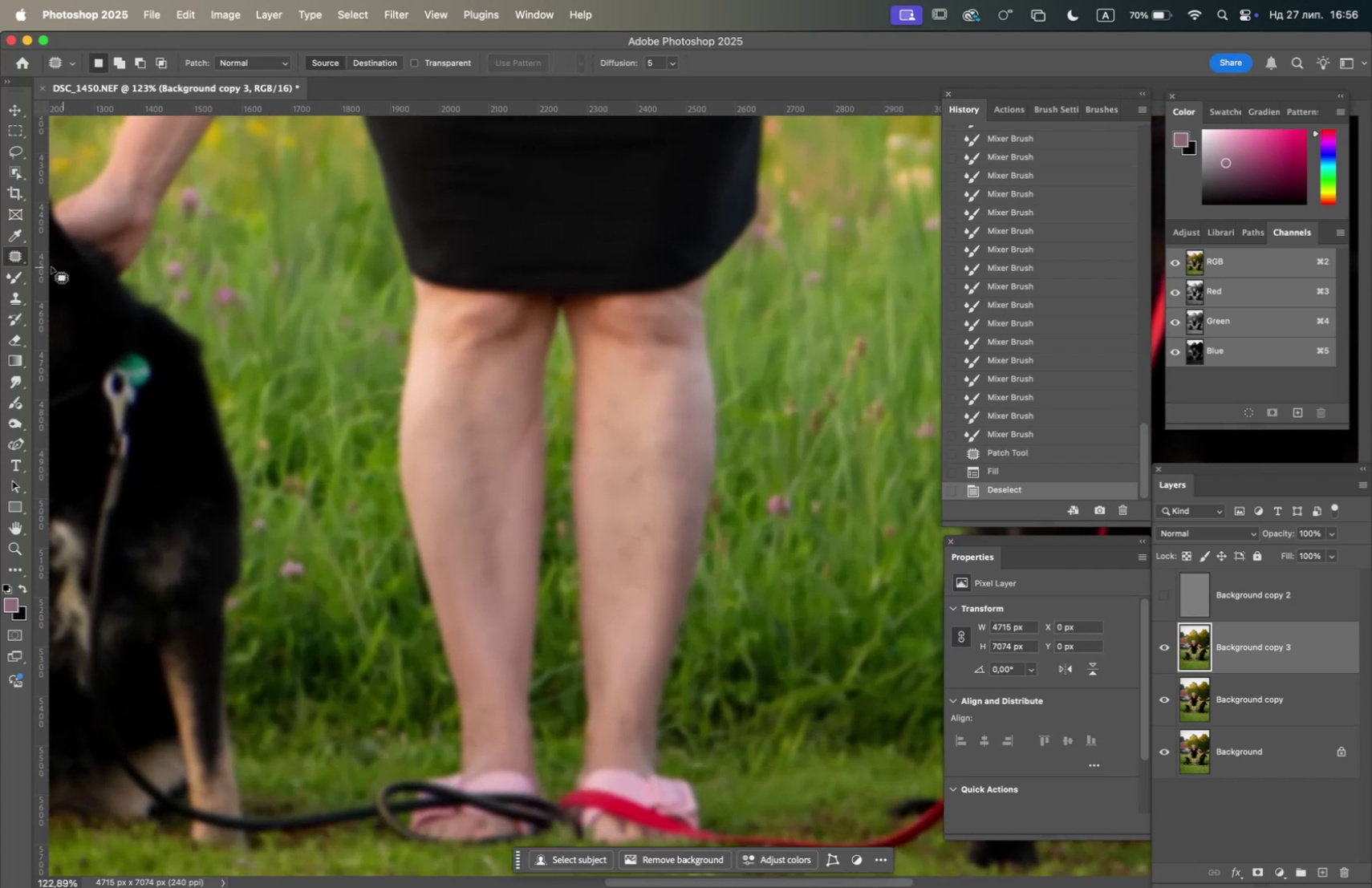 
left_click([22, 276])
 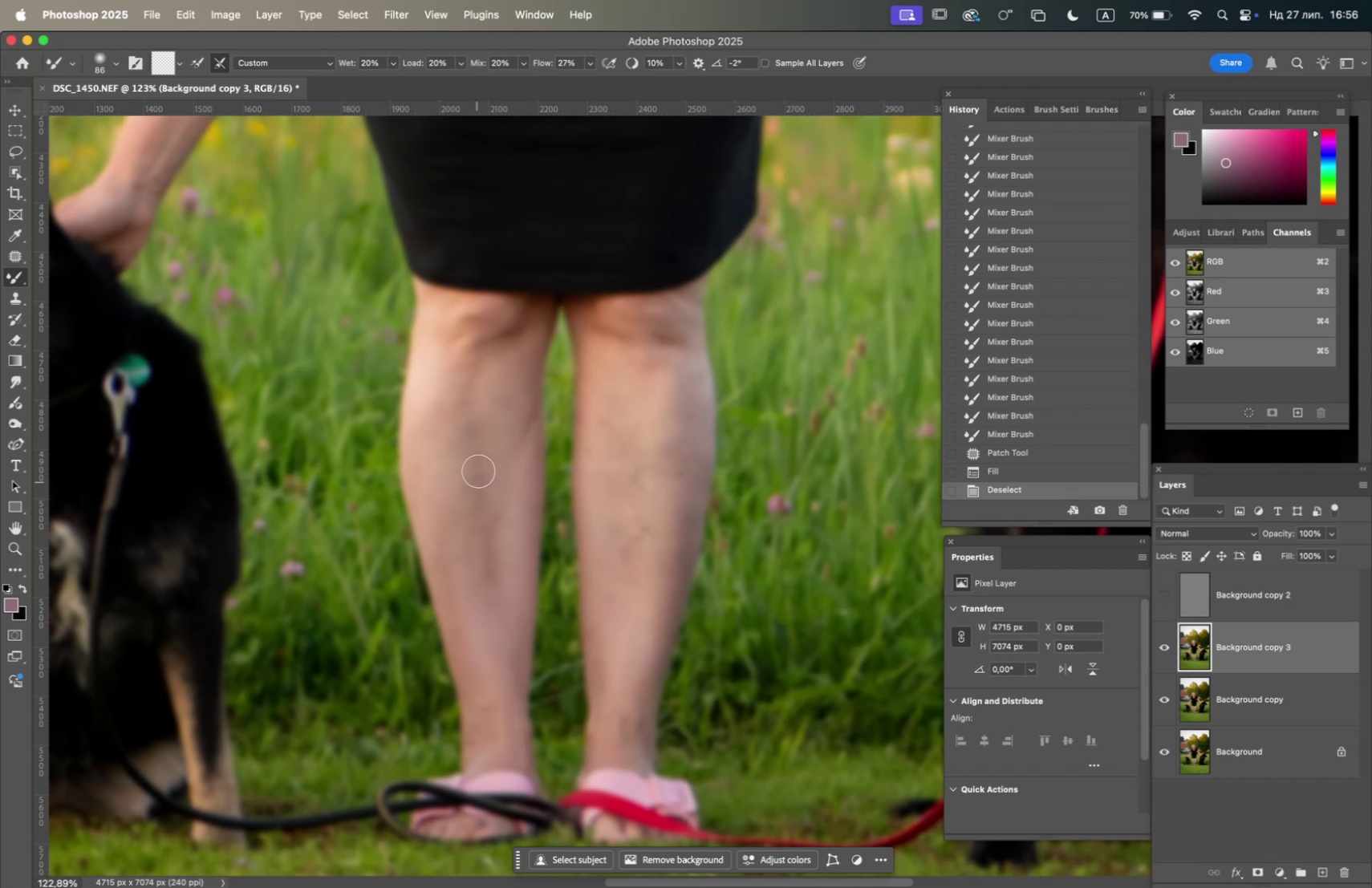 
left_click_drag(start_coordinate=[481, 448], to_coordinate=[454, 481])
 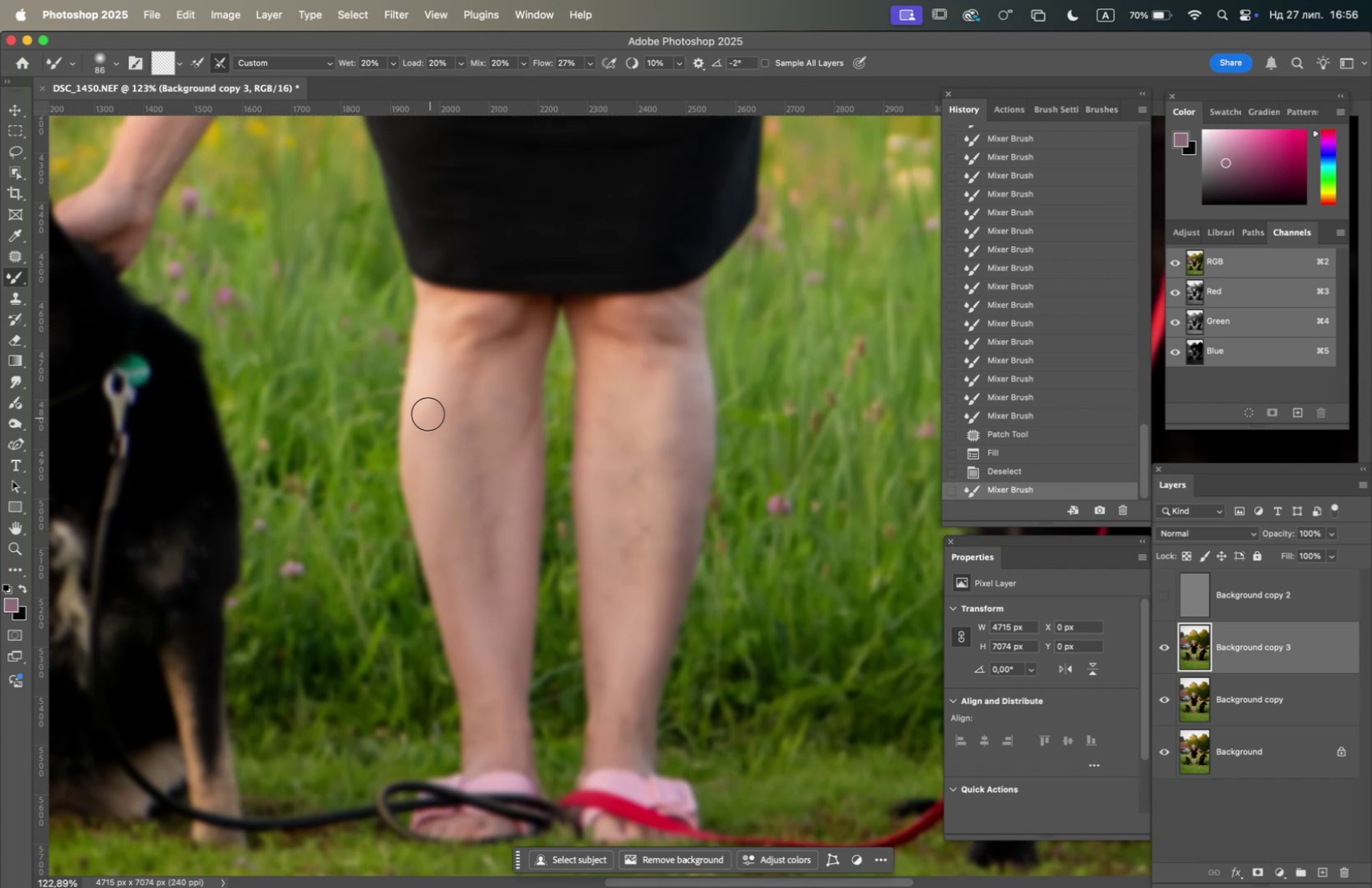 
left_click_drag(start_coordinate=[427, 412], to_coordinate=[442, 418])
 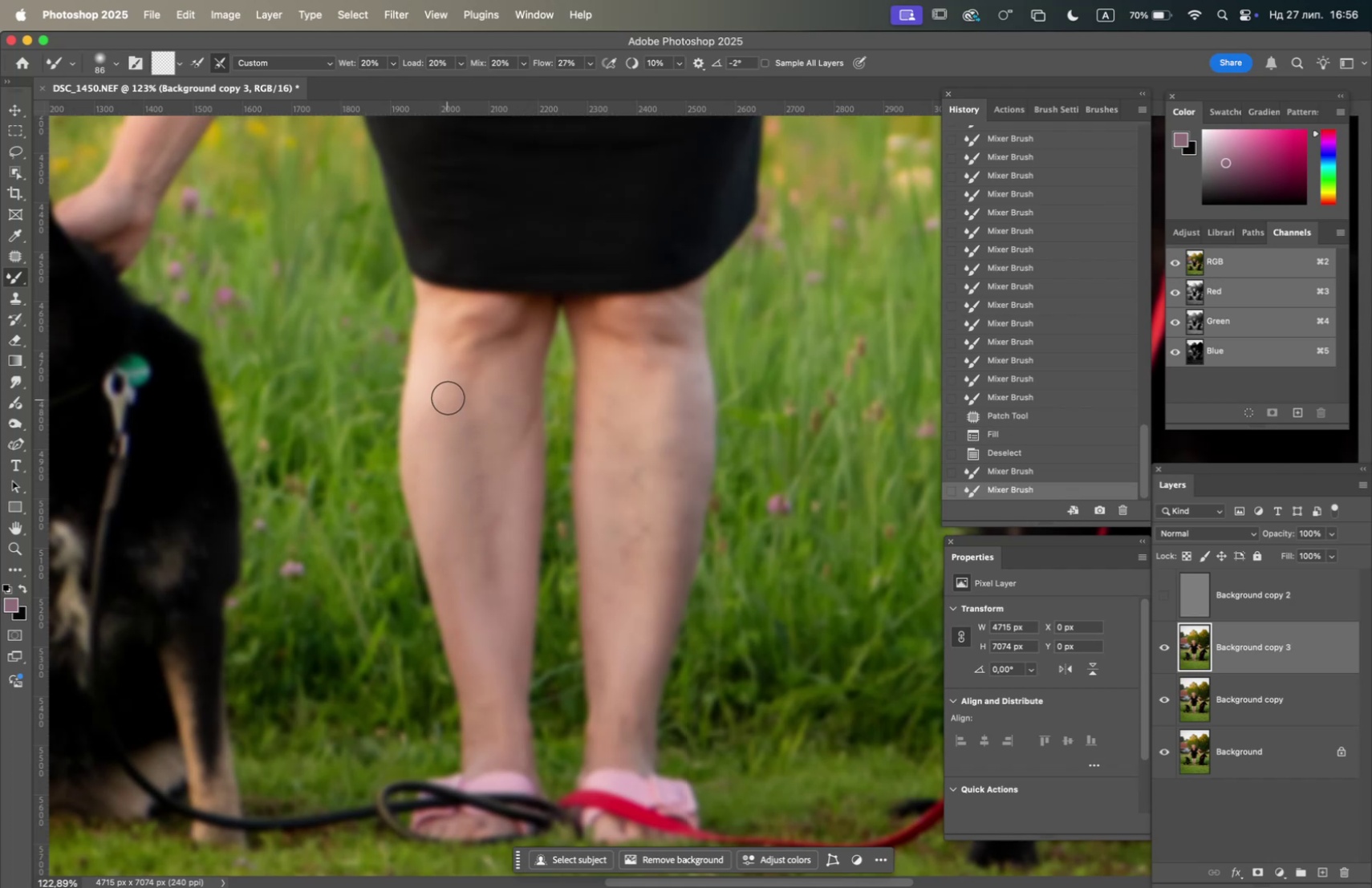 
left_click_drag(start_coordinate=[449, 393], to_coordinate=[438, 448])
 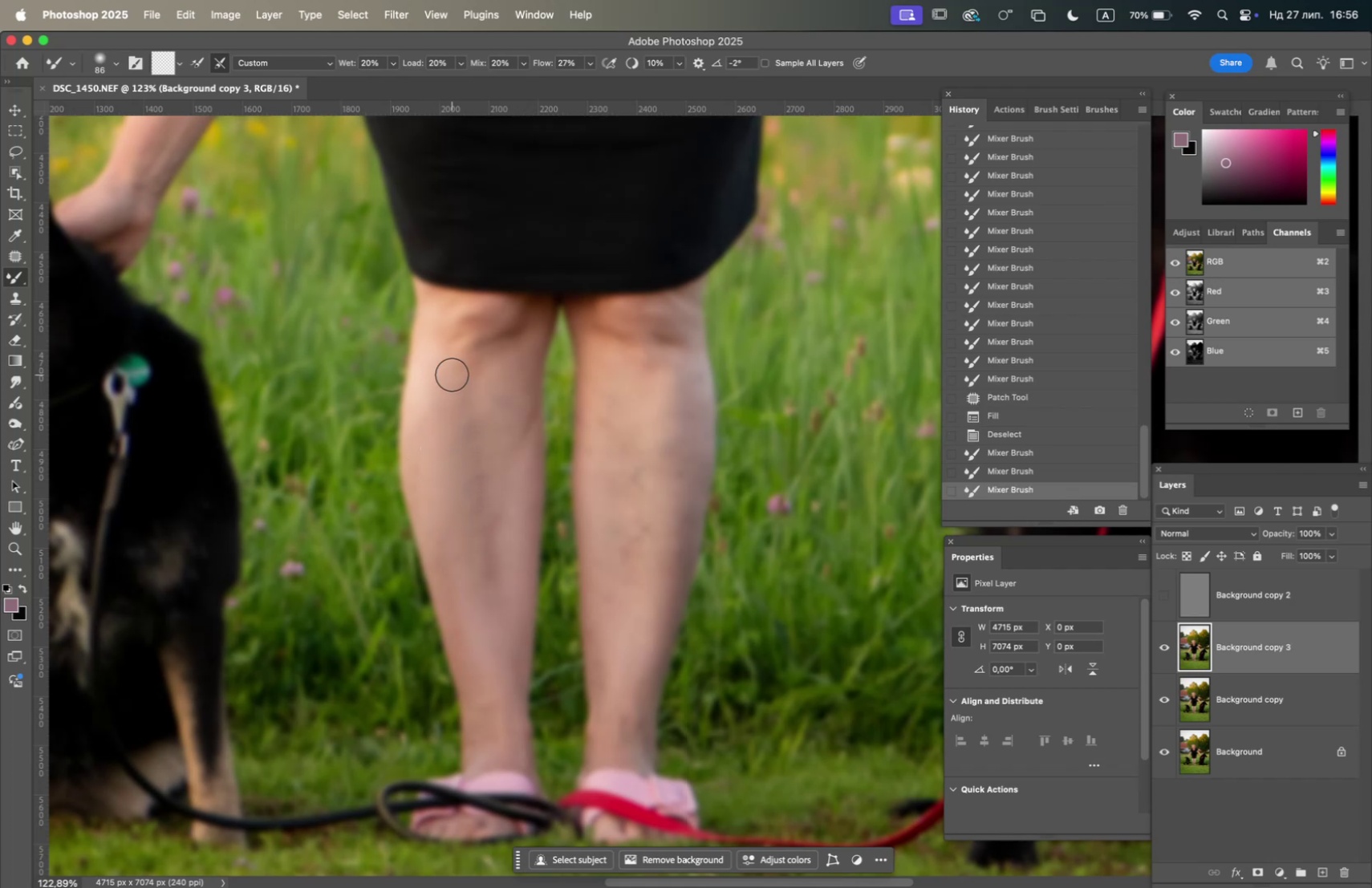 
left_click_drag(start_coordinate=[453, 371], to_coordinate=[463, 438])
 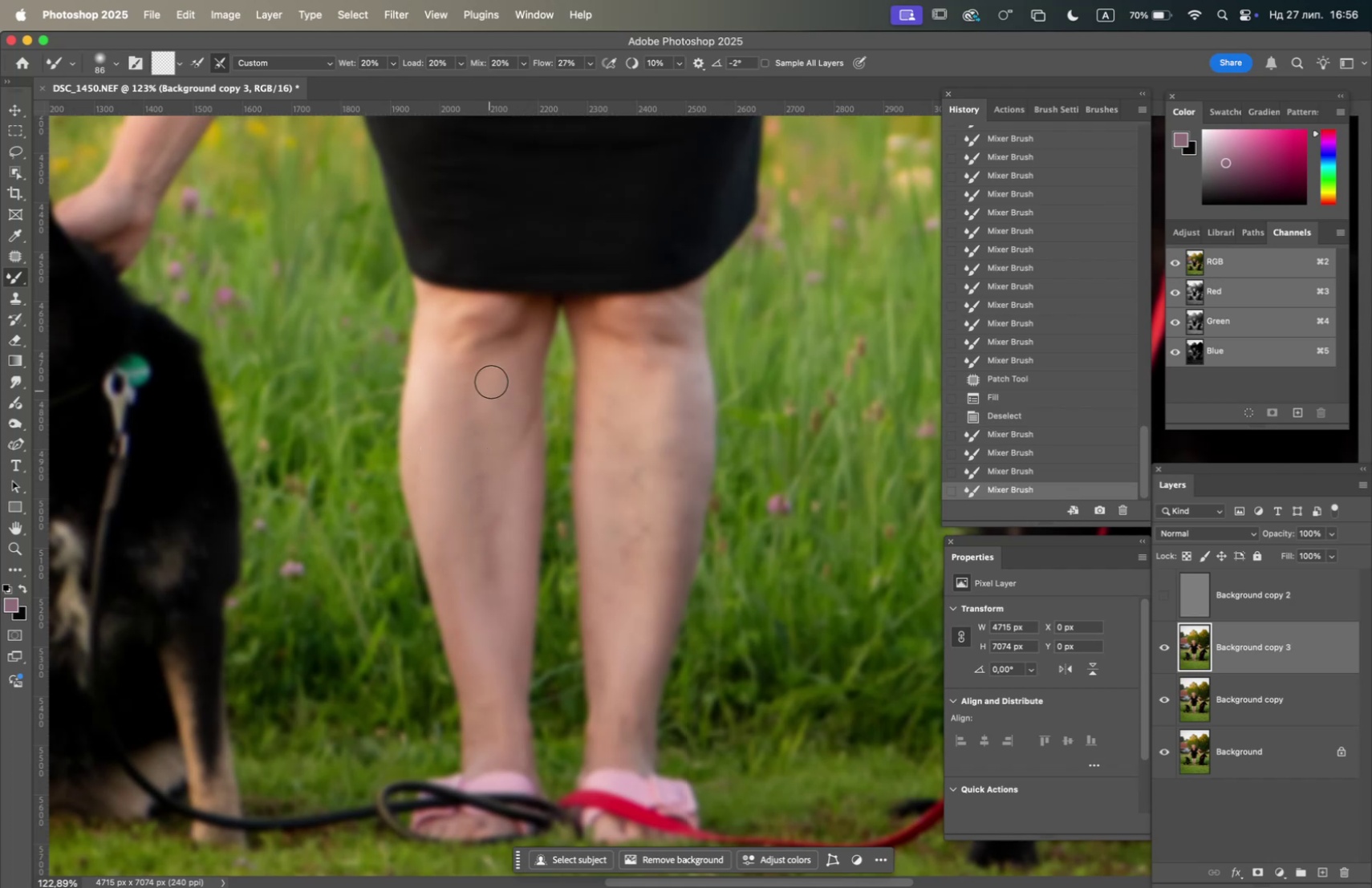 
left_click_drag(start_coordinate=[491, 380], to_coordinate=[487, 424])
 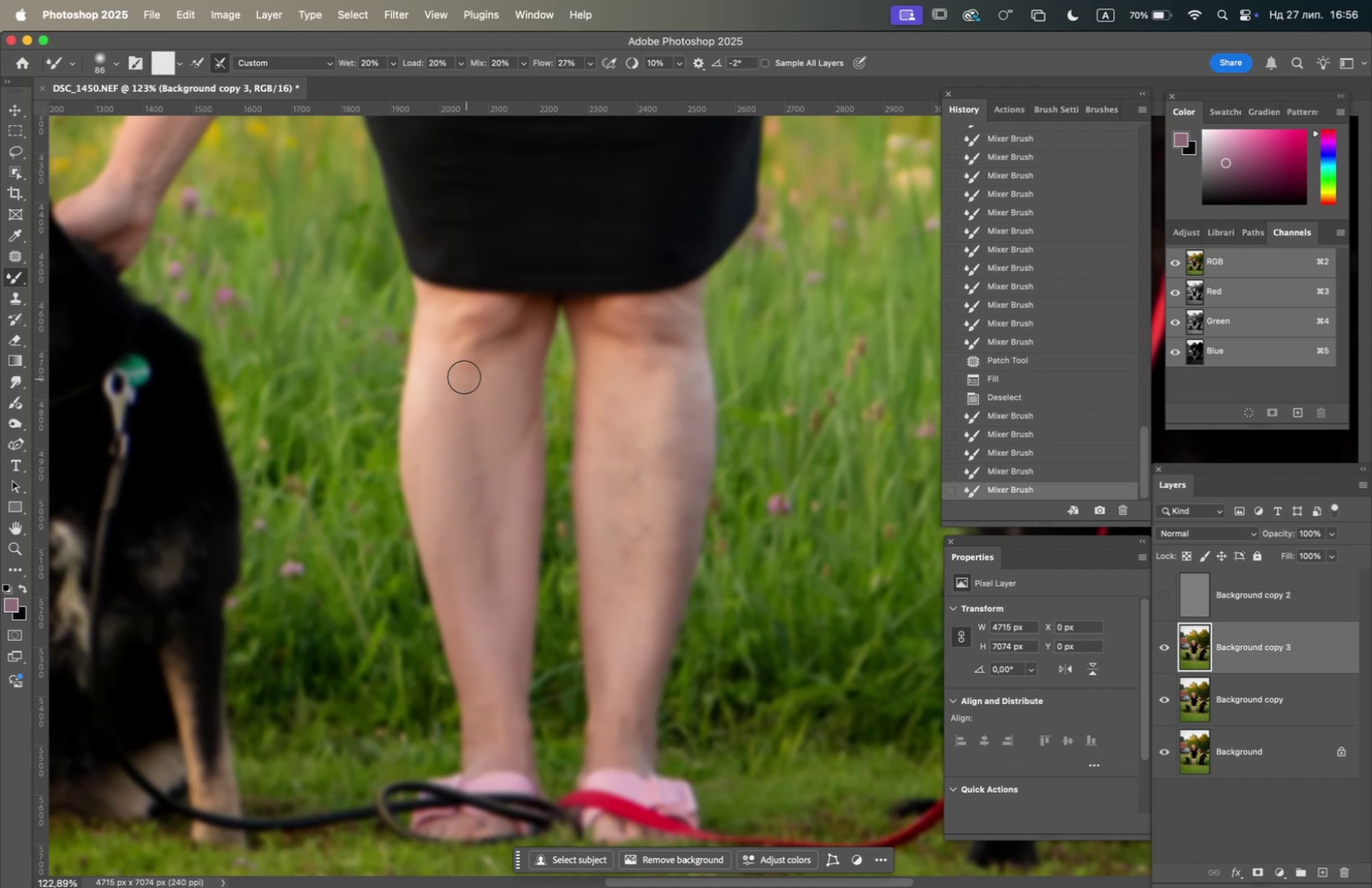 
left_click_drag(start_coordinate=[461, 360], to_coordinate=[462, 383])
 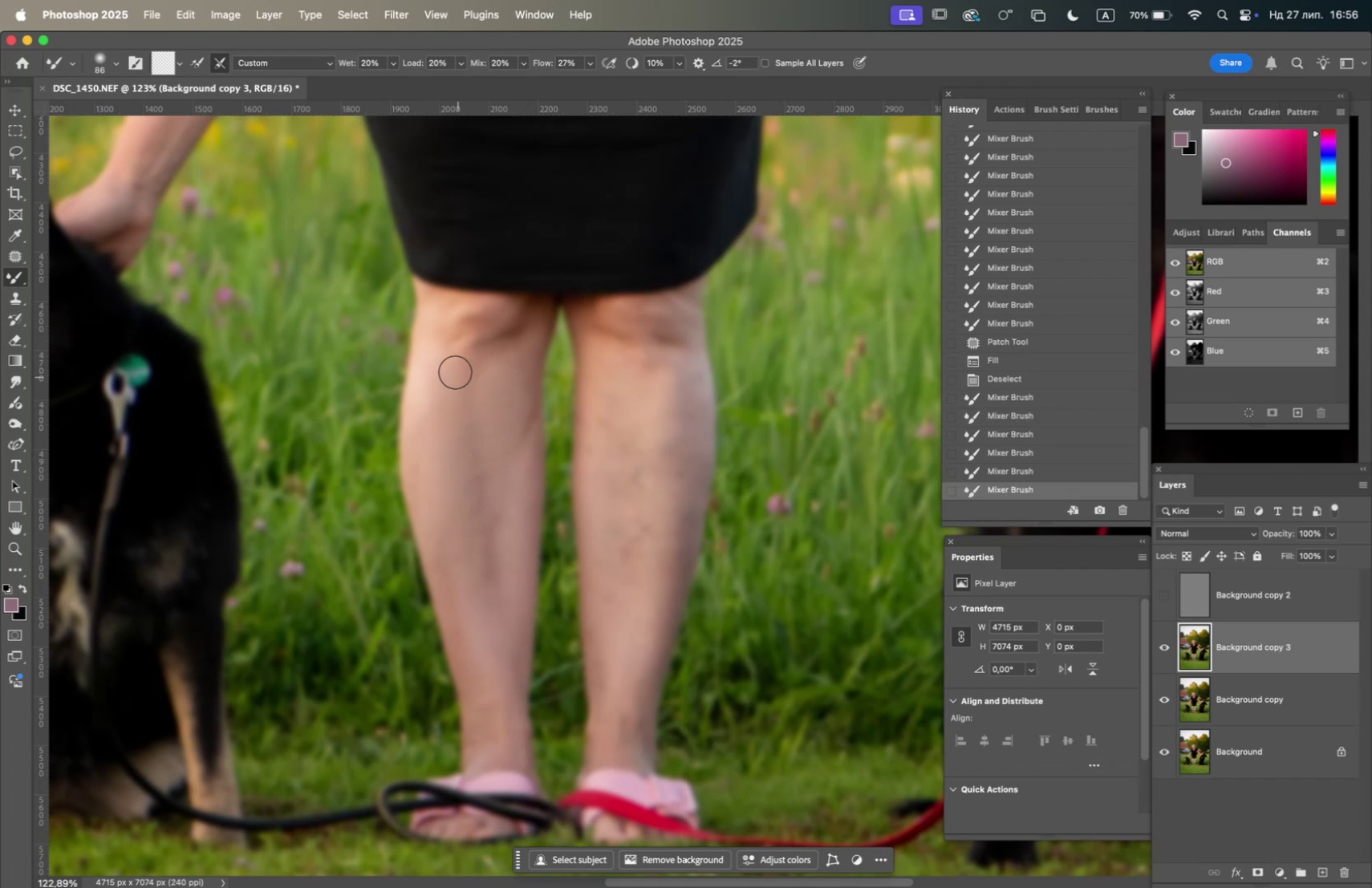 
left_click_drag(start_coordinate=[455, 365], to_coordinate=[454, 357])
 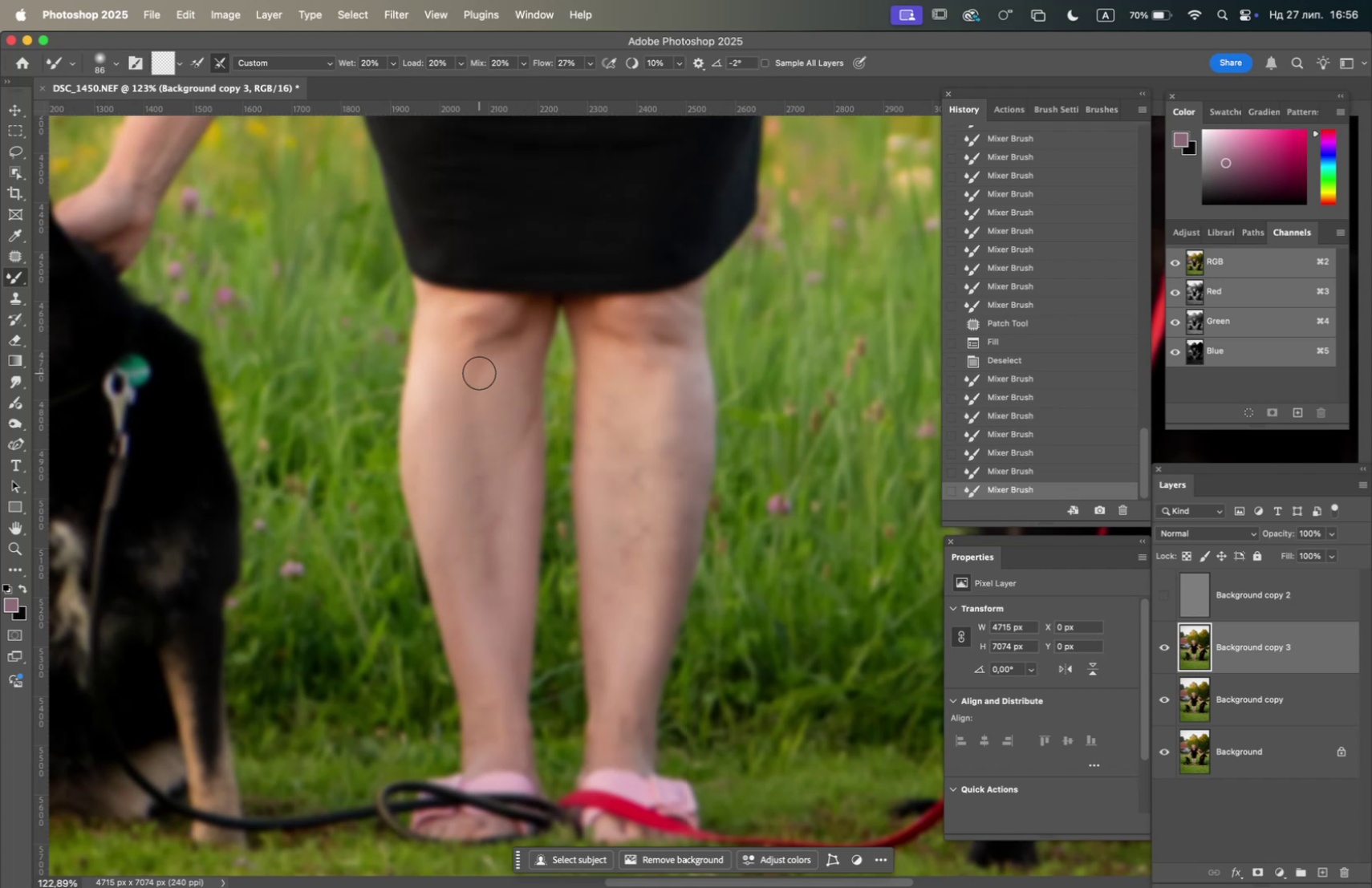 
left_click_drag(start_coordinate=[481, 356], to_coordinate=[472, 354])
 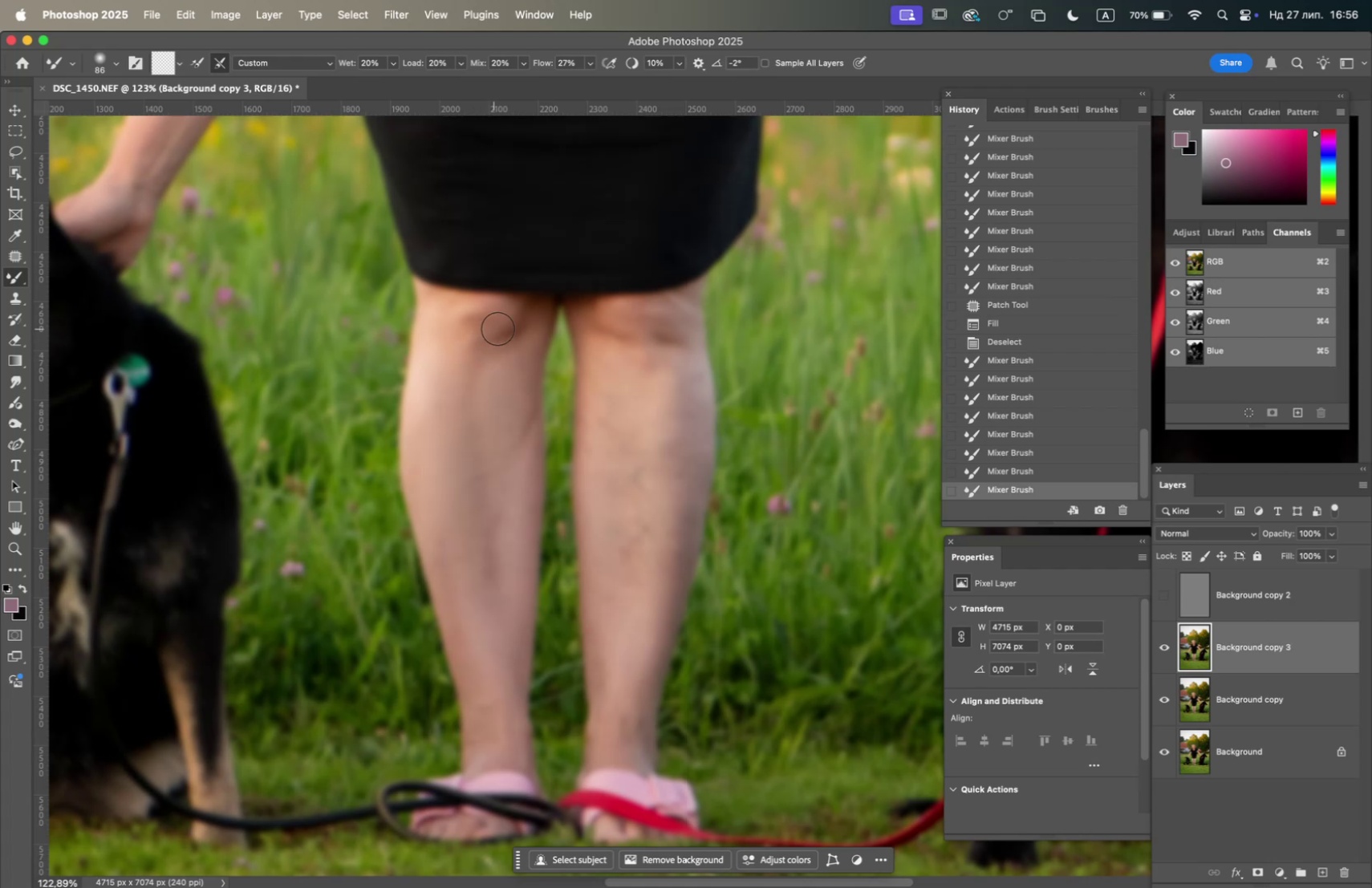 
left_click_drag(start_coordinate=[504, 325], to_coordinate=[470, 498])
 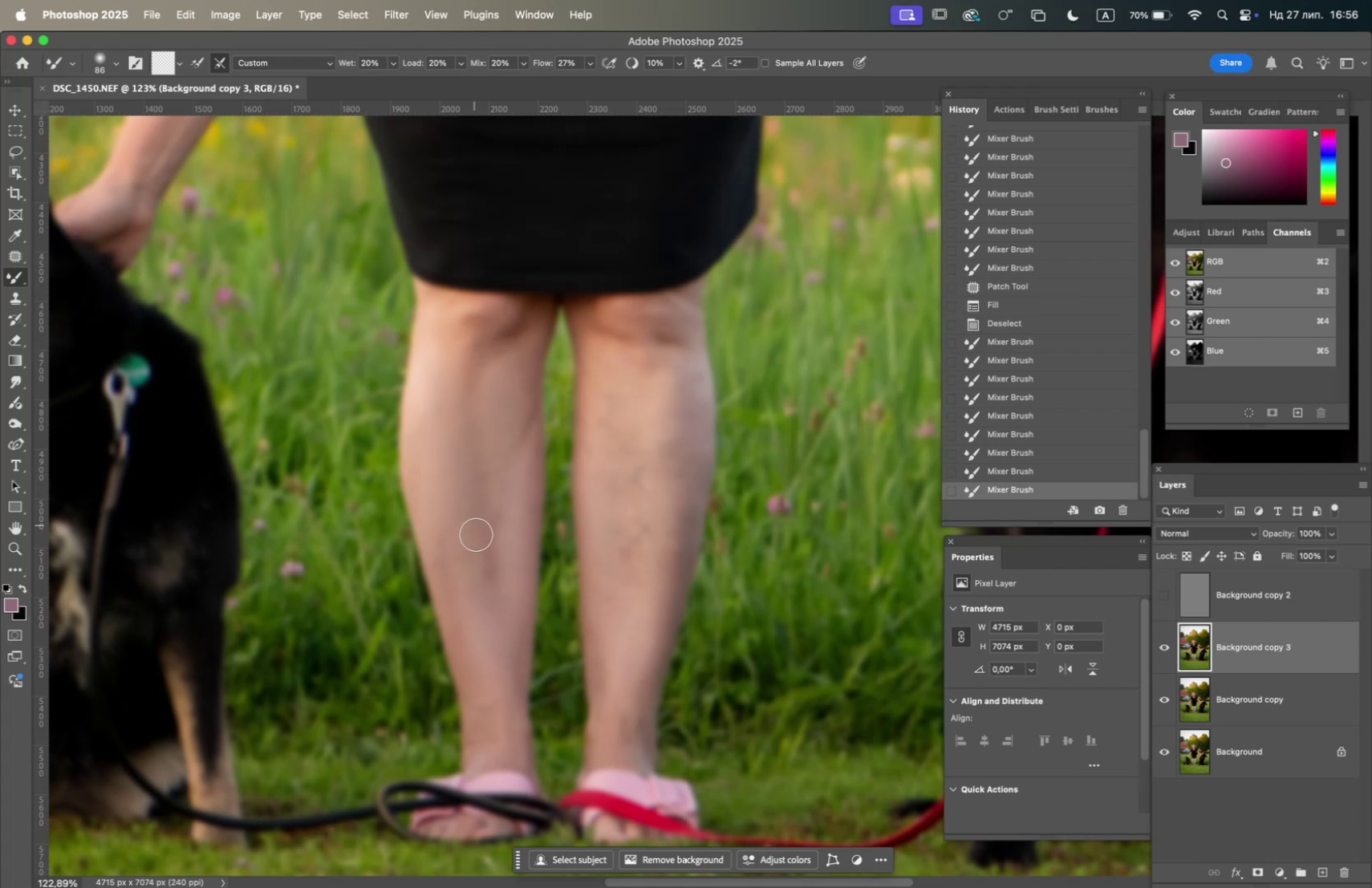 
left_click_drag(start_coordinate=[477, 549], to_coordinate=[472, 551])
 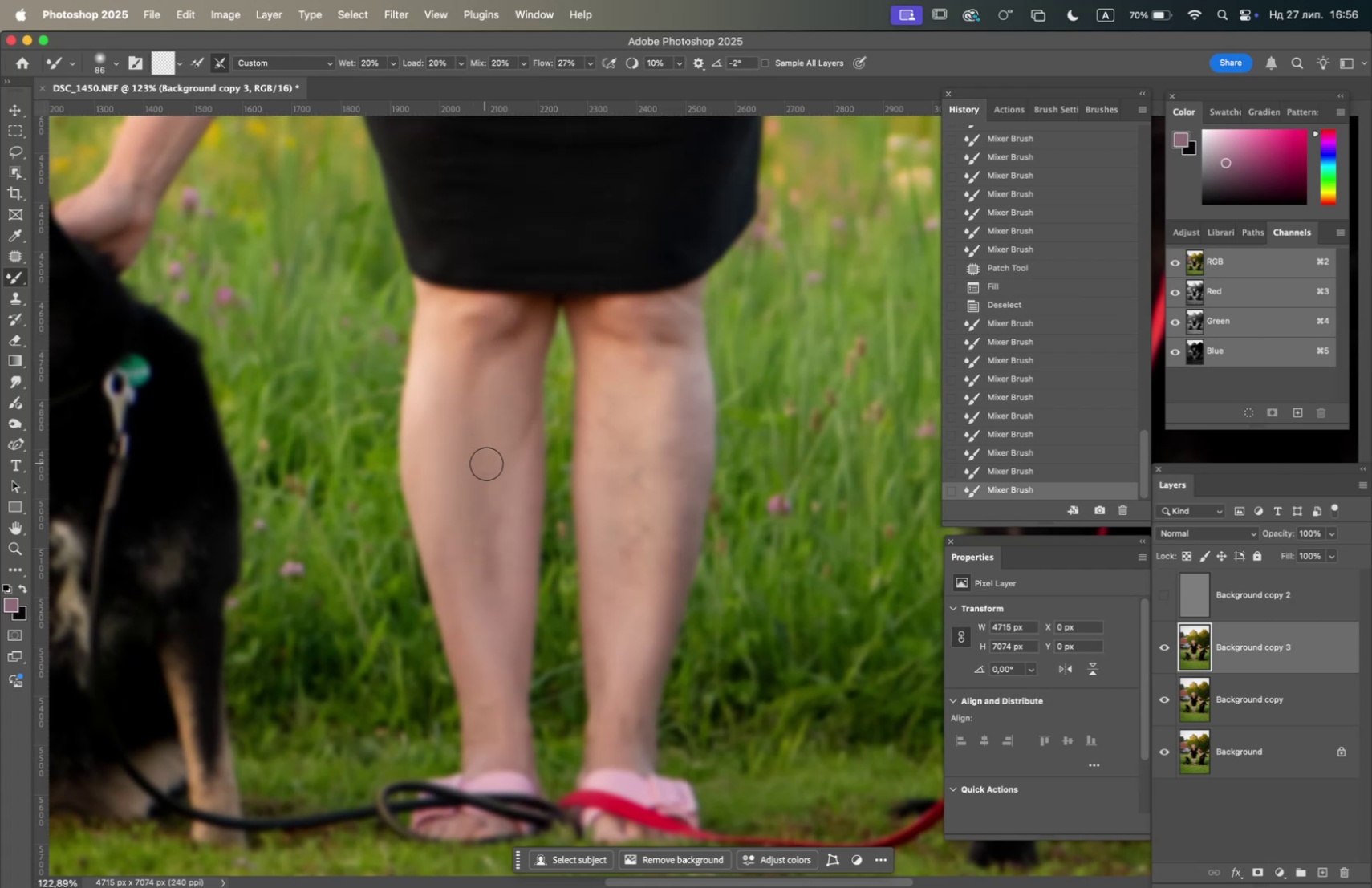 
left_click_drag(start_coordinate=[493, 477], to_coordinate=[497, 582])
 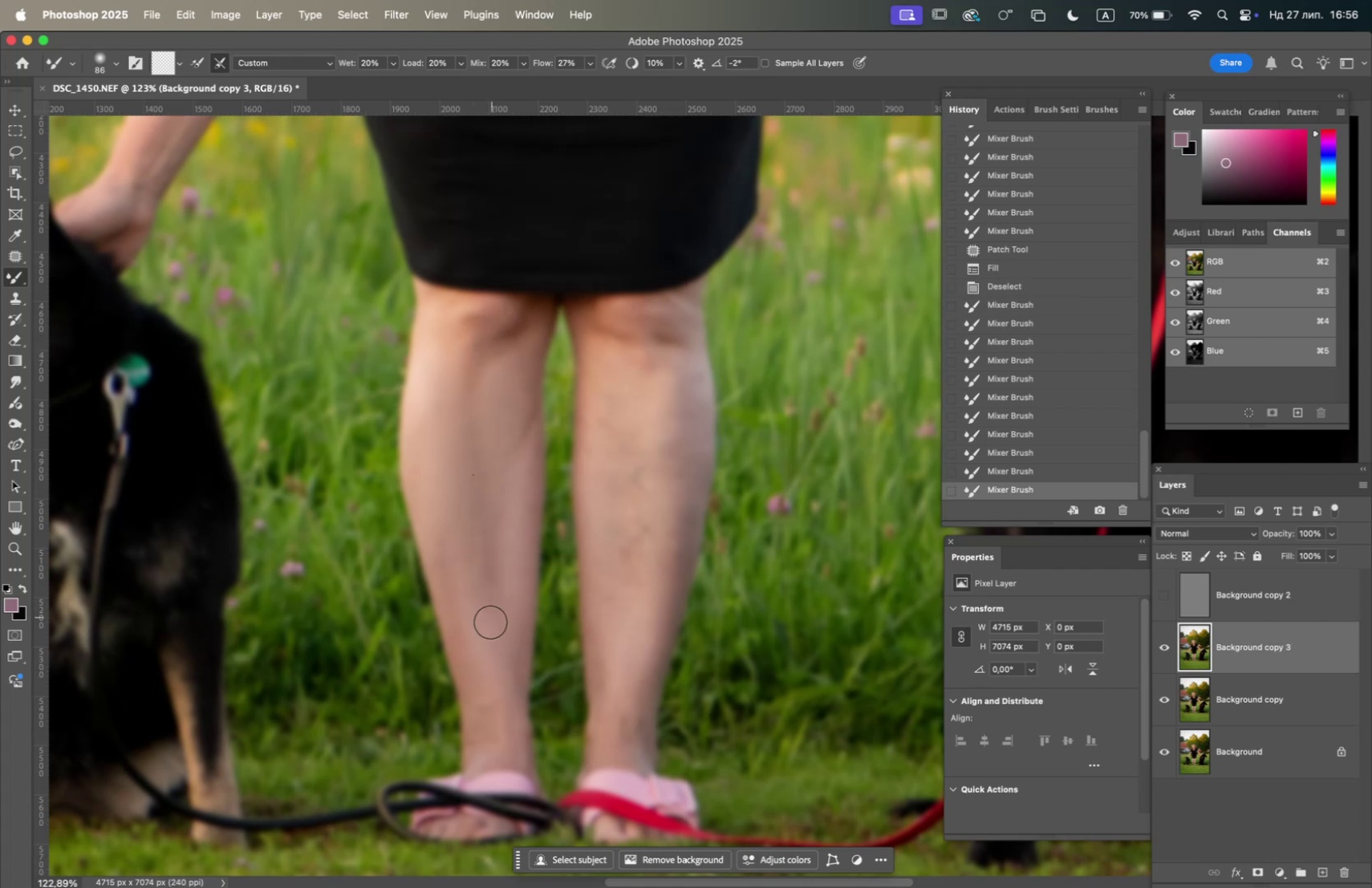 
left_click_drag(start_coordinate=[487, 625], to_coordinate=[479, 542])
 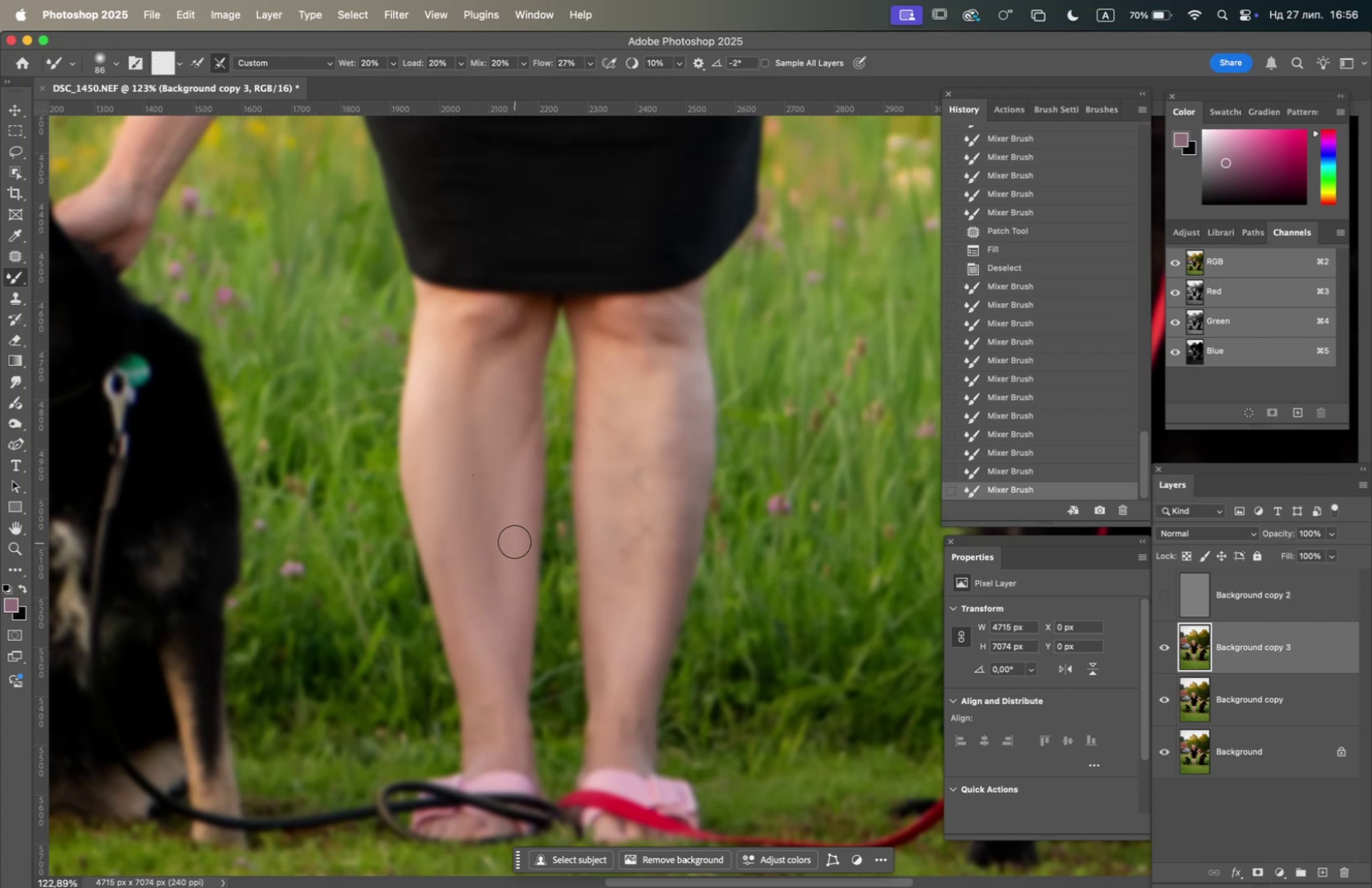 
left_click_drag(start_coordinate=[518, 495], to_coordinate=[511, 456])
 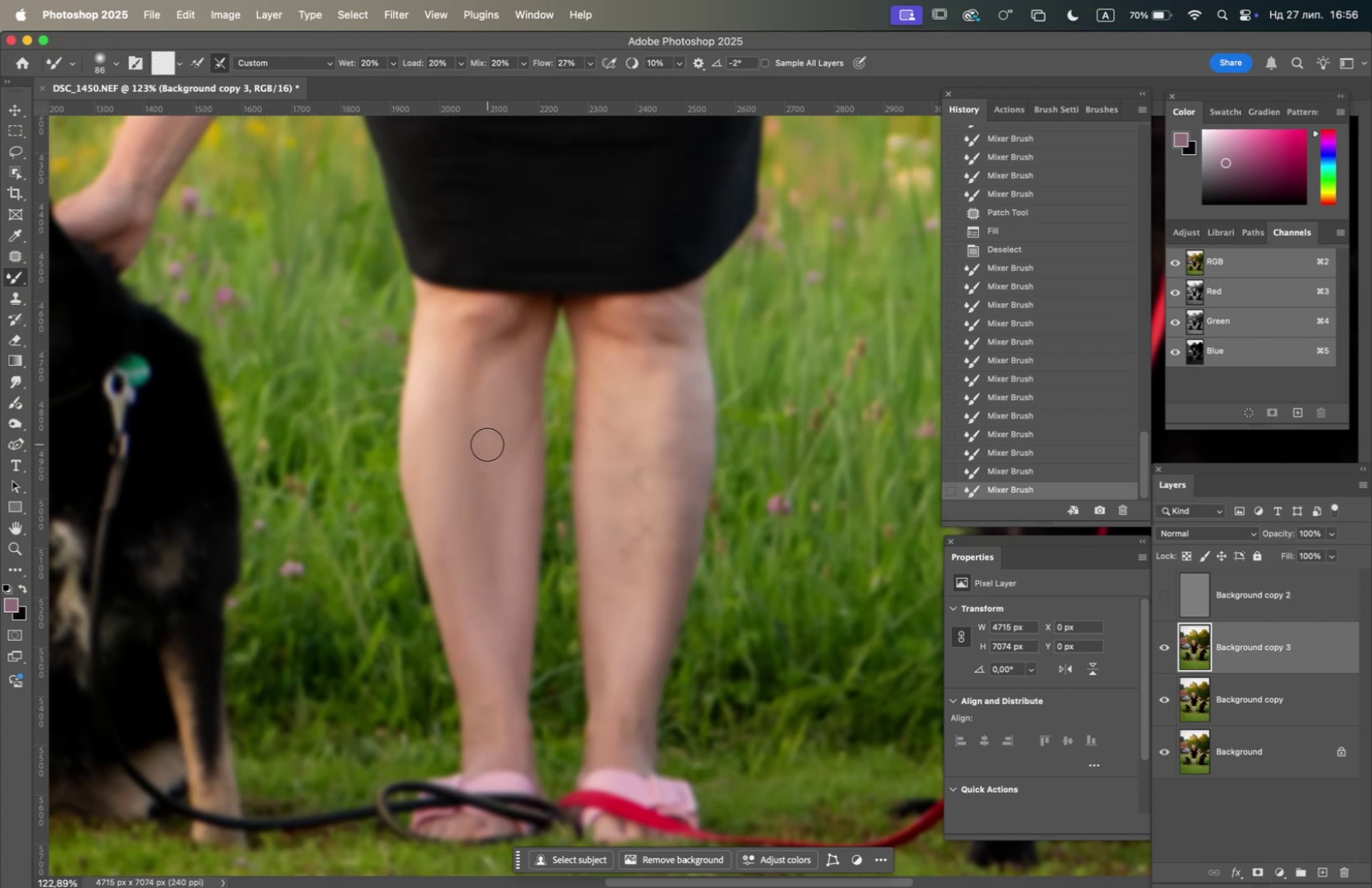 
left_click_drag(start_coordinate=[485, 444], to_coordinate=[464, 501])
 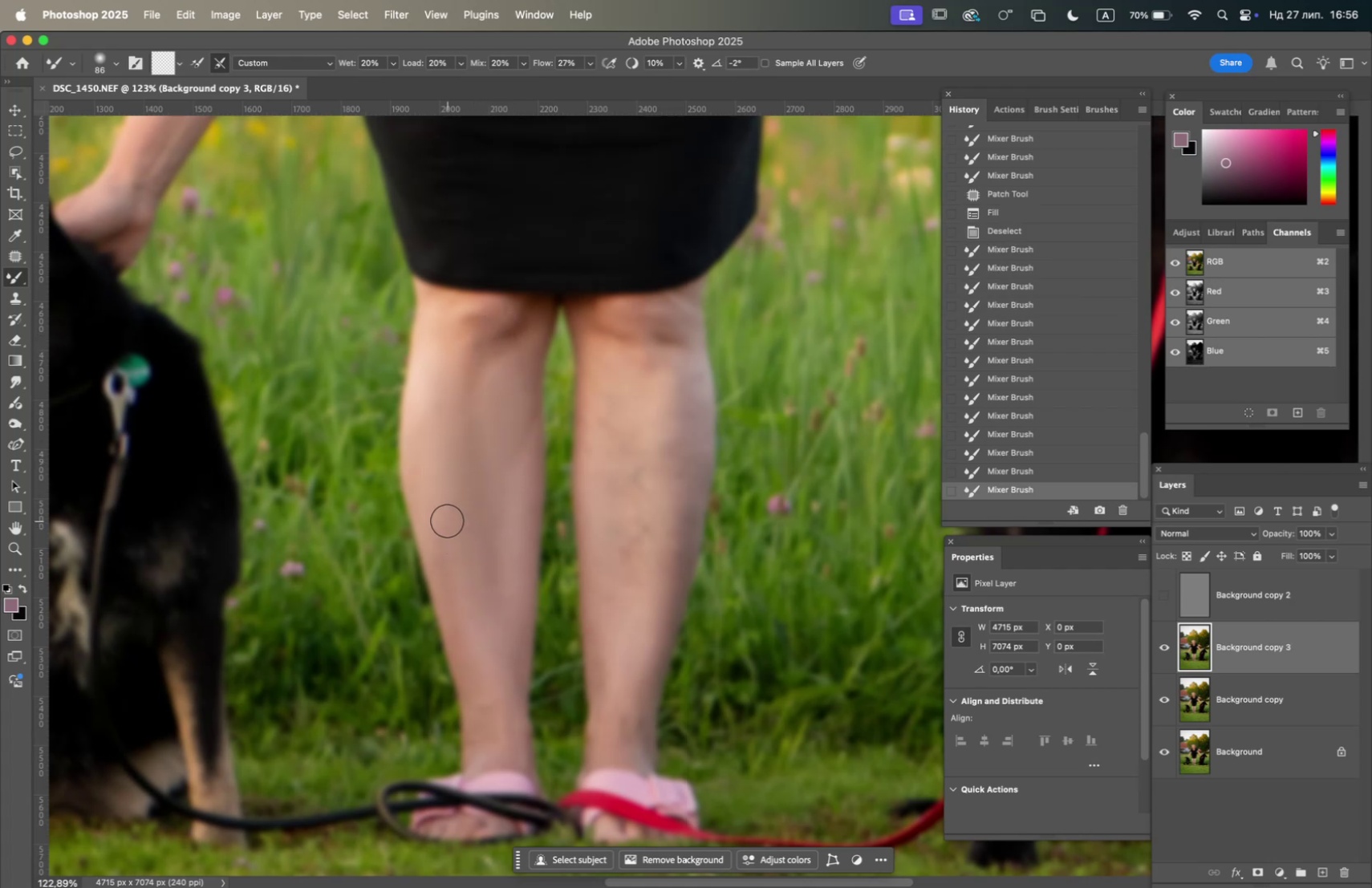 
left_click_drag(start_coordinate=[446, 520], to_coordinate=[508, 733])
 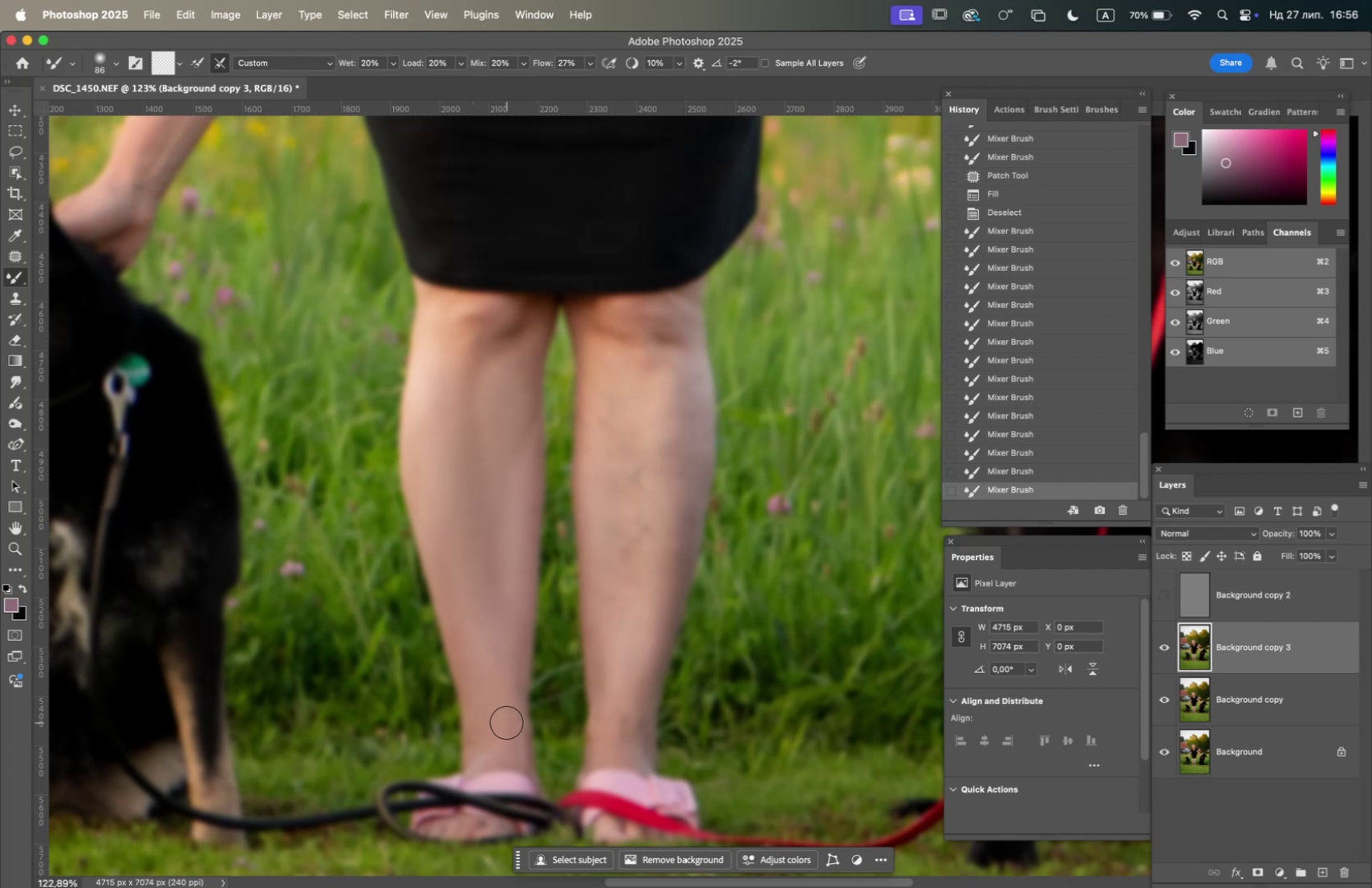 
left_click_drag(start_coordinate=[493, 712], to_coordinate=[453, 528])
 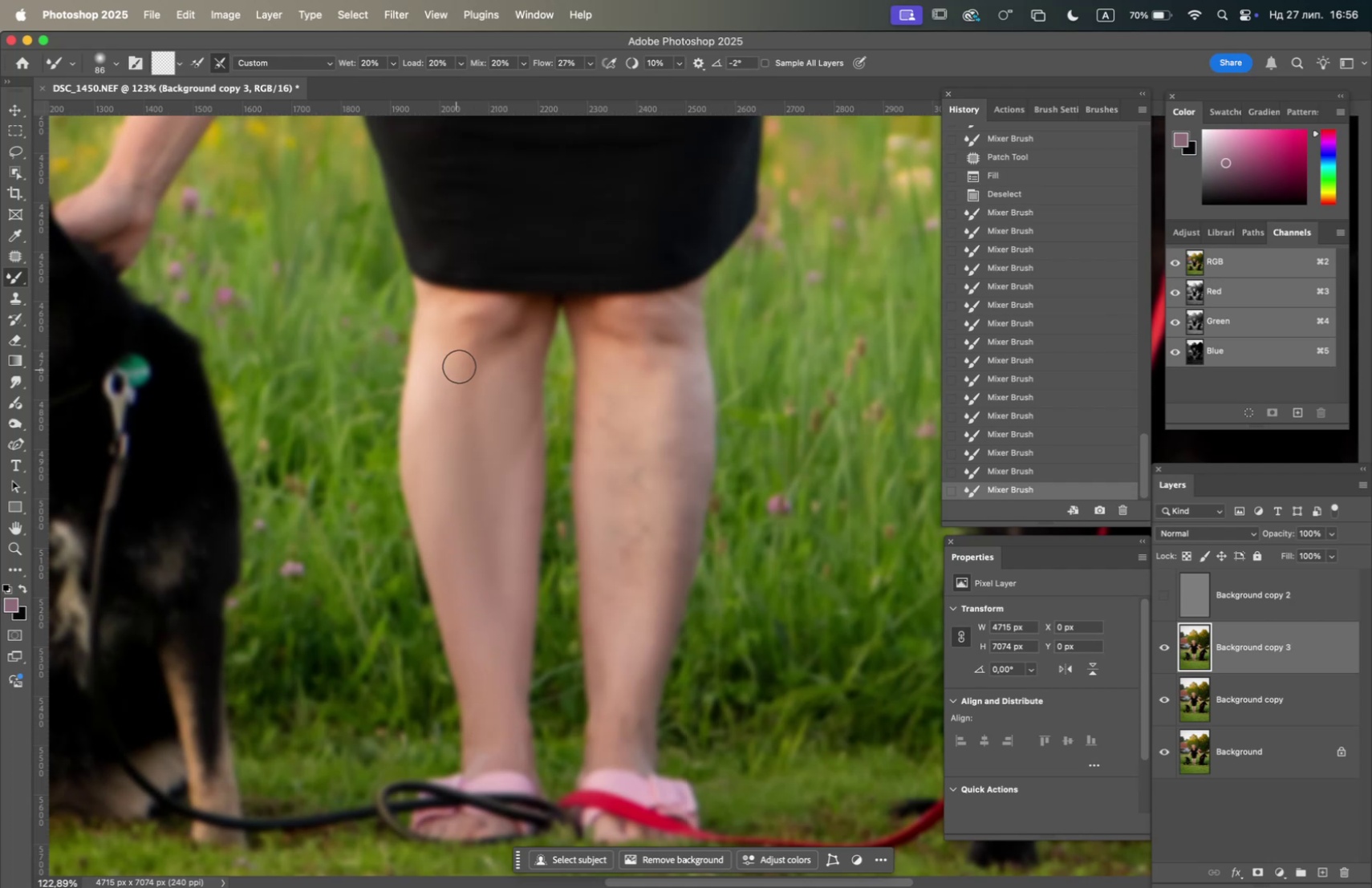 
left_click_drag(start_coordinate=[467, 337], to_coordinate=[457, 322])
 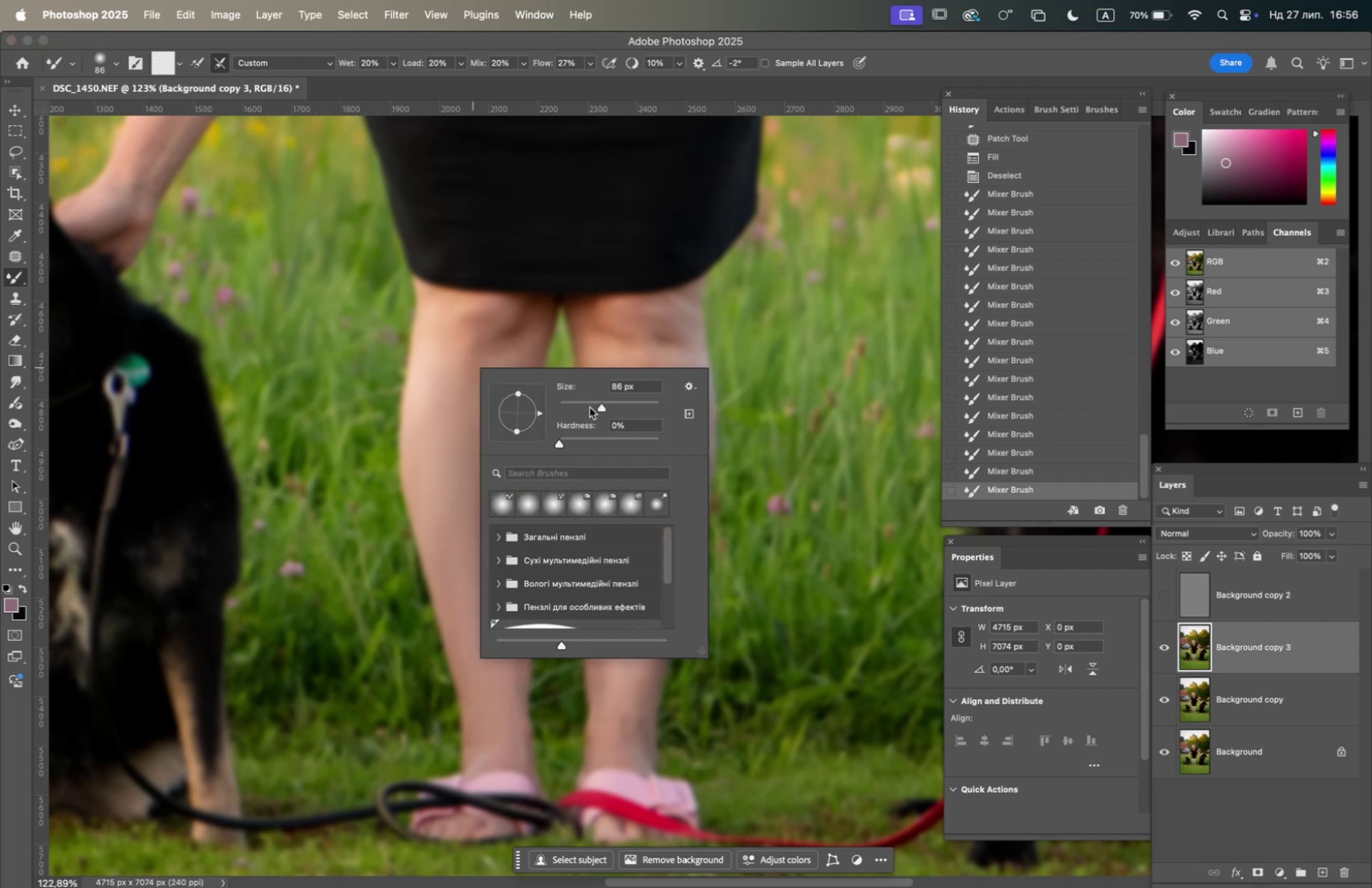 
left_click([583, 405])
 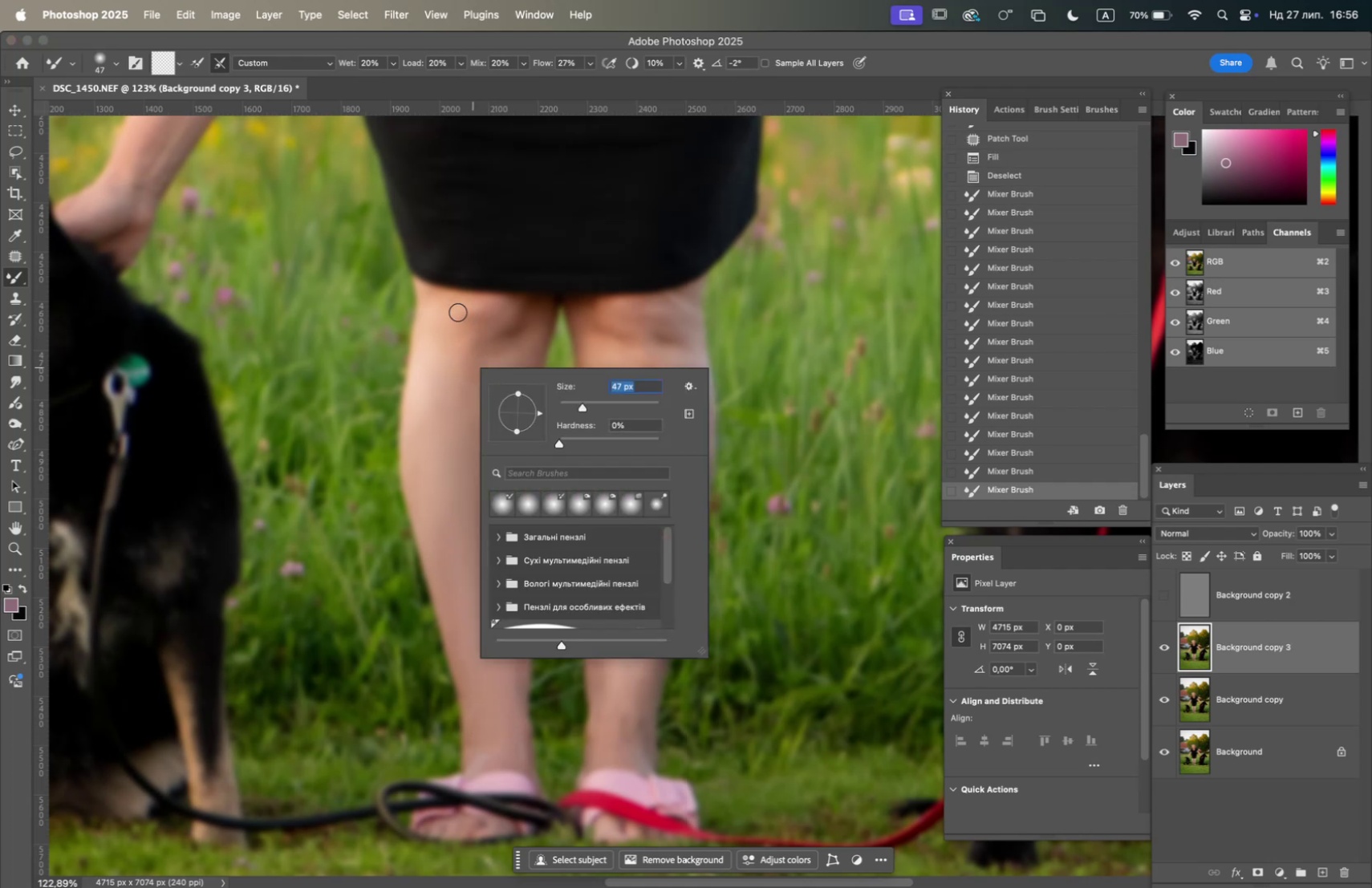 
left_click_drag(start_coordinate=[449, 306], to_coordinate=[479, 317])
 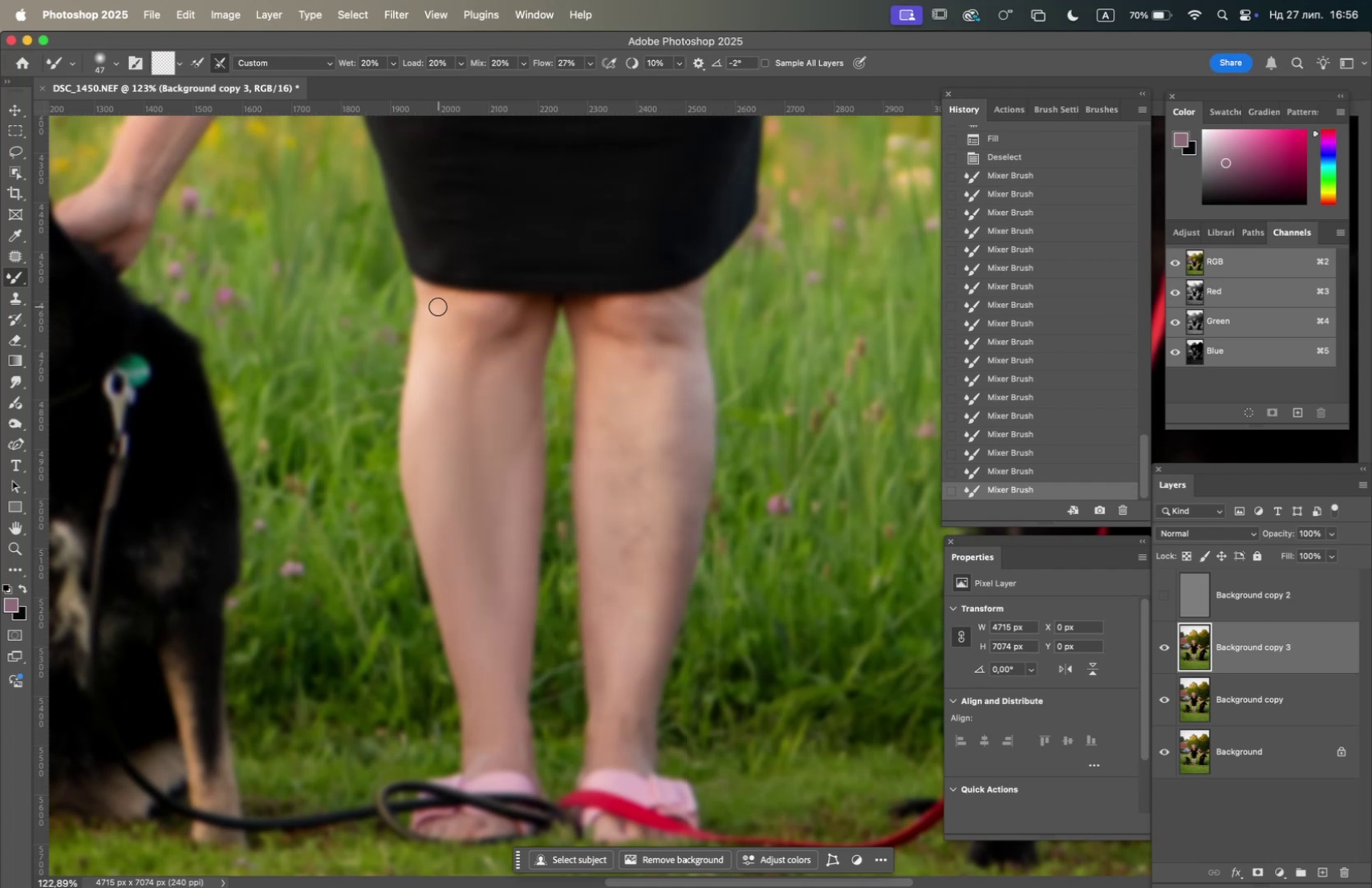 
left_click_drag(start_coordinate=[449, 306], to_coordinate=[465, 355])
 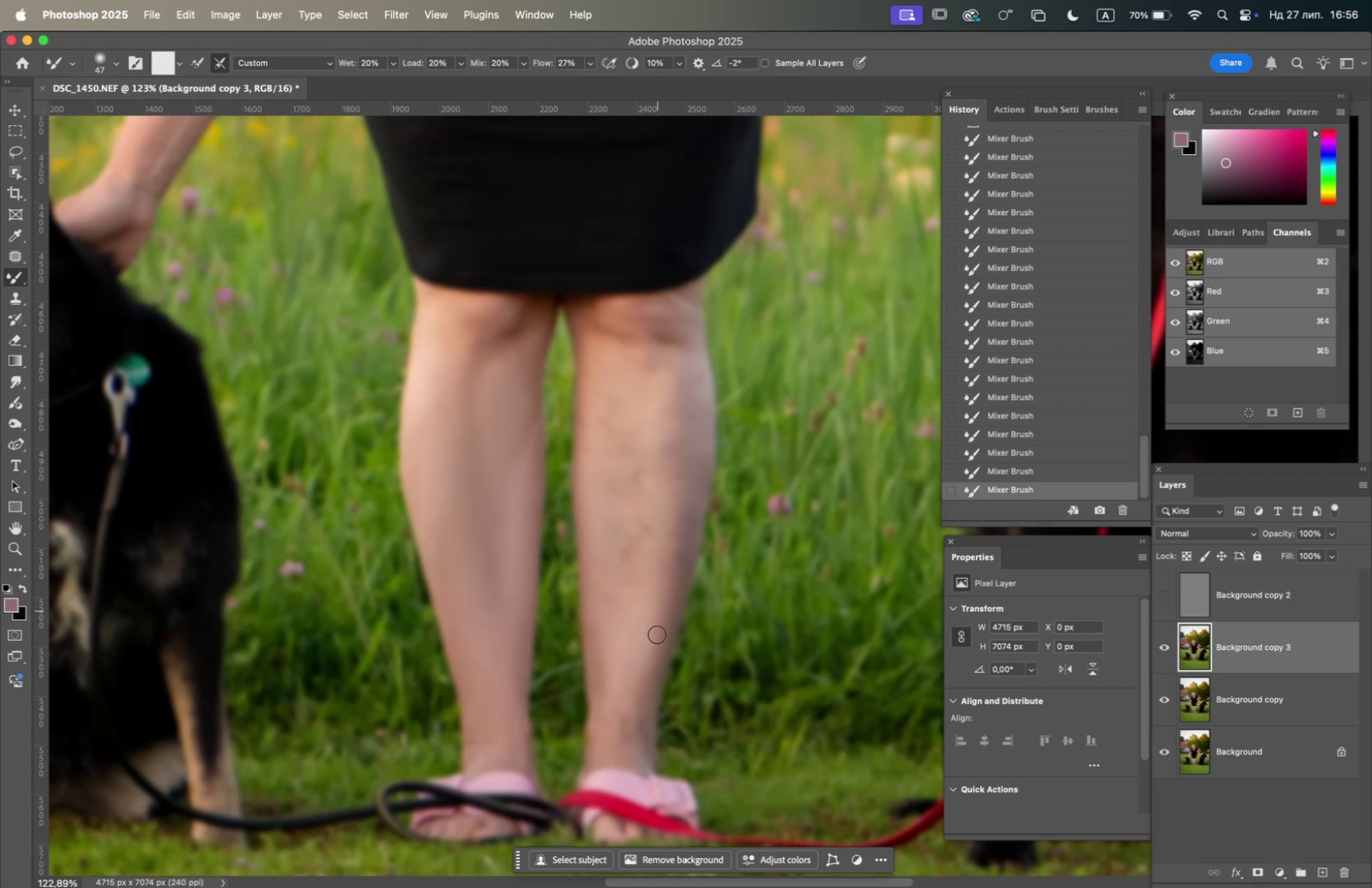 
left_click_drag(start_coordinate=[628, 699], to_coordinate=[625, 722])
 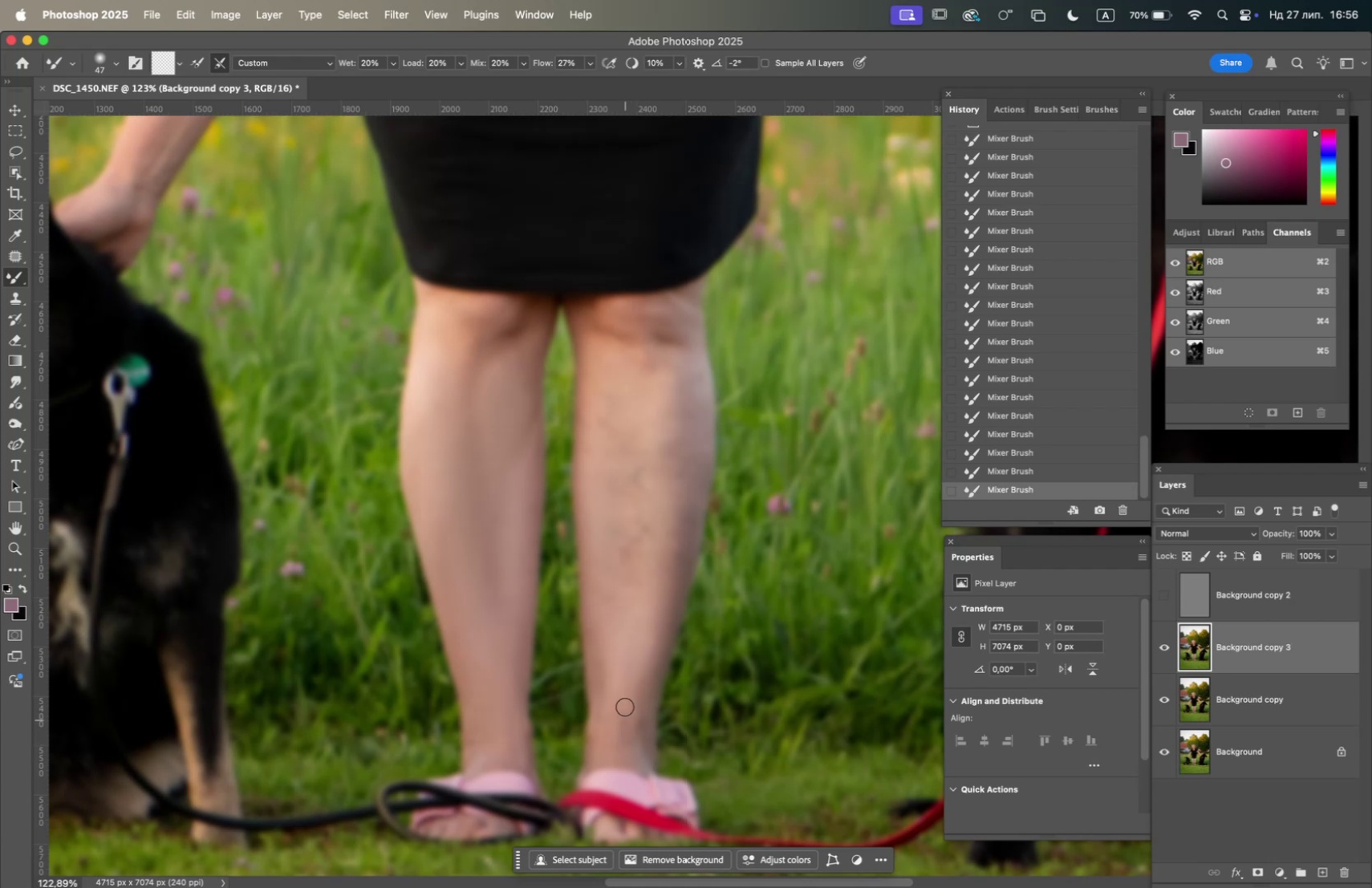 
left_click_drag(start_coordinate=[624, 704], to_coordinate=[619, 730])
 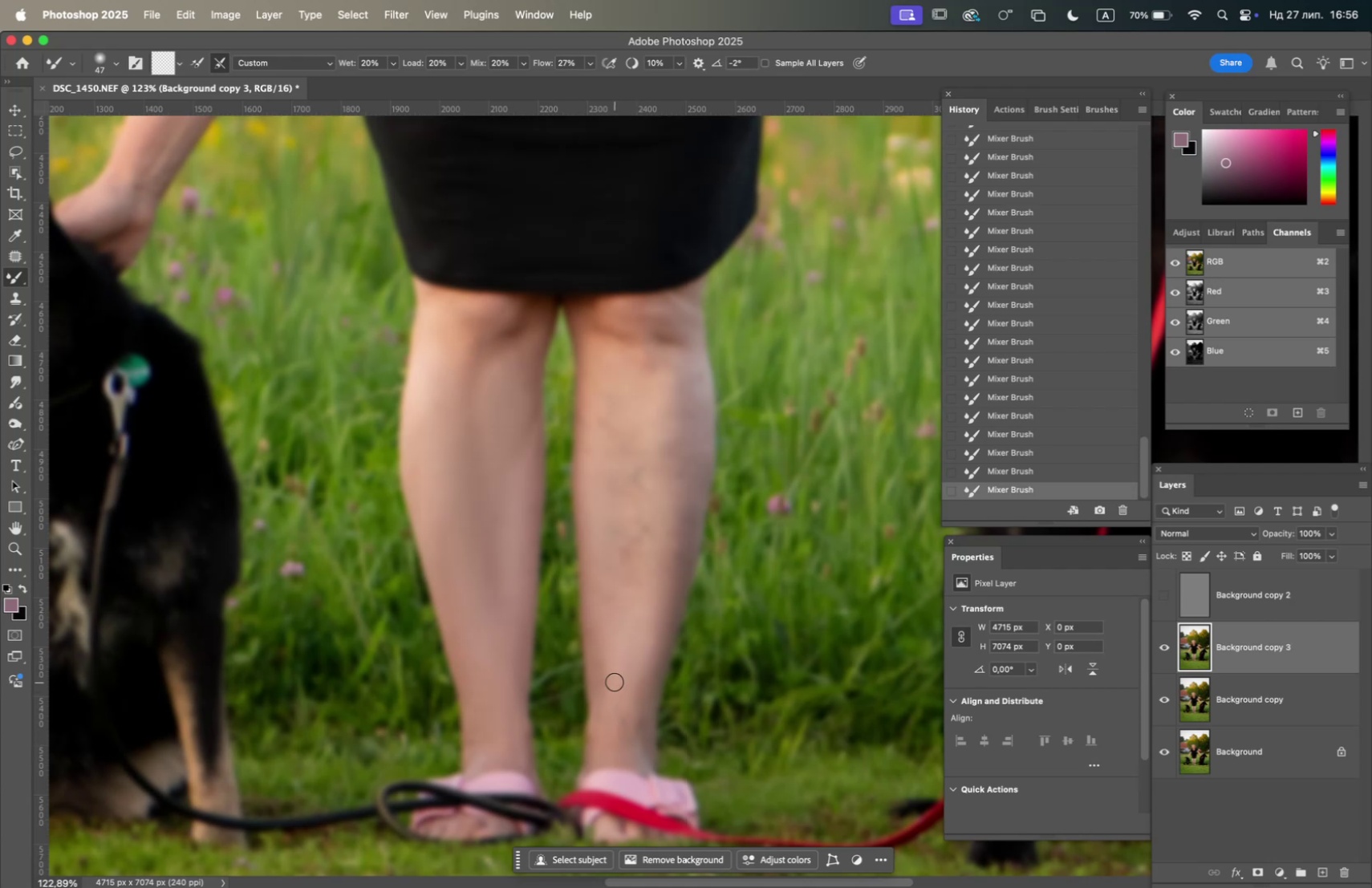 
left_click_drag(start_coordinate=[615, 686], to_coordinate=[623, 741])
 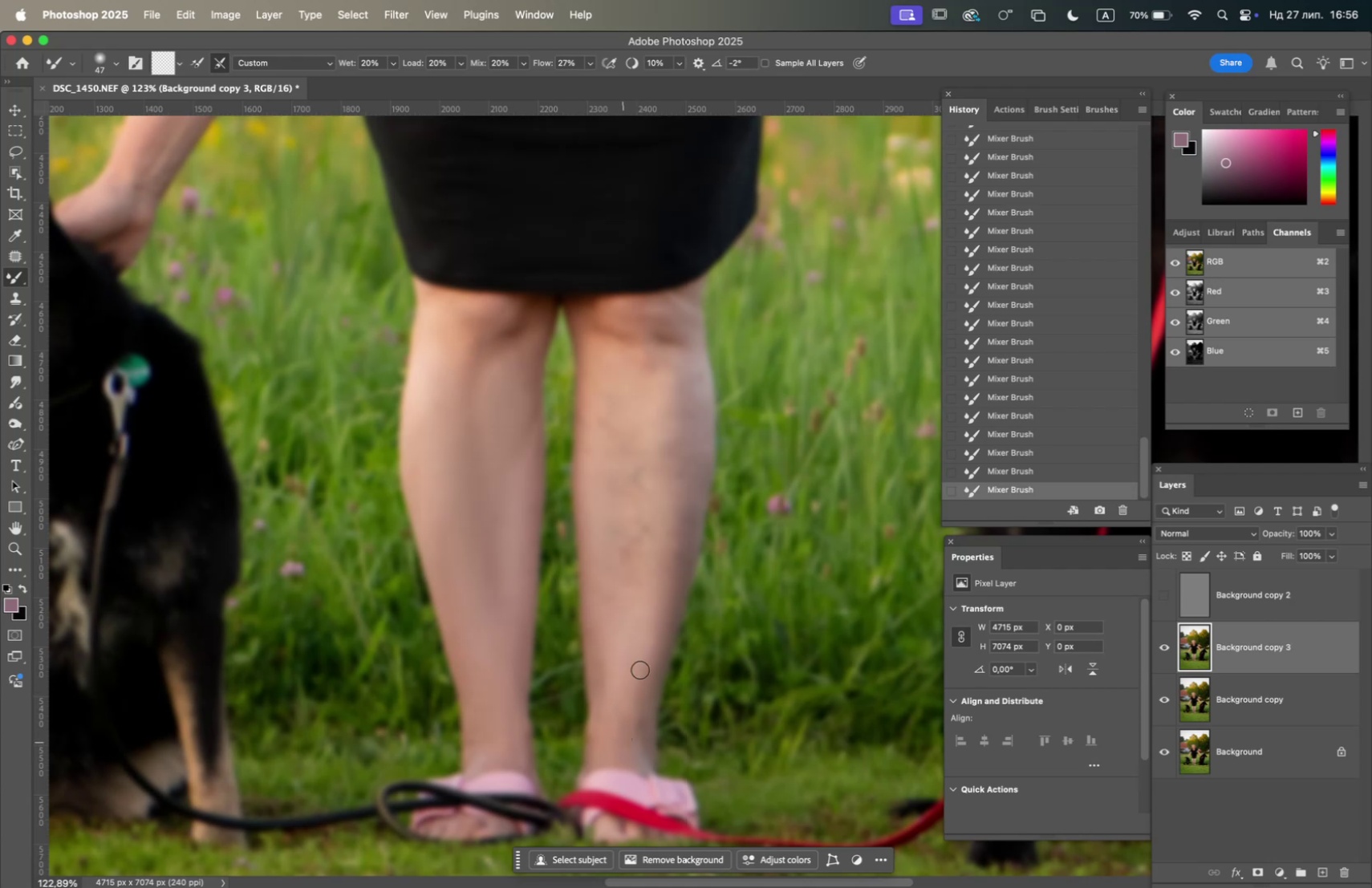 
left_click_drag(start_coordinate=[642, 668], to_coordinate=[637, 739])
 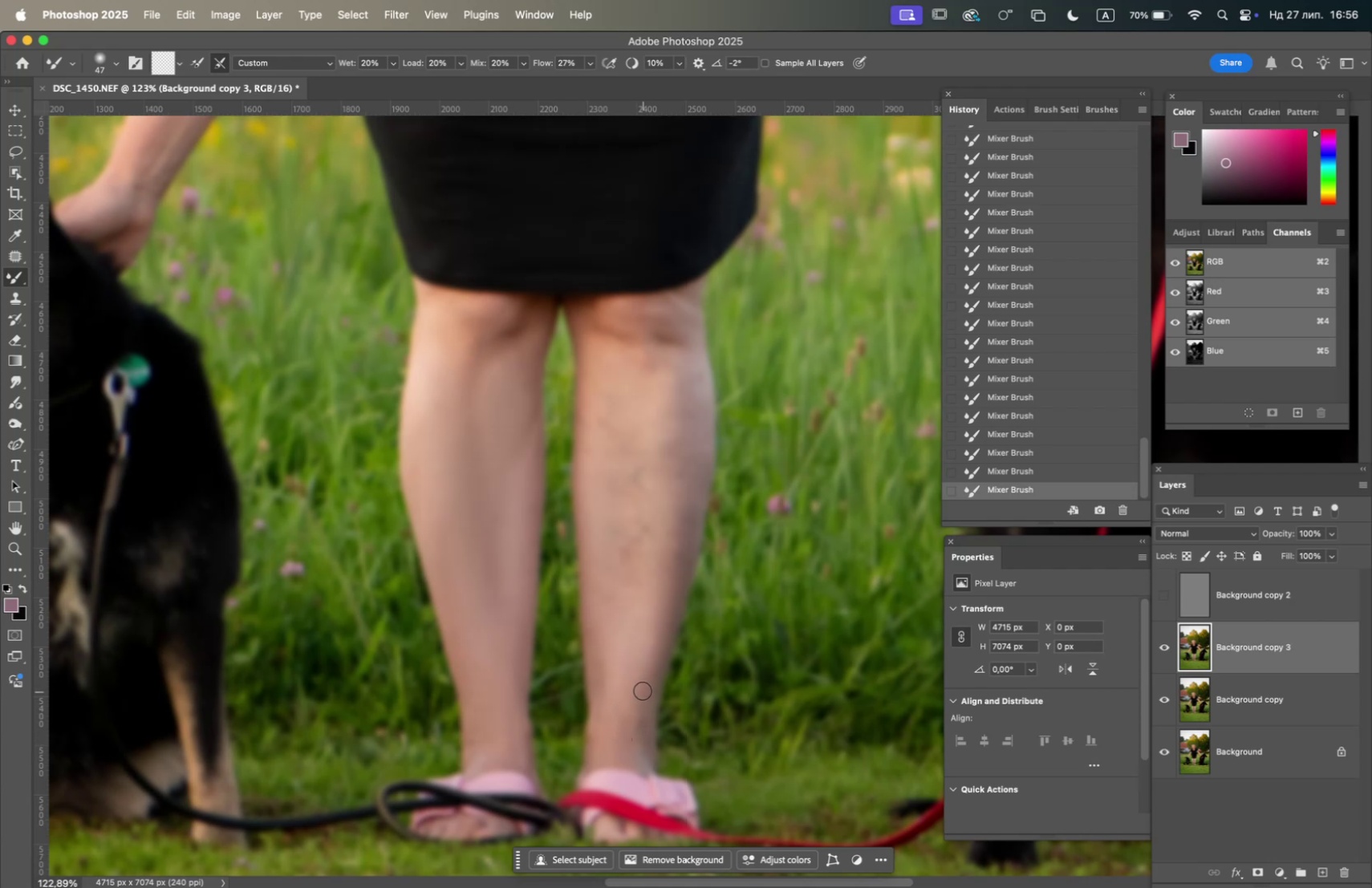 
left_click_drag(start_coordinate=[643, 688], to_coordinate=[637, 740])
 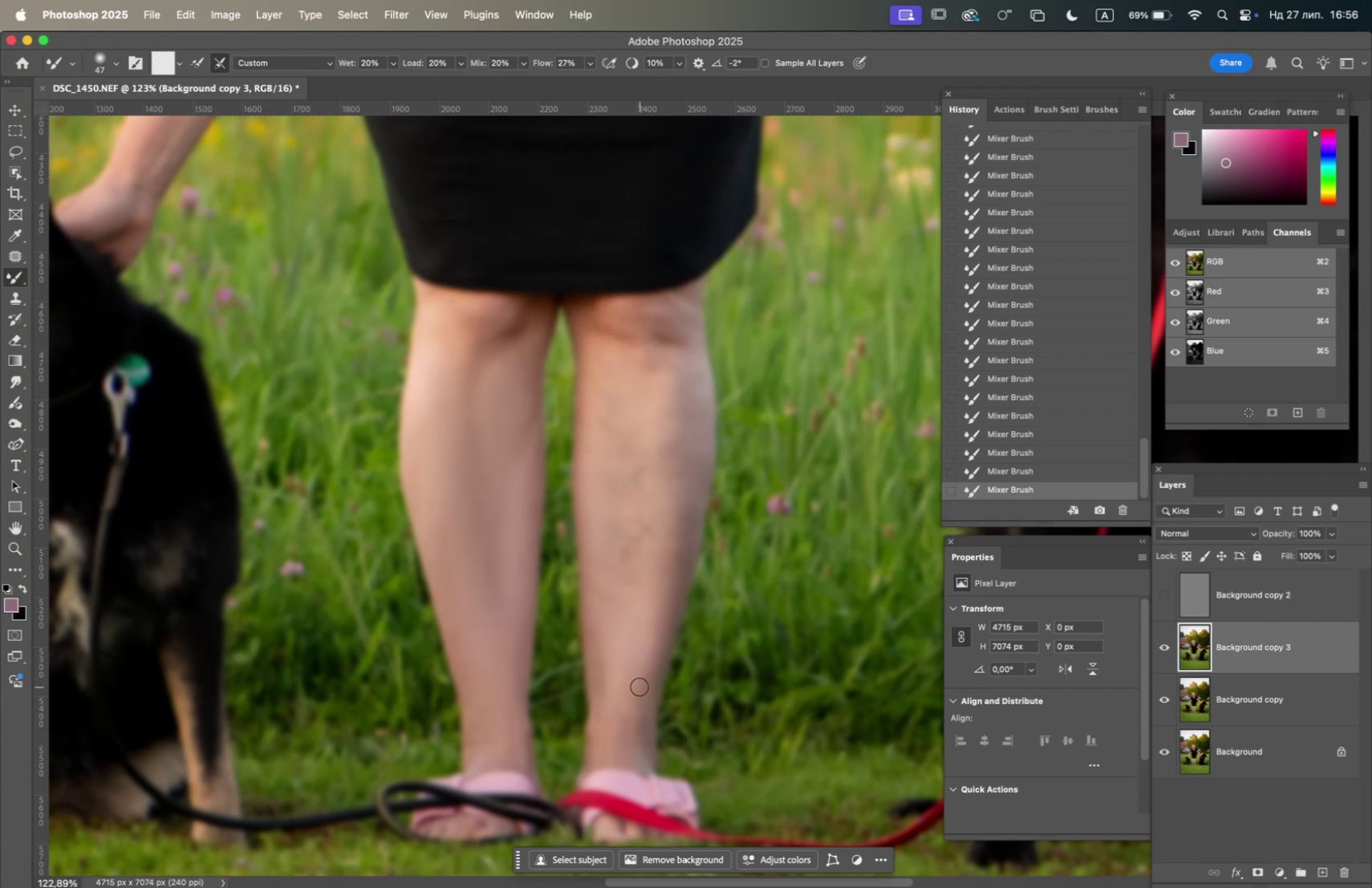 
left_click_drag(start_coordinate=[639, 687], to_coordinate=[639, 732])
 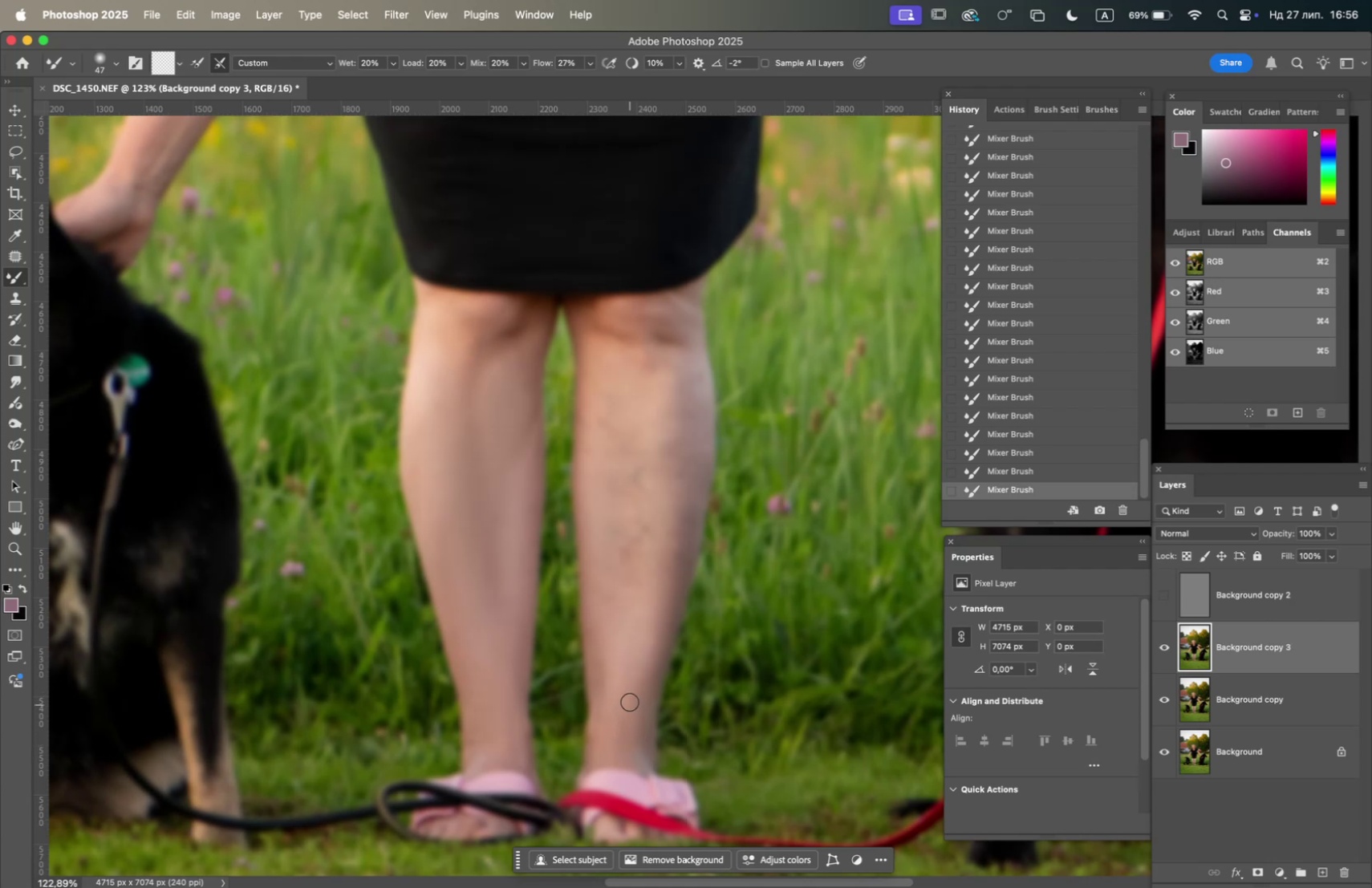 
left_click_drag(start_coordinate=[628, 698], to_coordinate=[623, 746])
 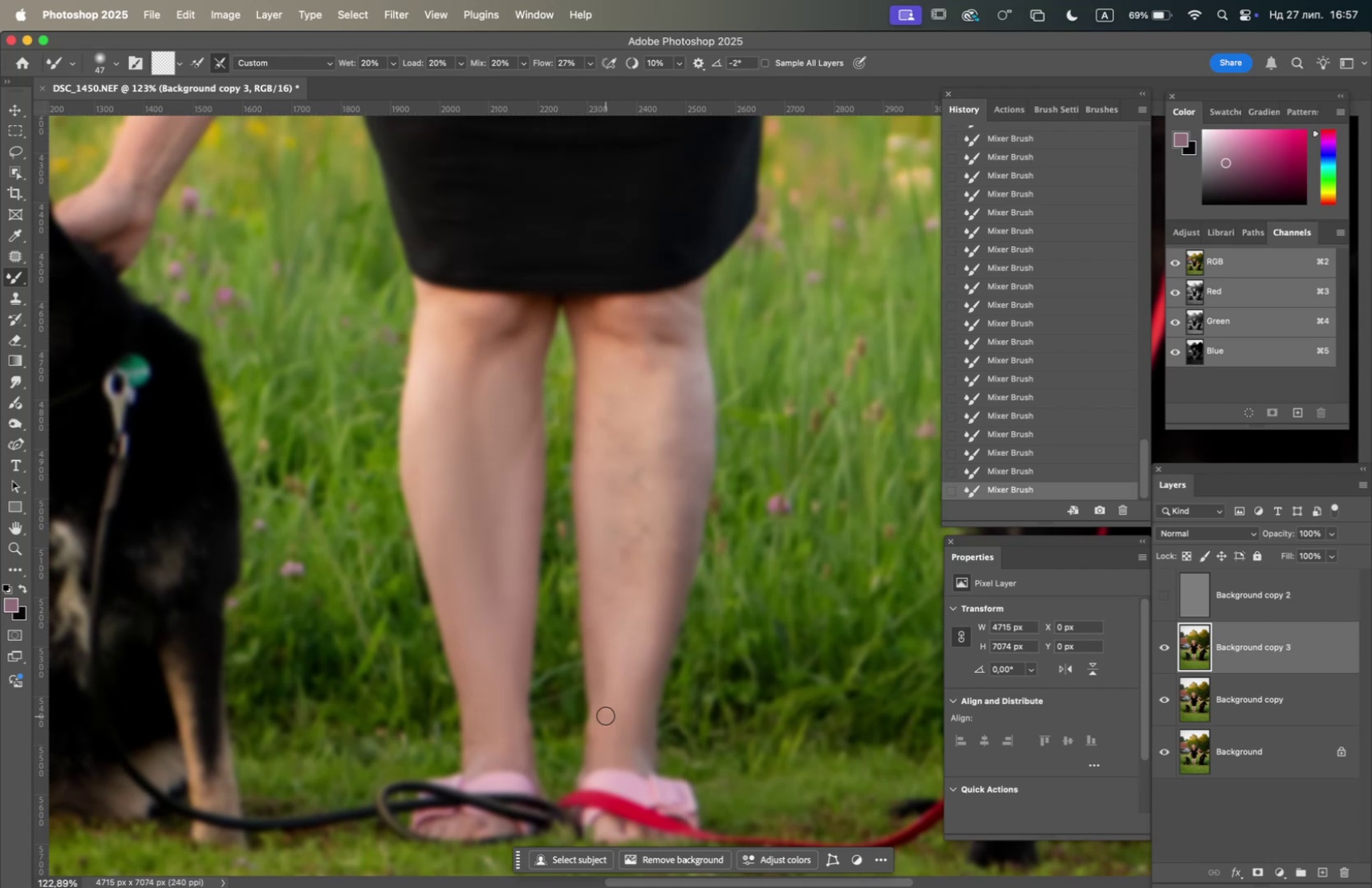 
left_click_drag(start_coordinate=[606, 714], to_coordinate=[607, 725])
 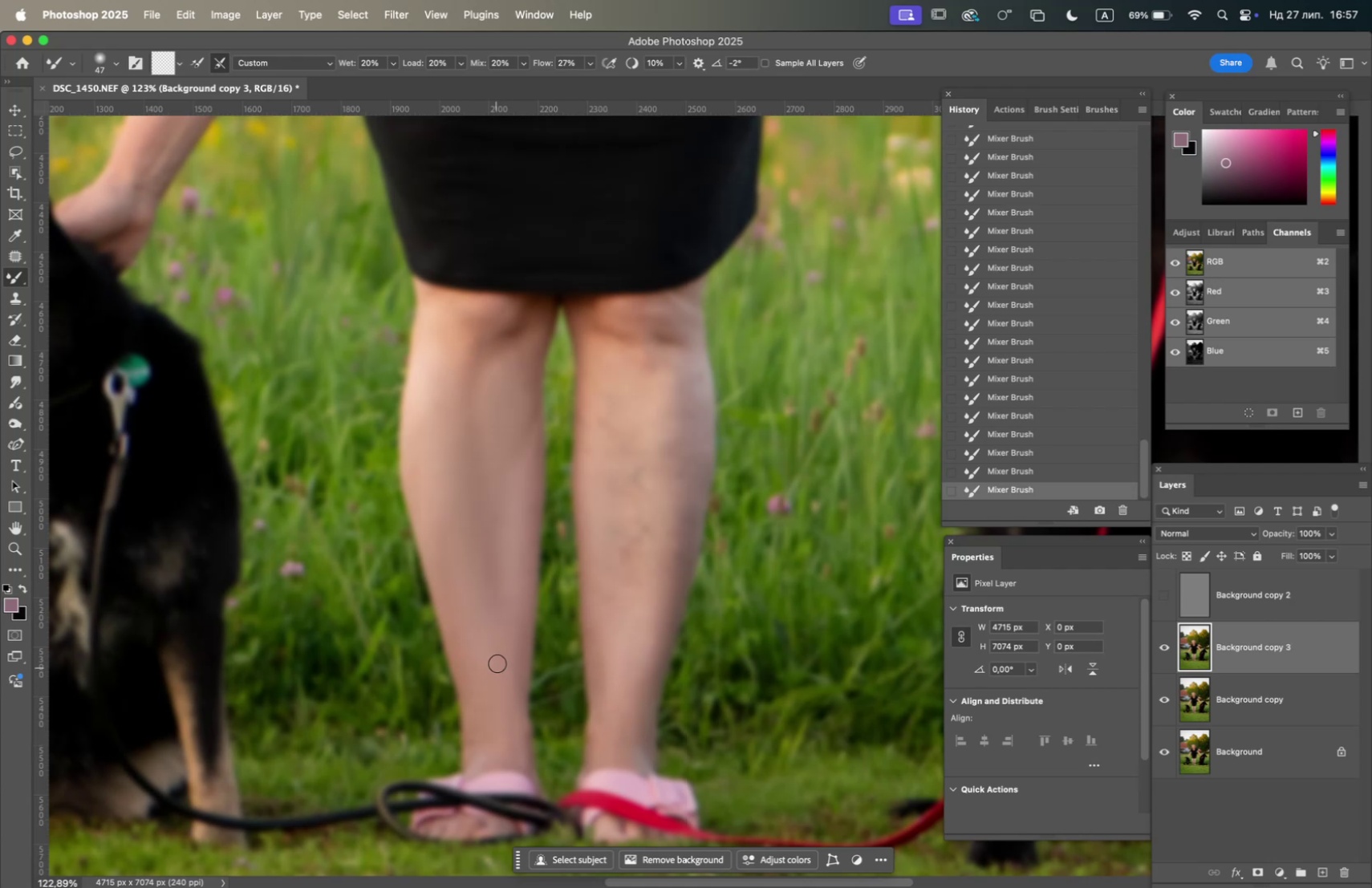 
left_click_drag(start_coordinate=[509, 644], to_coordinate=[509, 678])
 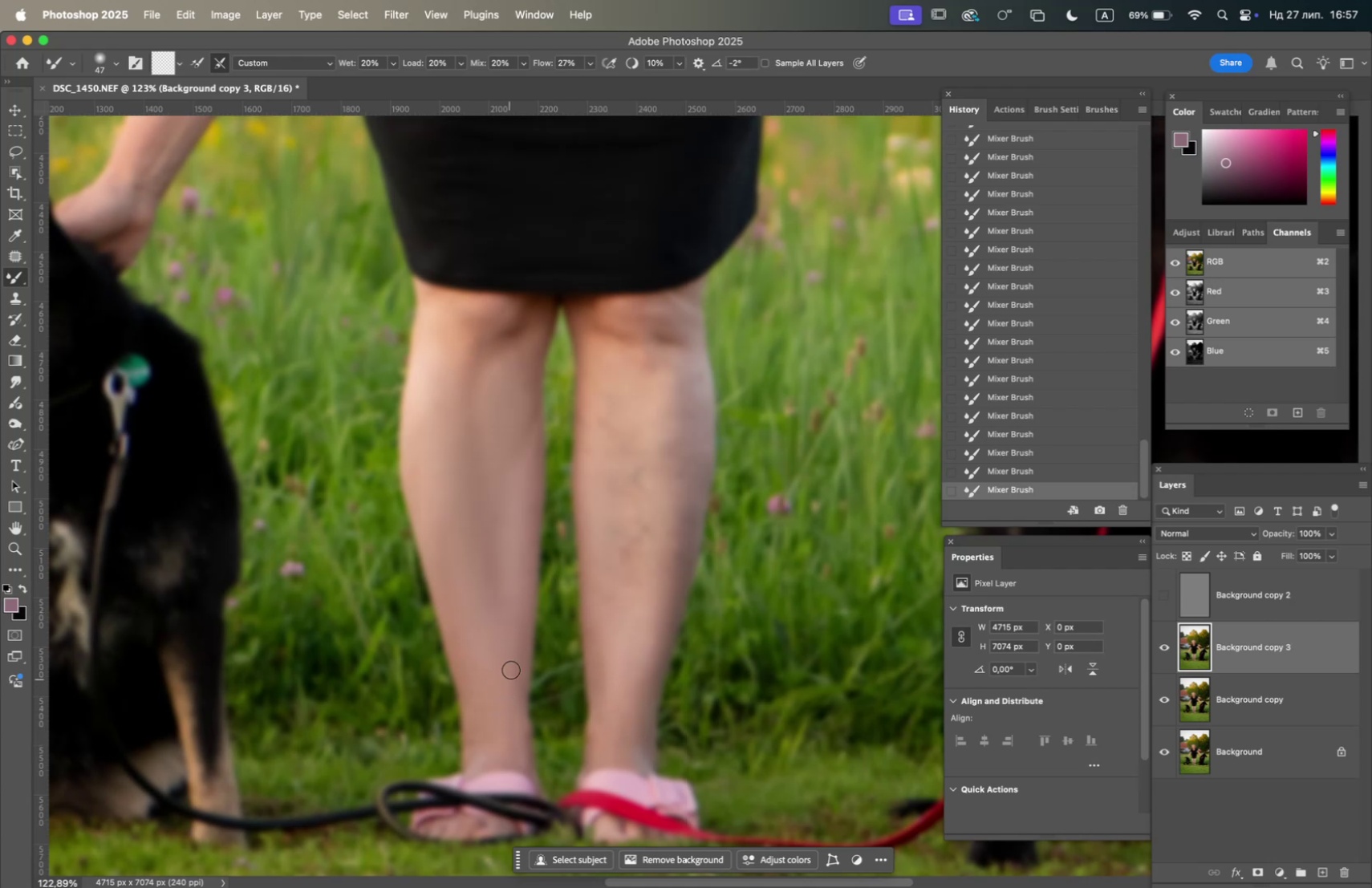 
left_click_drag(start_coordinate=[512, 659], to_coordinate=[519, 709])
 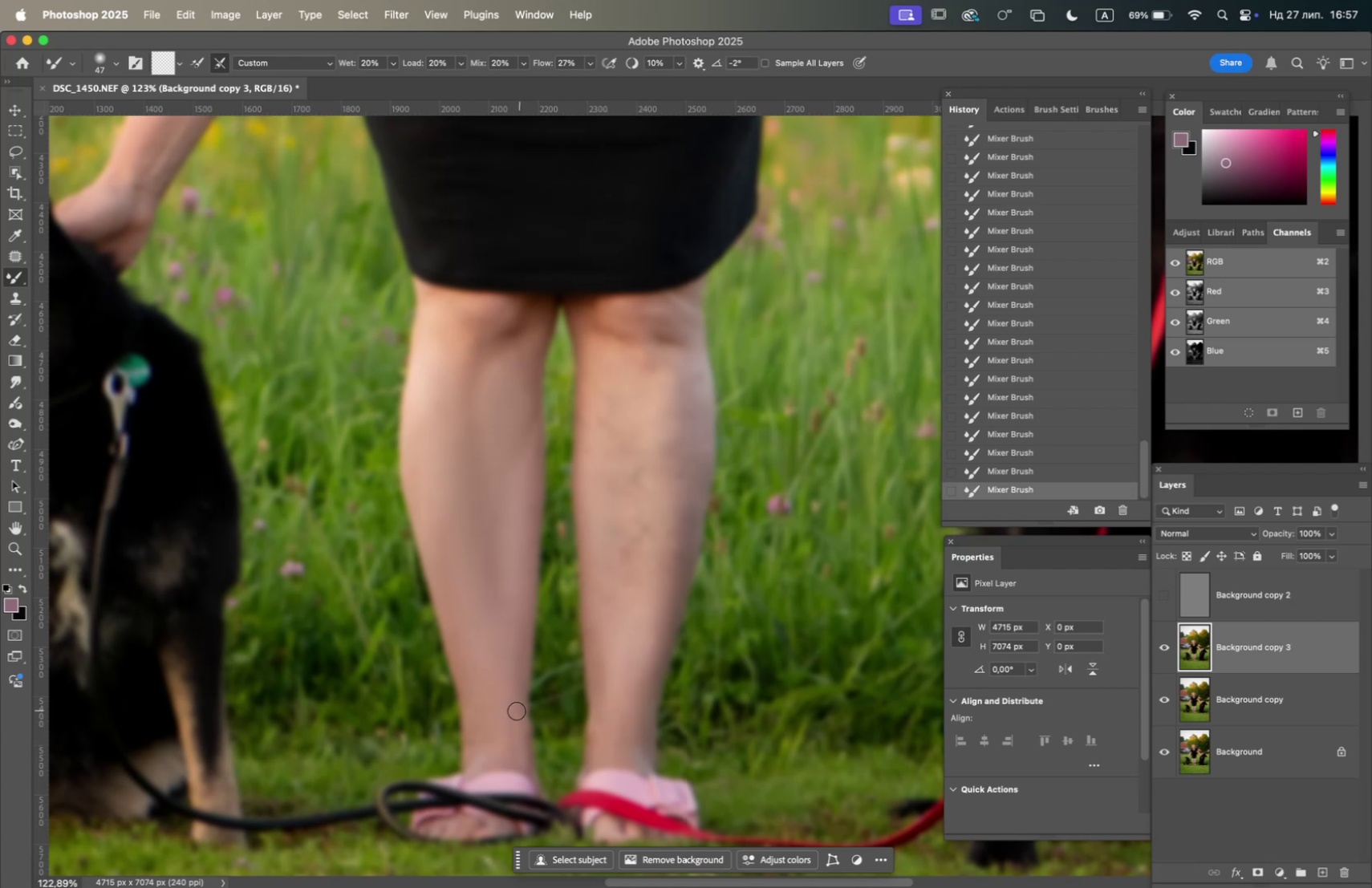 
left_click_drag(start_coordinate=[516, 715], to_coordinate=[508, 735])
 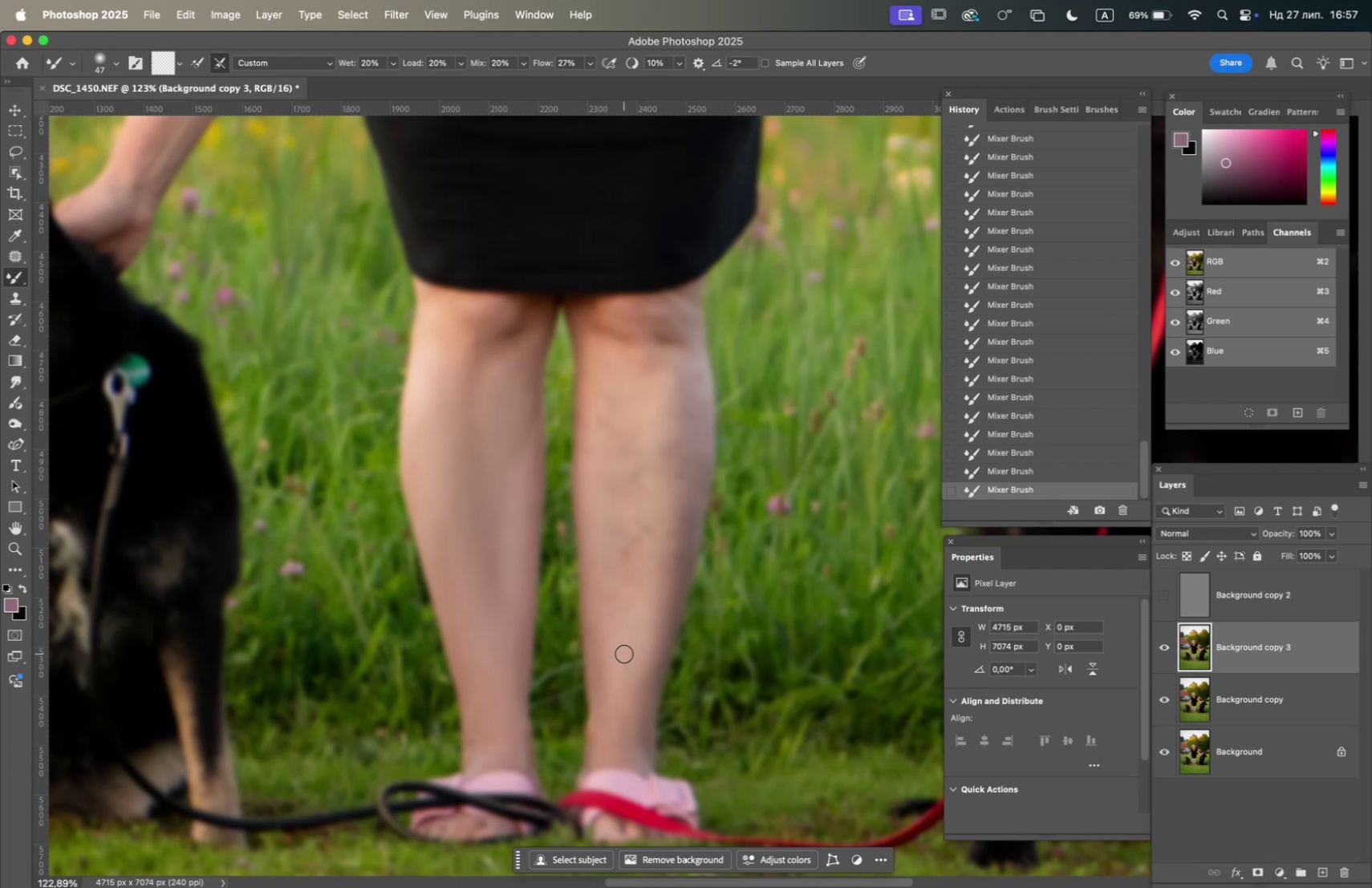 
left_click_drag(start_coordinate=[612, 702], to_coordinate=[612, 724])
 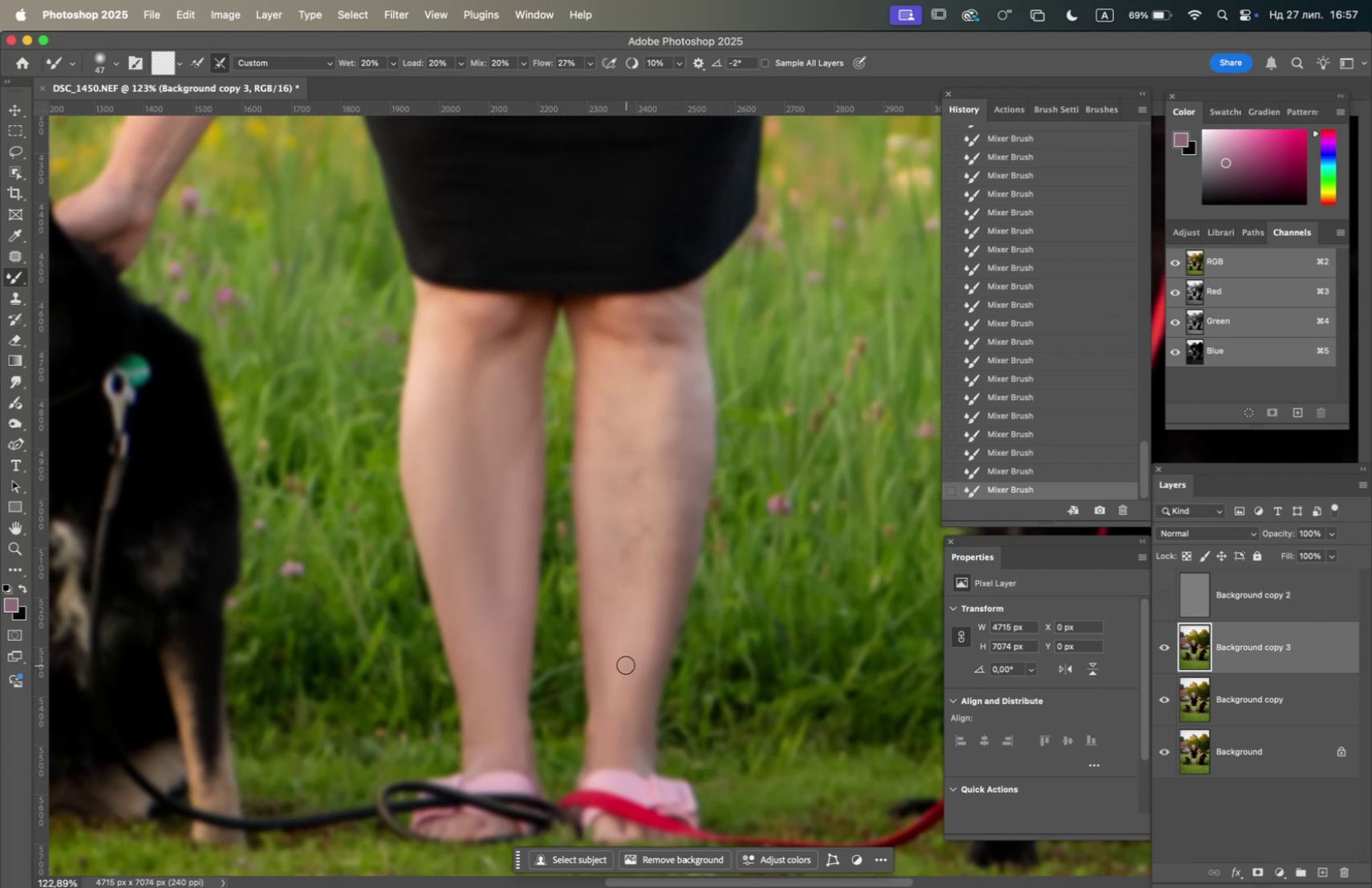 
right_click([626, 664])
 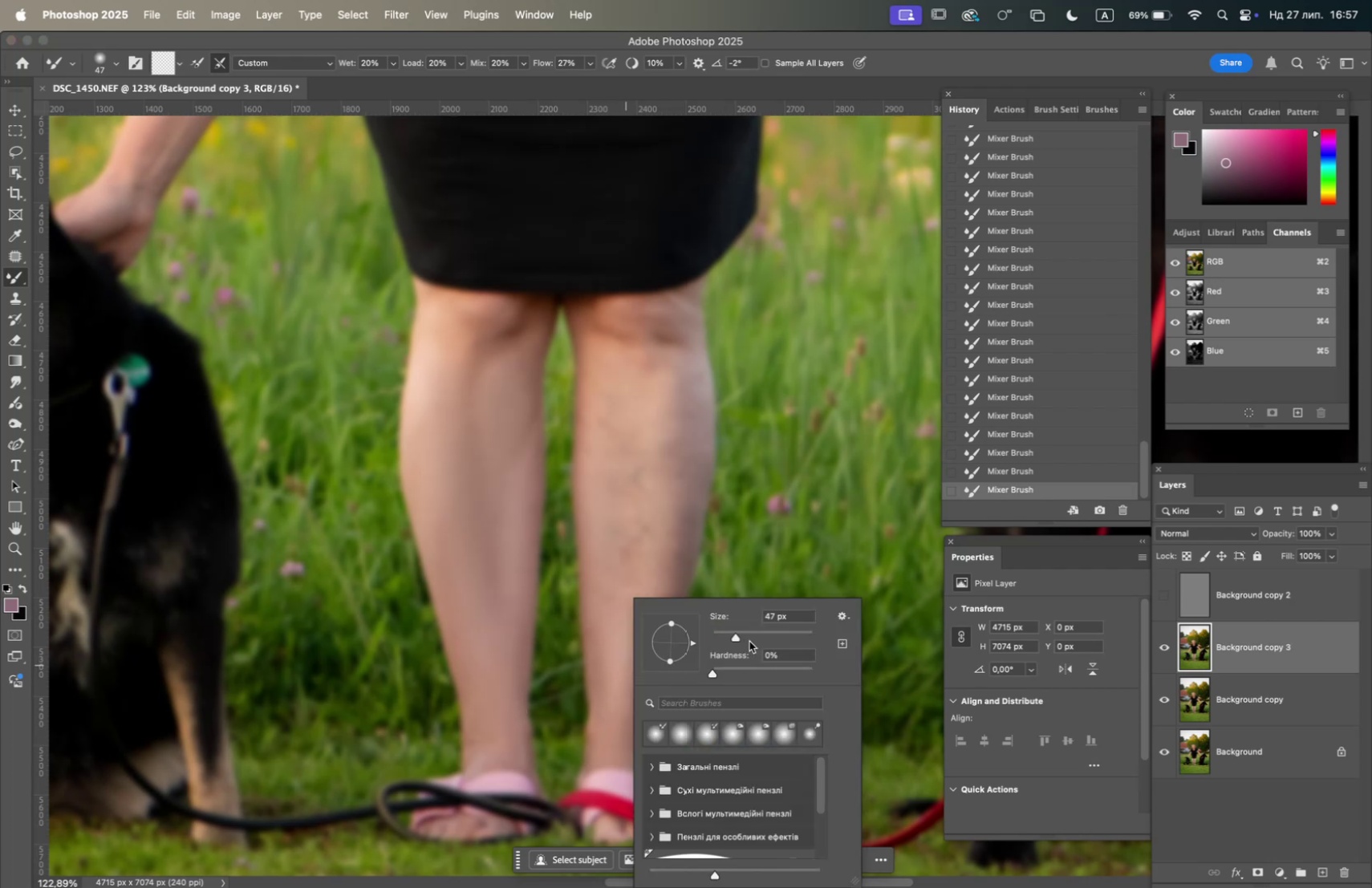 
left_click([757, 634])
 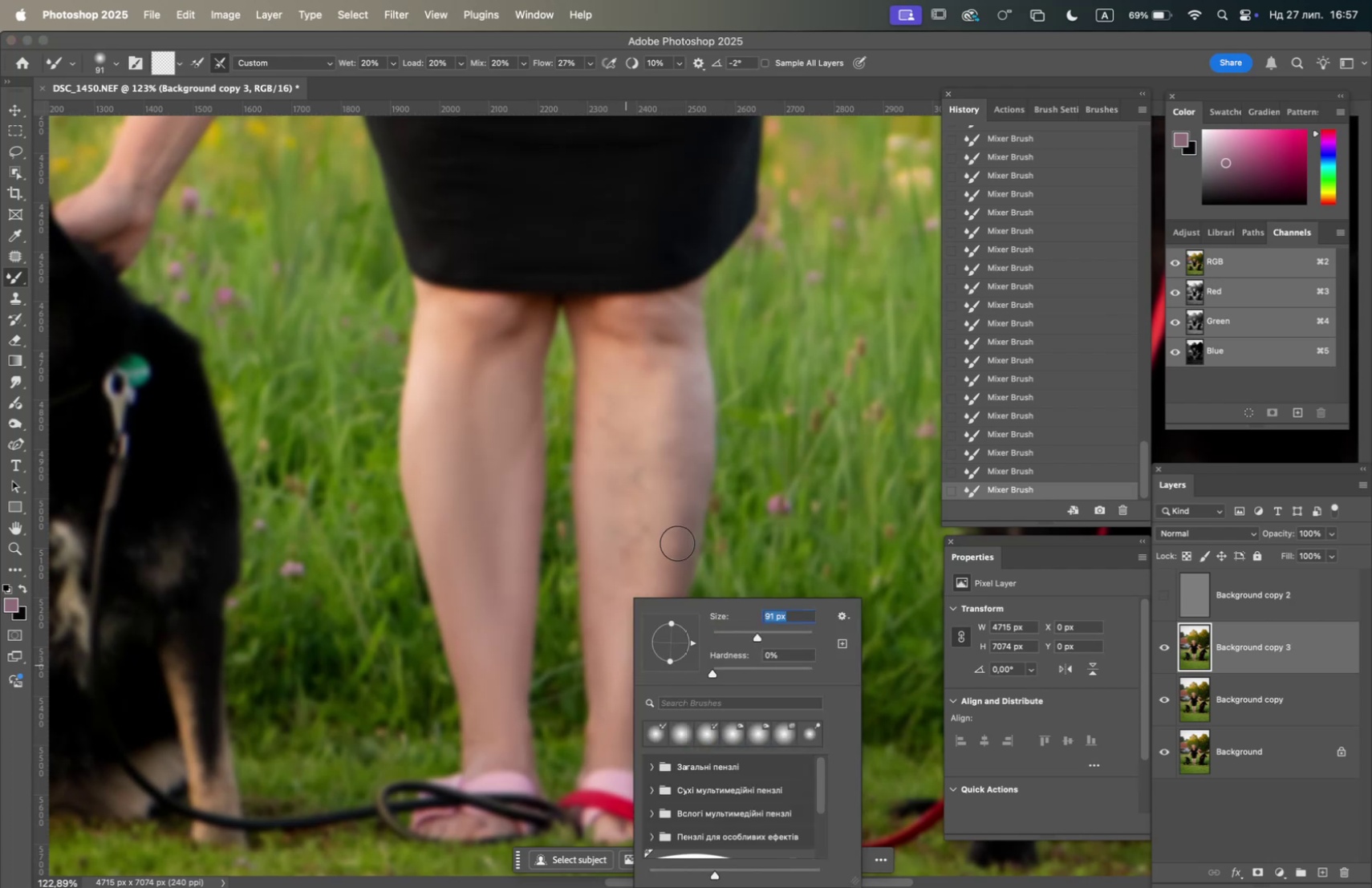 
left_click_drag(start_coordinate=[640, 569], to_coordinate=[612, 553])
 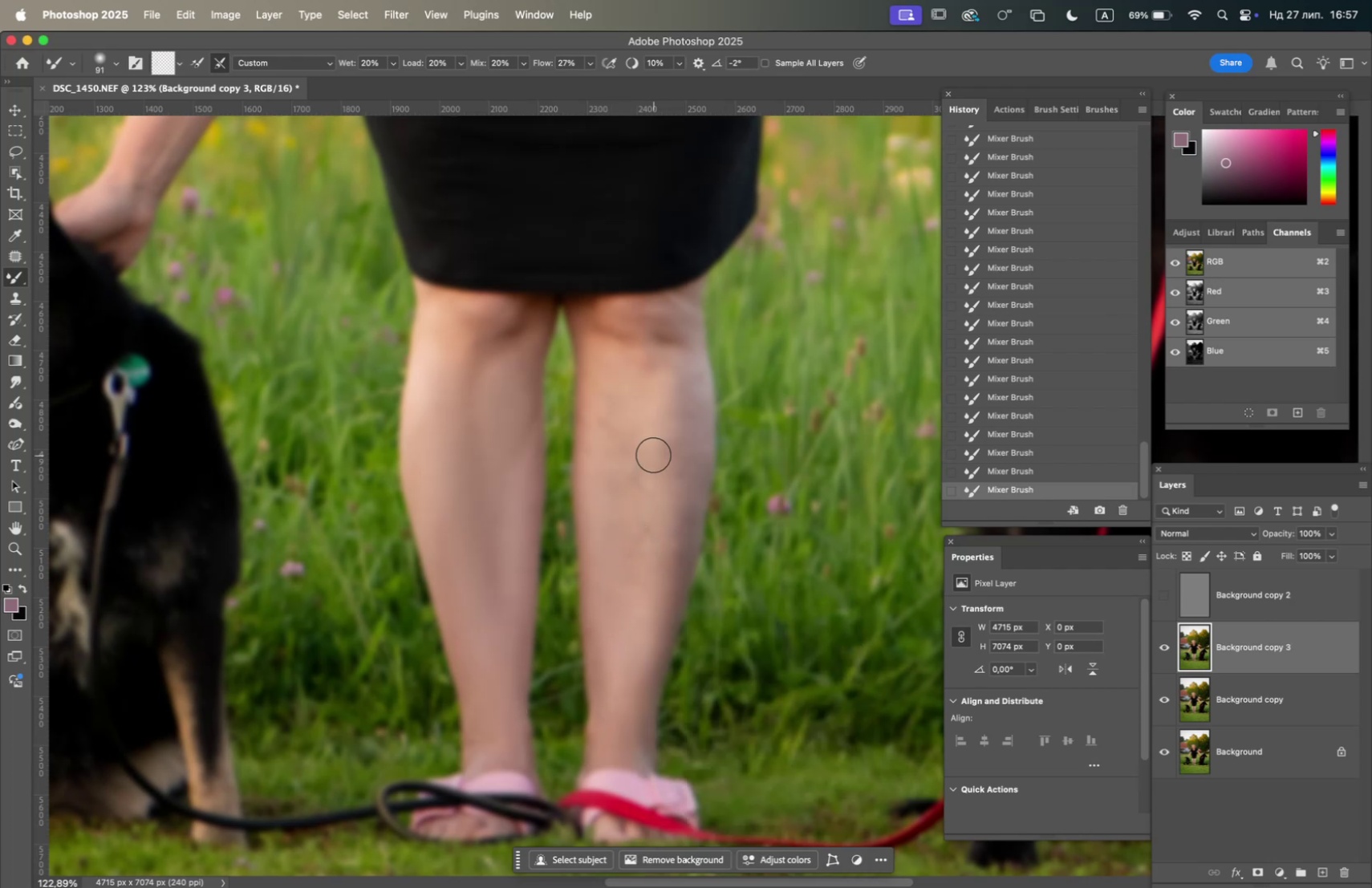 
left_click_drag(start_coordinate=[653, 455], to_coordinate=[632, 525])
 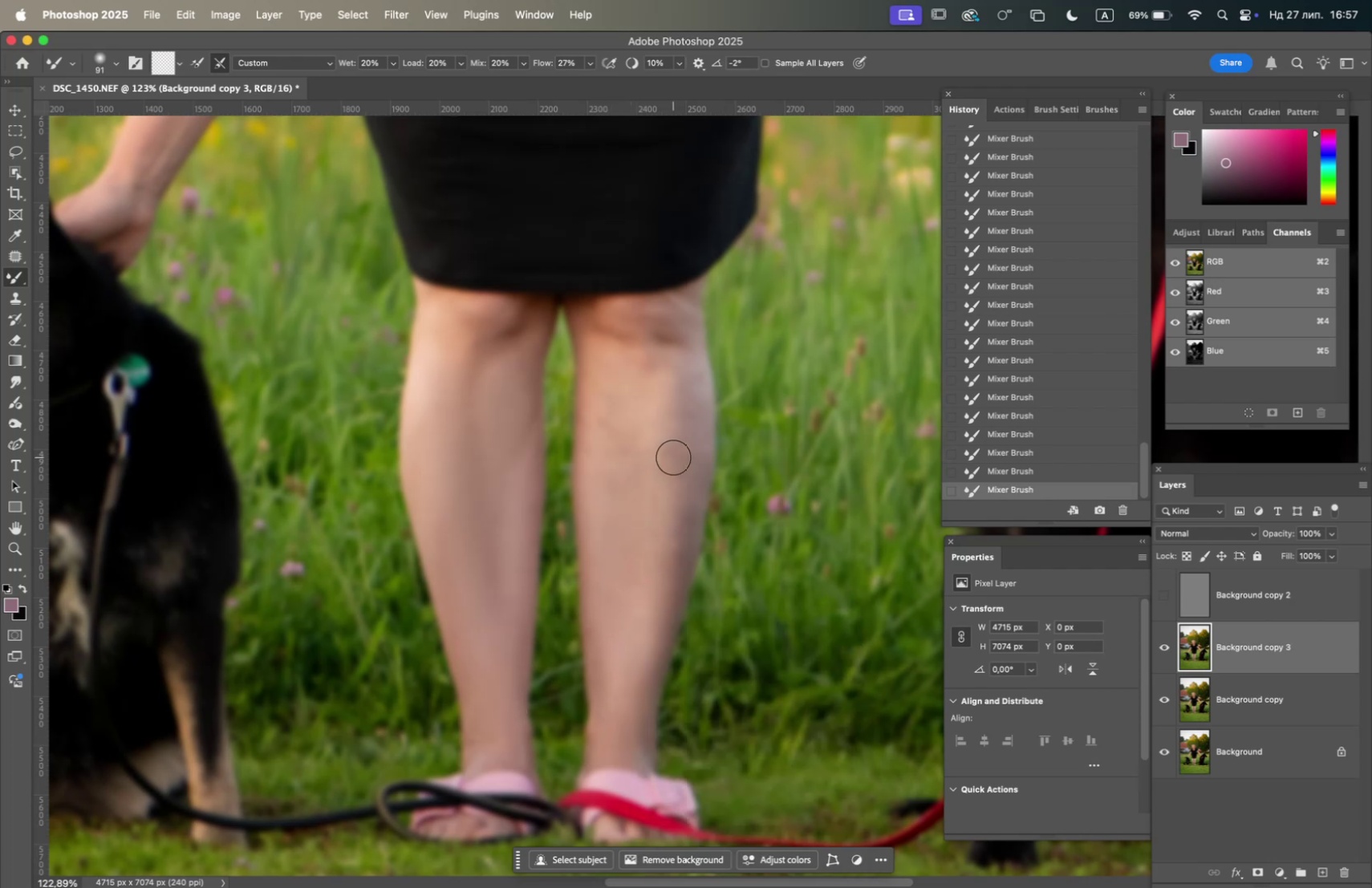 
left_click_drag(start_coordinate=[679, 462], to_coordinate=[662, 583])
 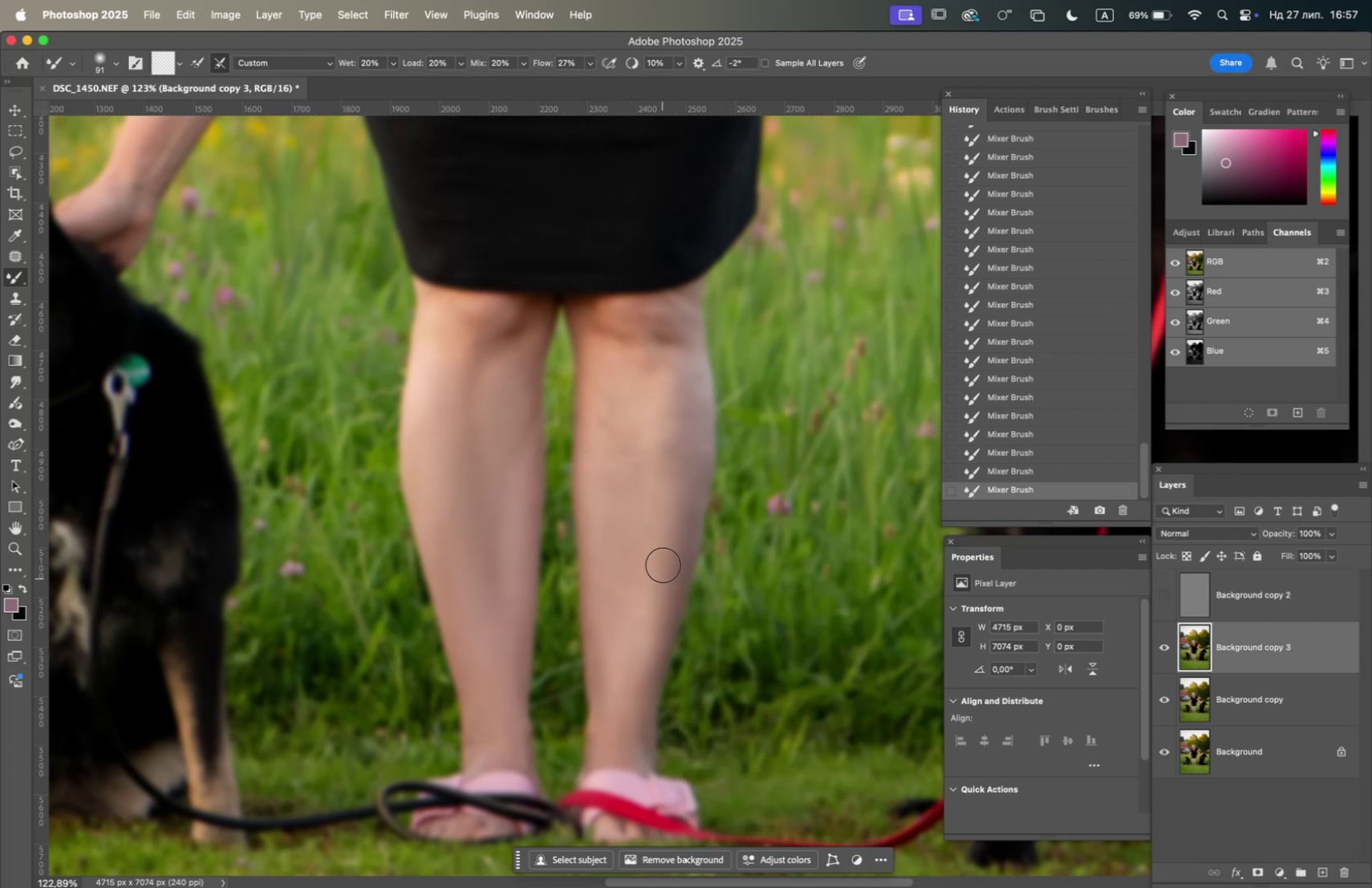 
left_click_drag(start_coordinate=[663, 565], to_coordinate=[637, 652])
 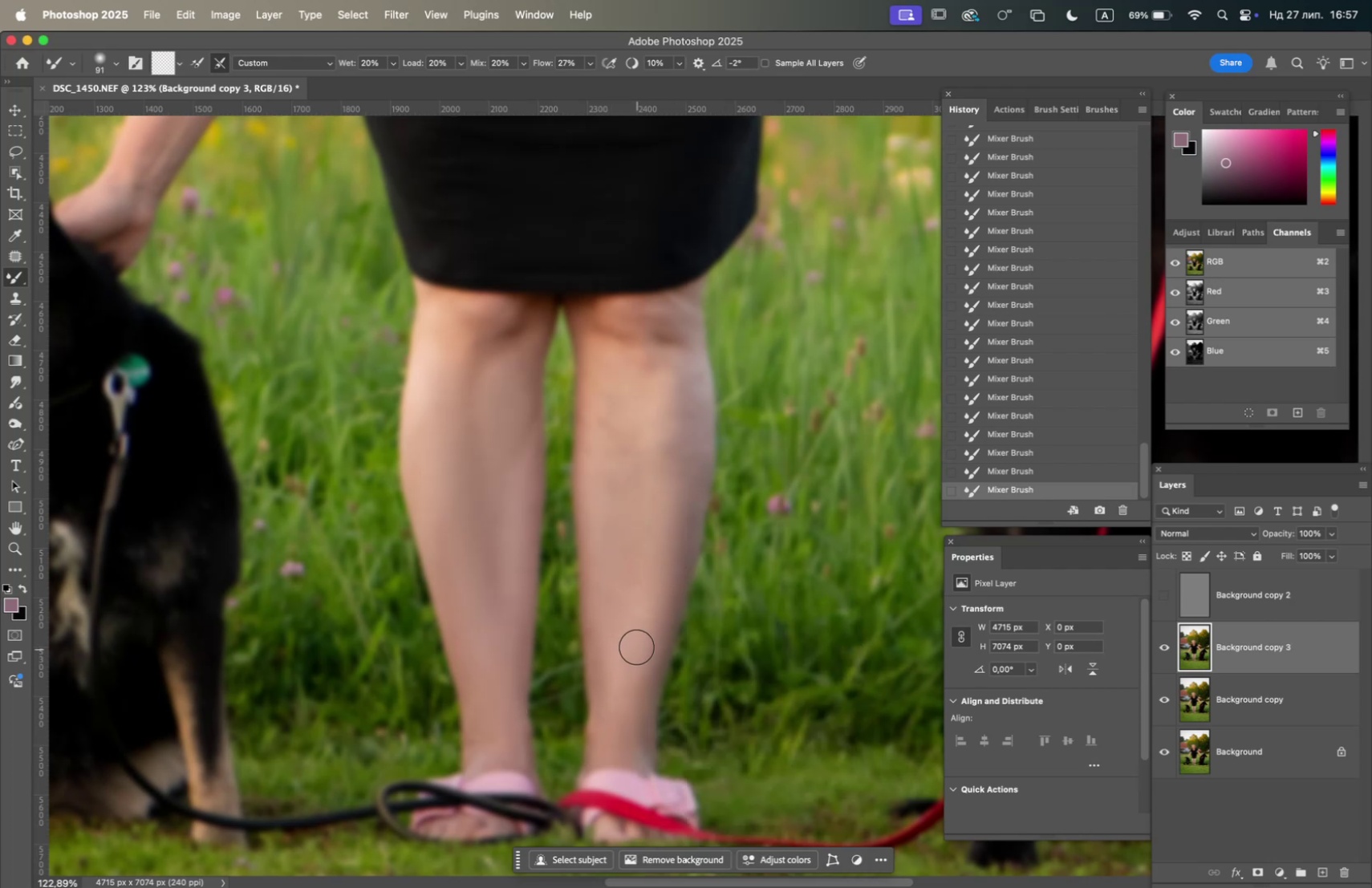 
left_click_drag(start_coordinate=[636, 554], to_coordinate=[619, 617])
 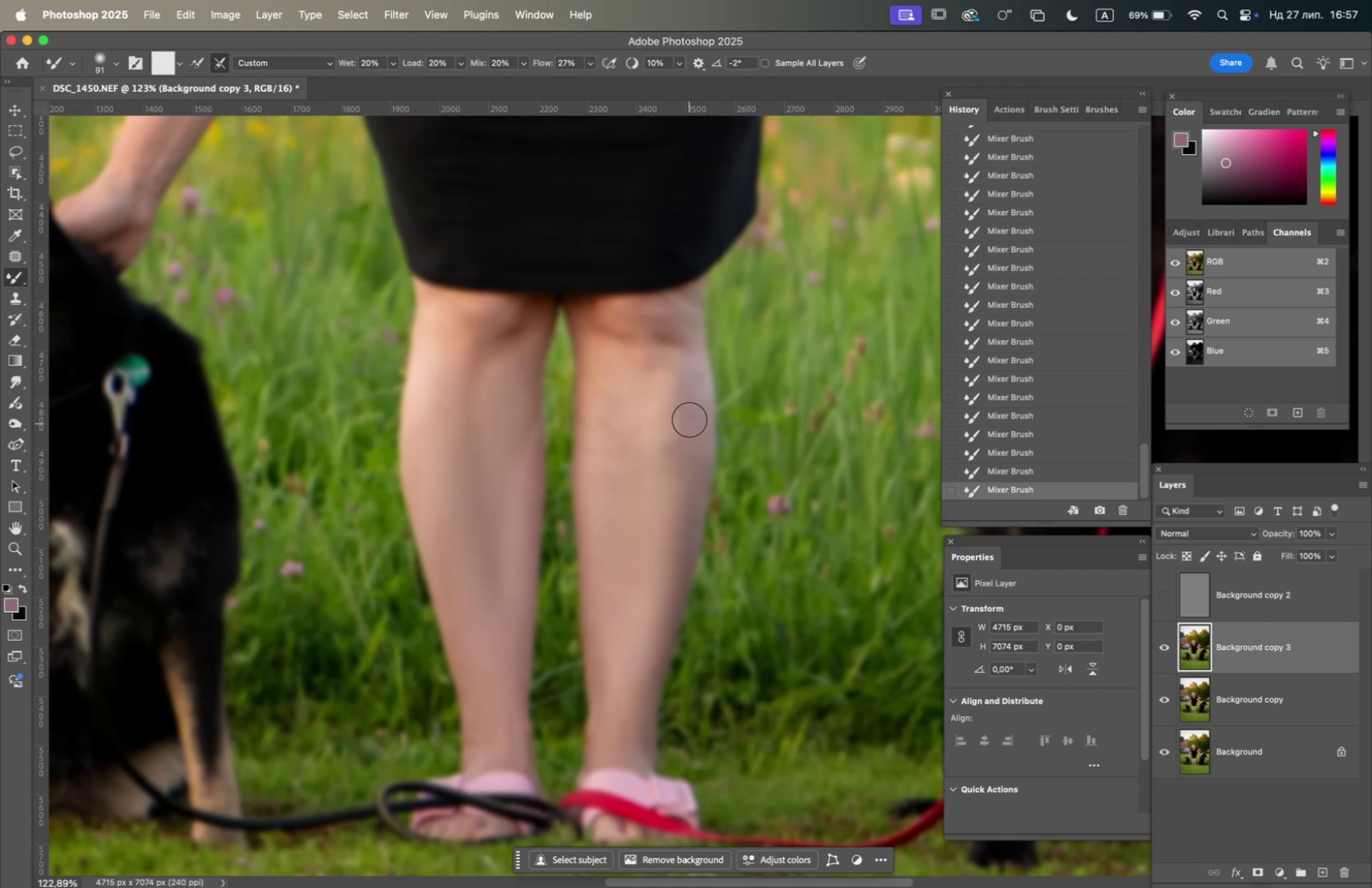 
left_click_drag(start_coordinate=[680, 395], to_coordinate=[668, 454])
 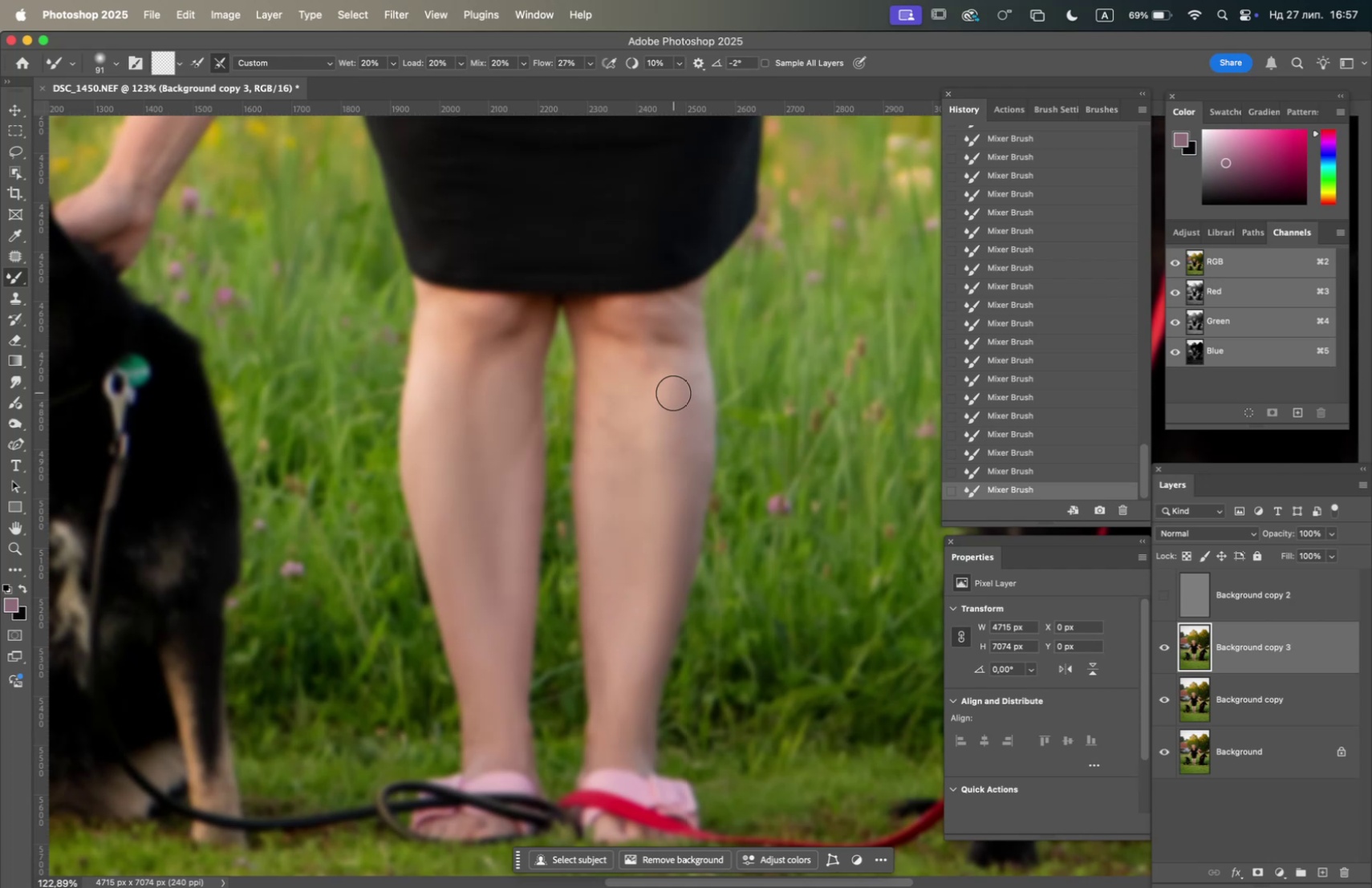 
left_click_drag(start_coordinate=[677, 388], to_coordinate=[692, 443])
 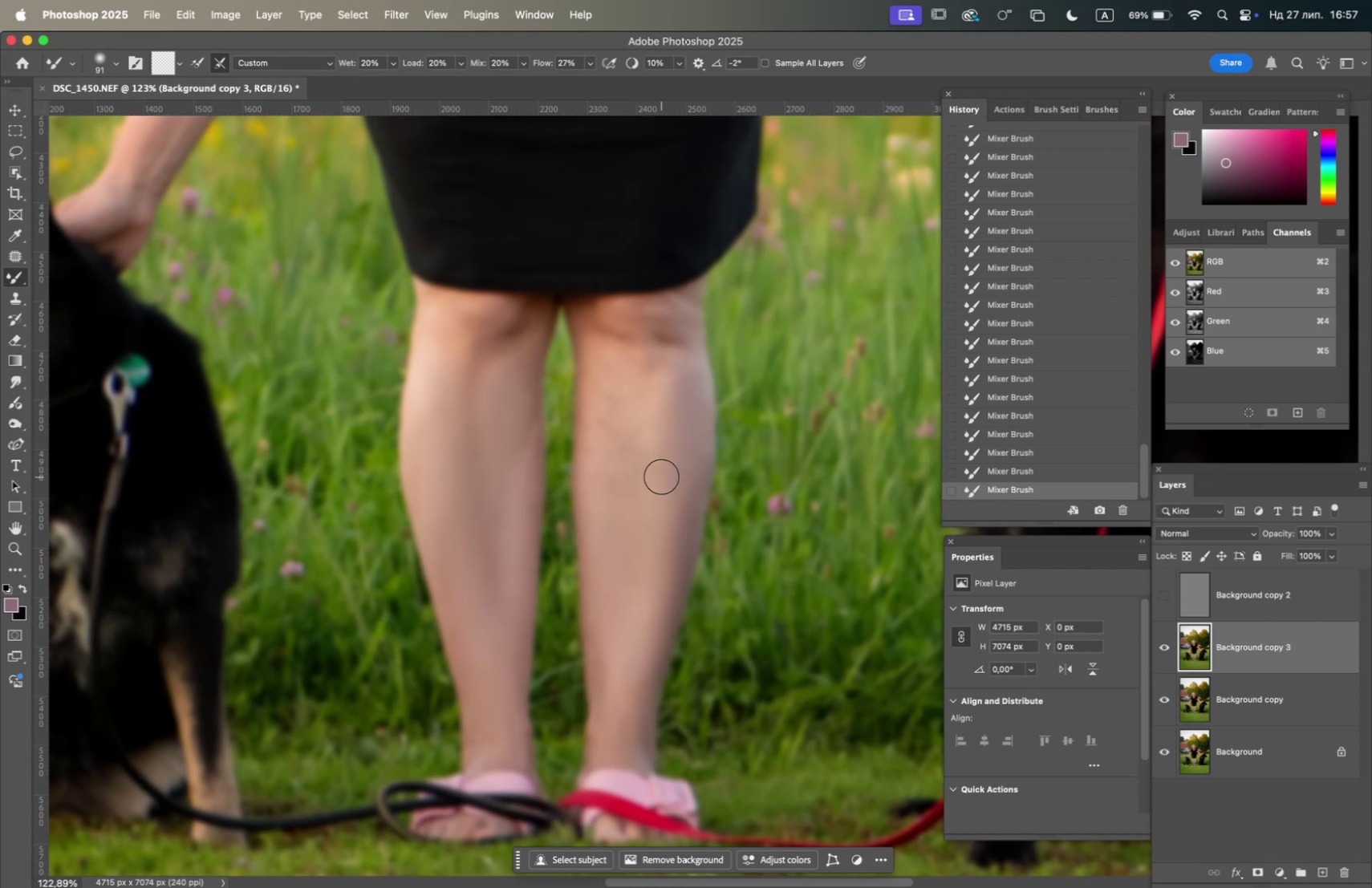 
left_click_drag(start_coordinate=[659, 421], to_coordinate=[663, 374])
 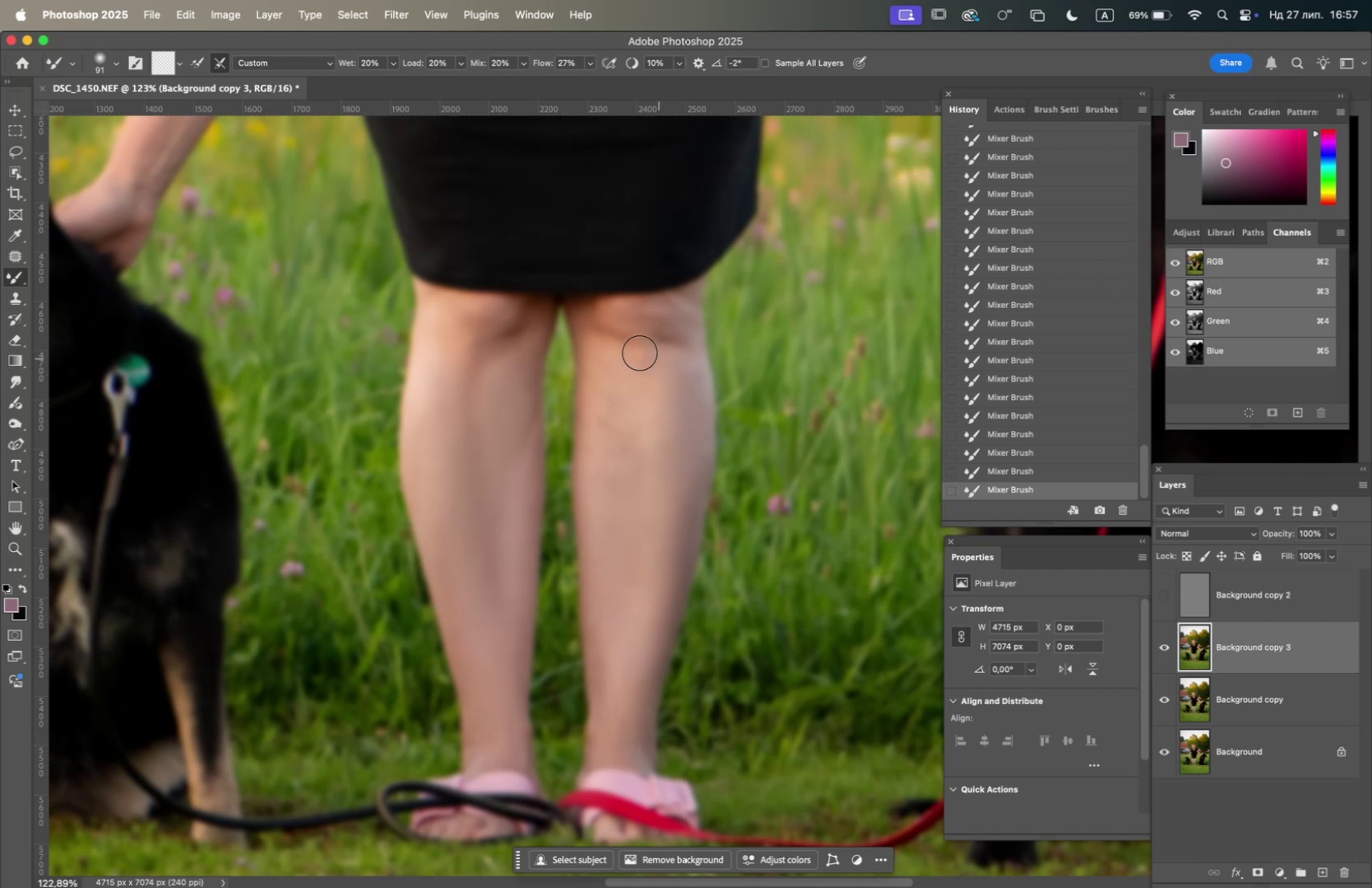 
left_click_drag(start_coordinate=[638, 351], to_coordinate=[620, 448])
 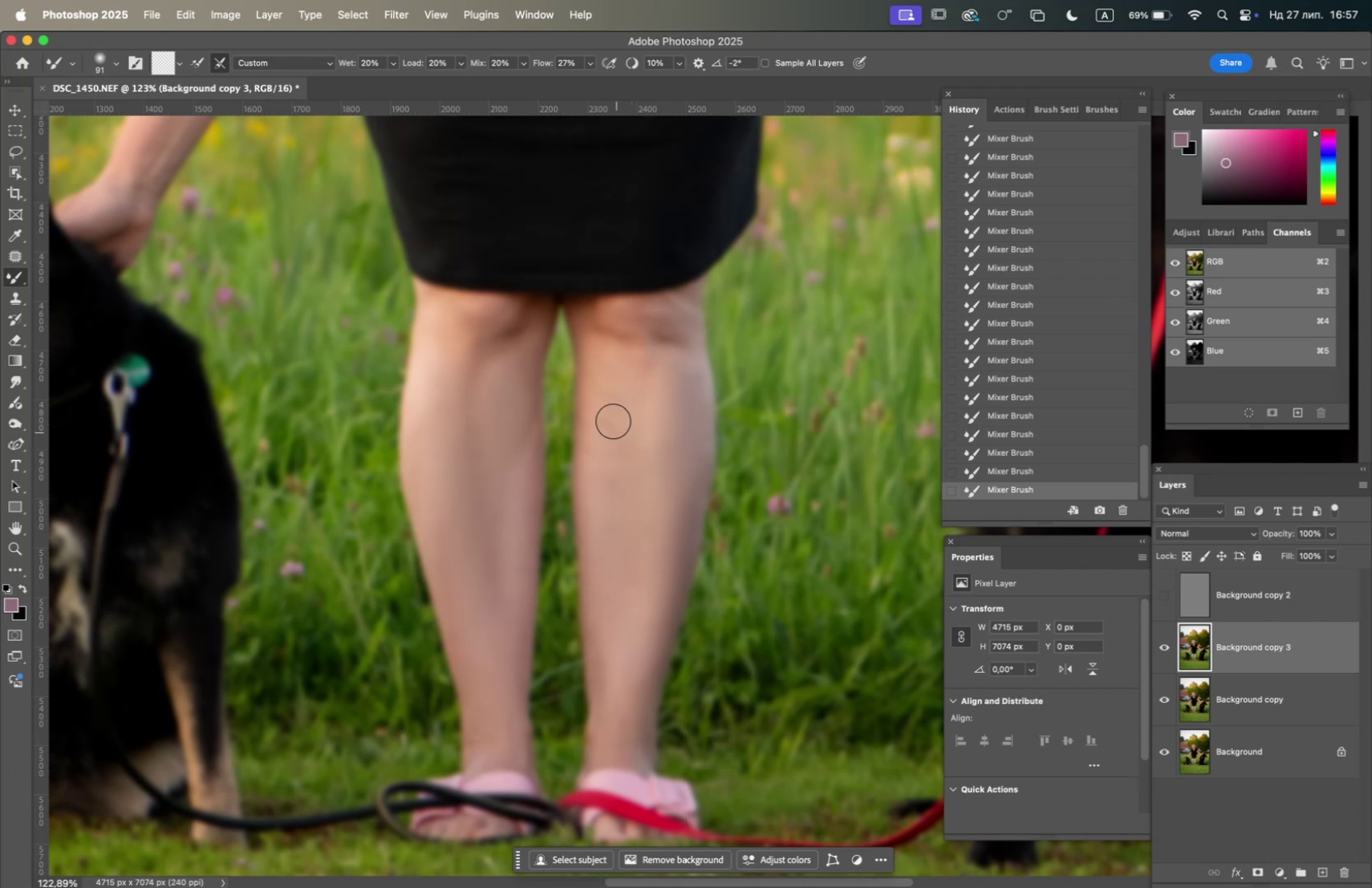 
left_click_drag(start_coordinate=[608, 367], to_coordinate=[612, 539])
 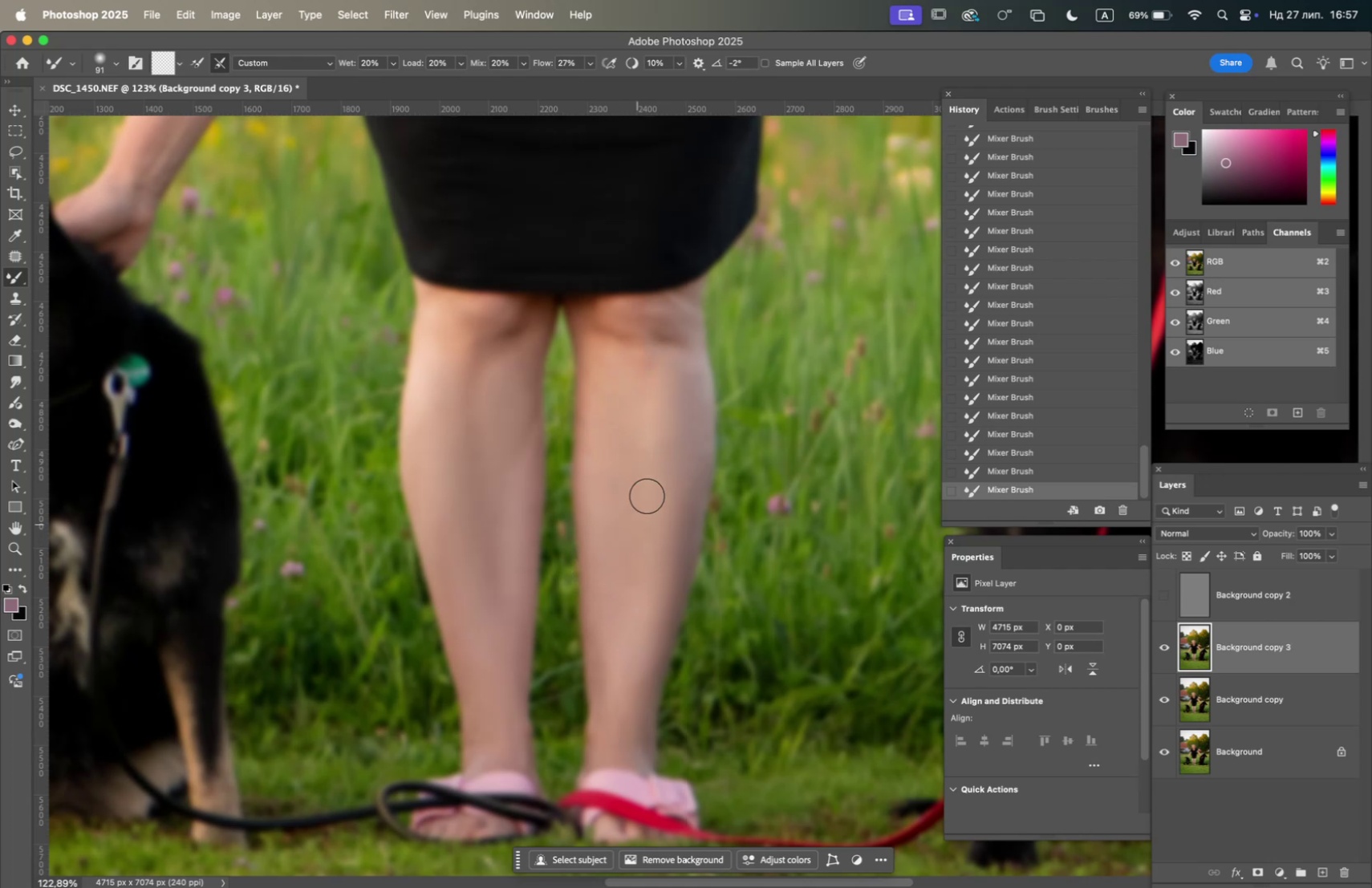 
left_click_drag(start_coordinate=[611, 466], to_coordinate=[600, 512])
 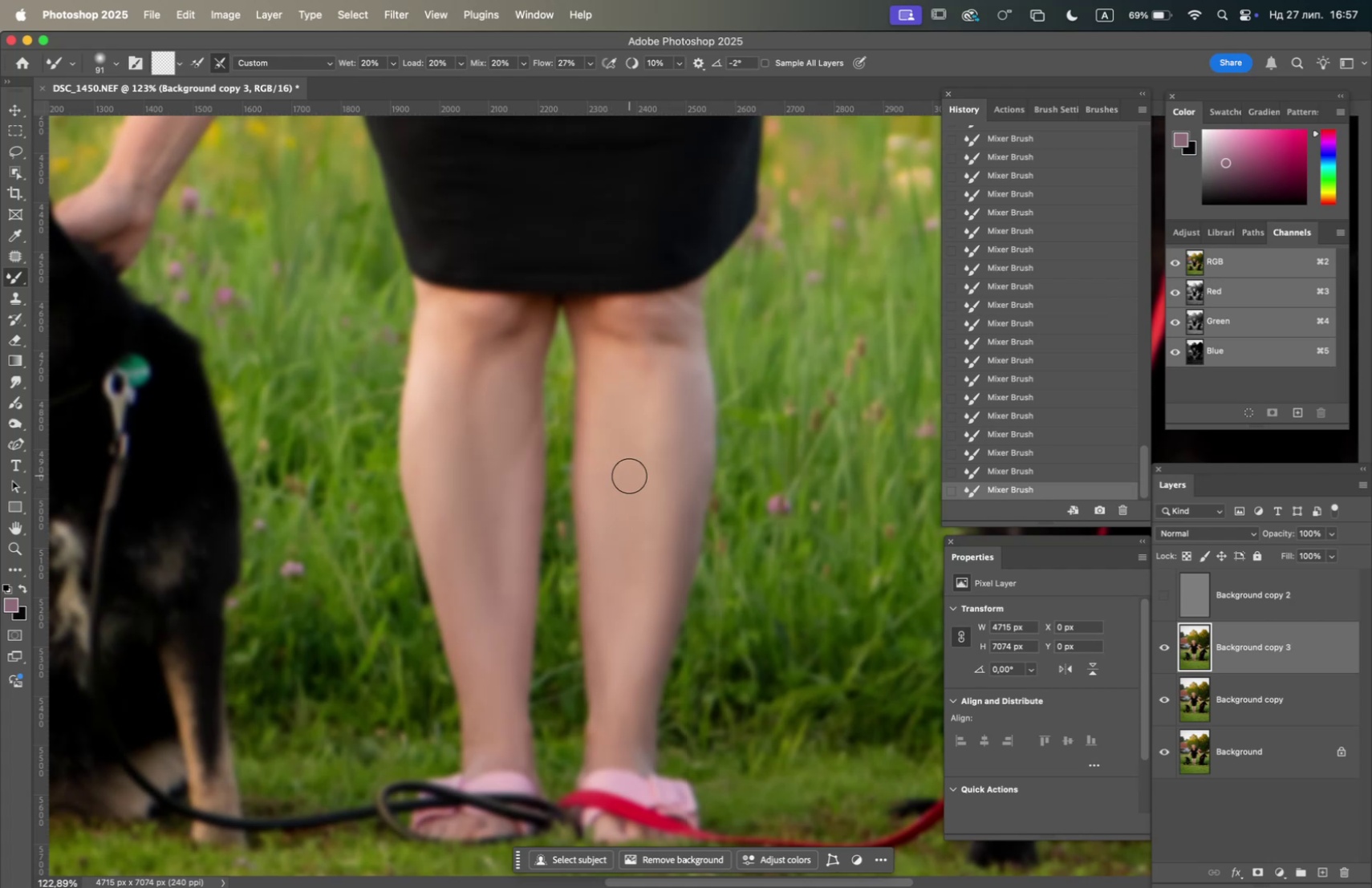 
left_click_drag(start_coordinate=[635, 491], to_coordinate=[632, 598])
 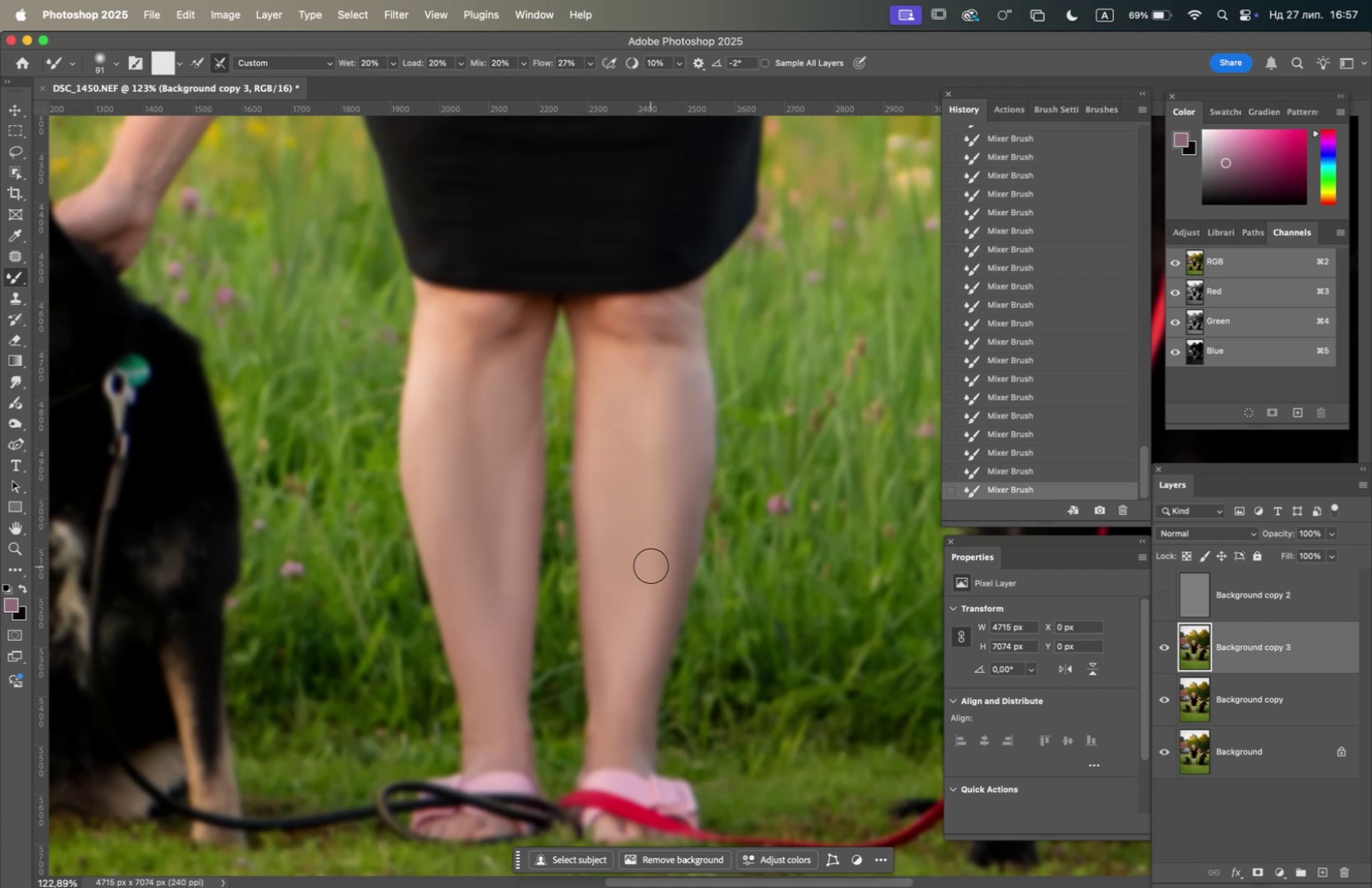 
hold_key(key=Space, duration=0.61)
 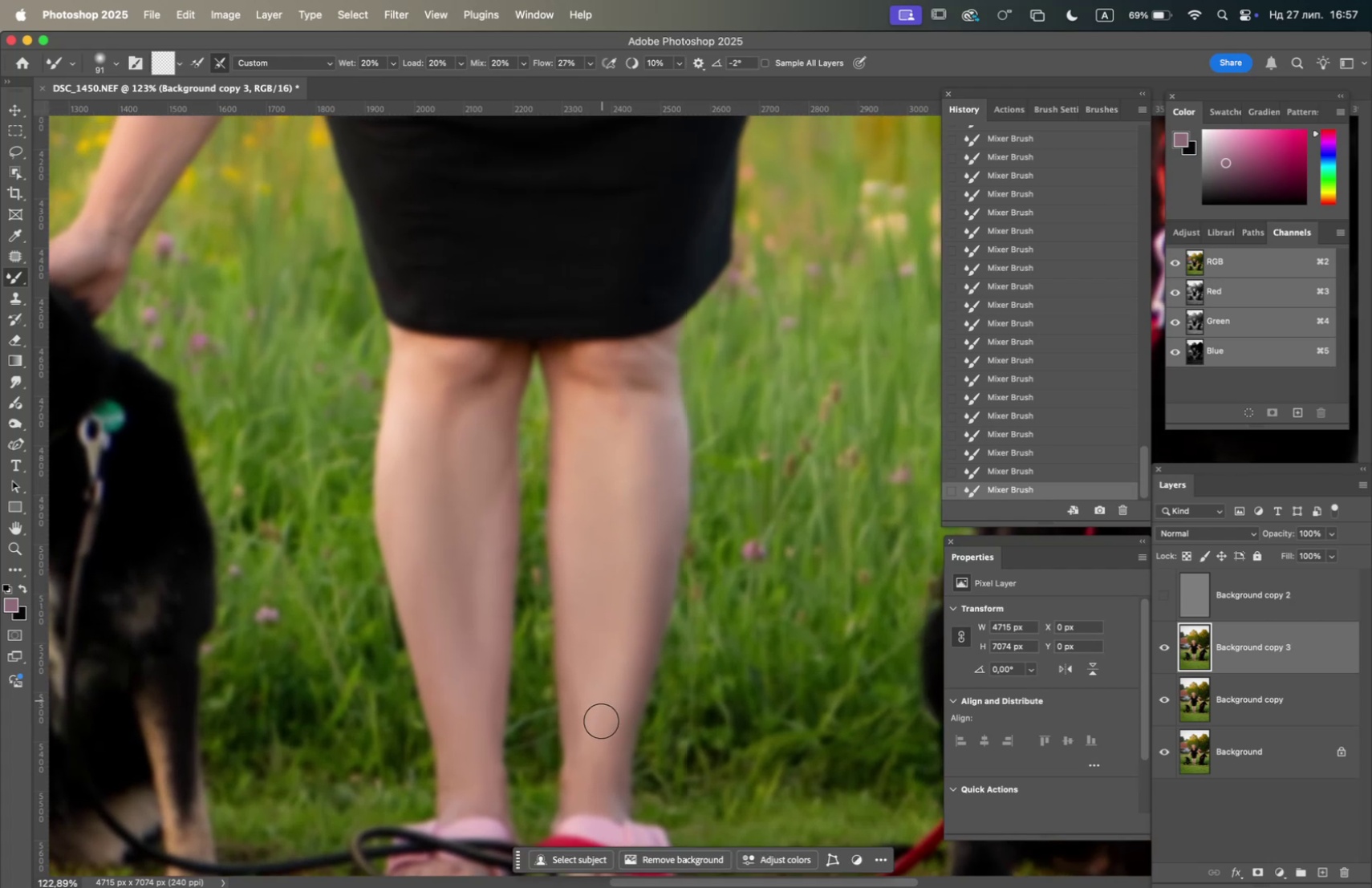 
left_click_drag(start_coordinate=[653, 538], to_coordinate=[635, 572])
 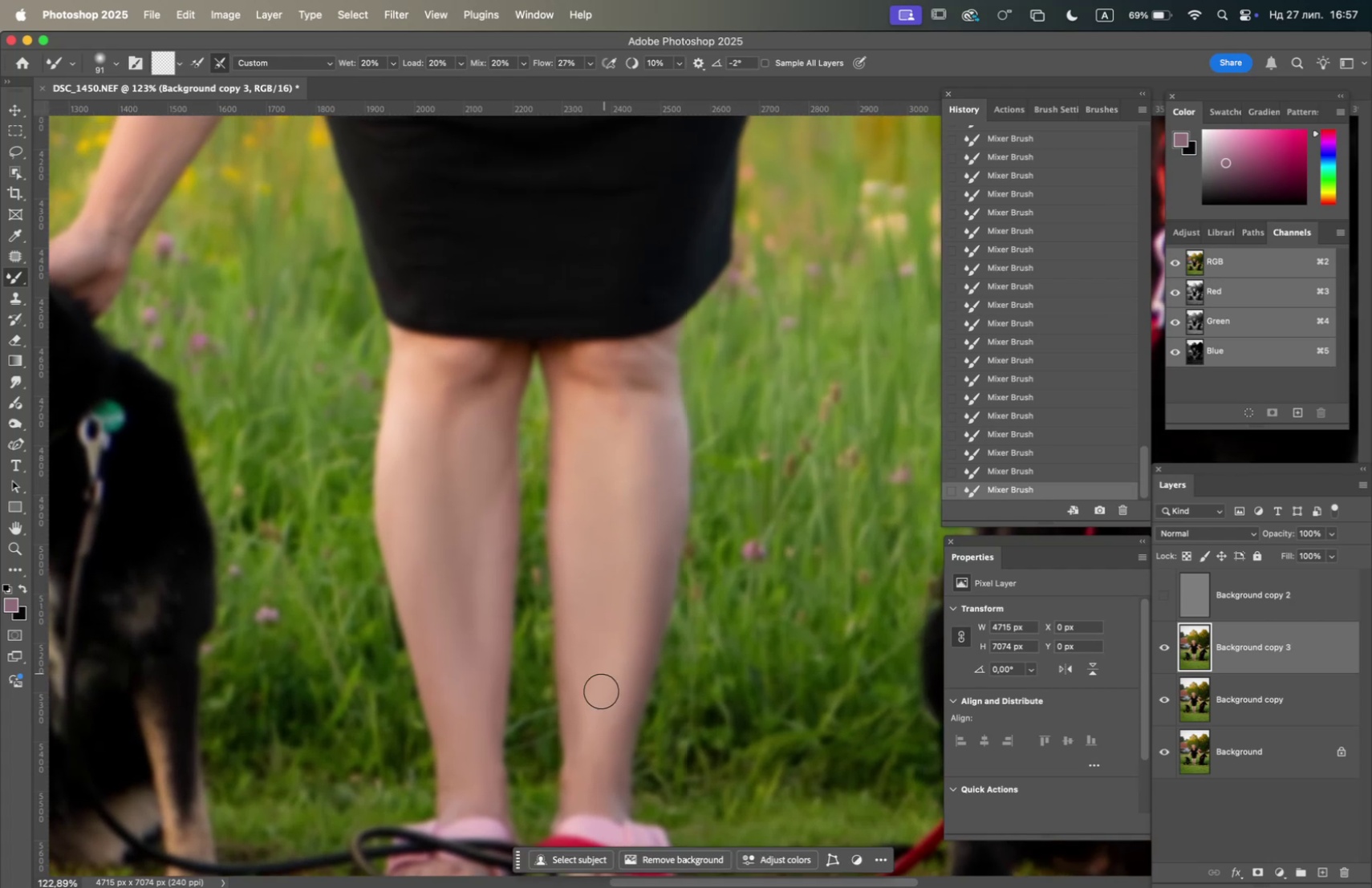 
left_click_drag(start_coordinate=[602, 698], to_coordinate=[609, 699])
 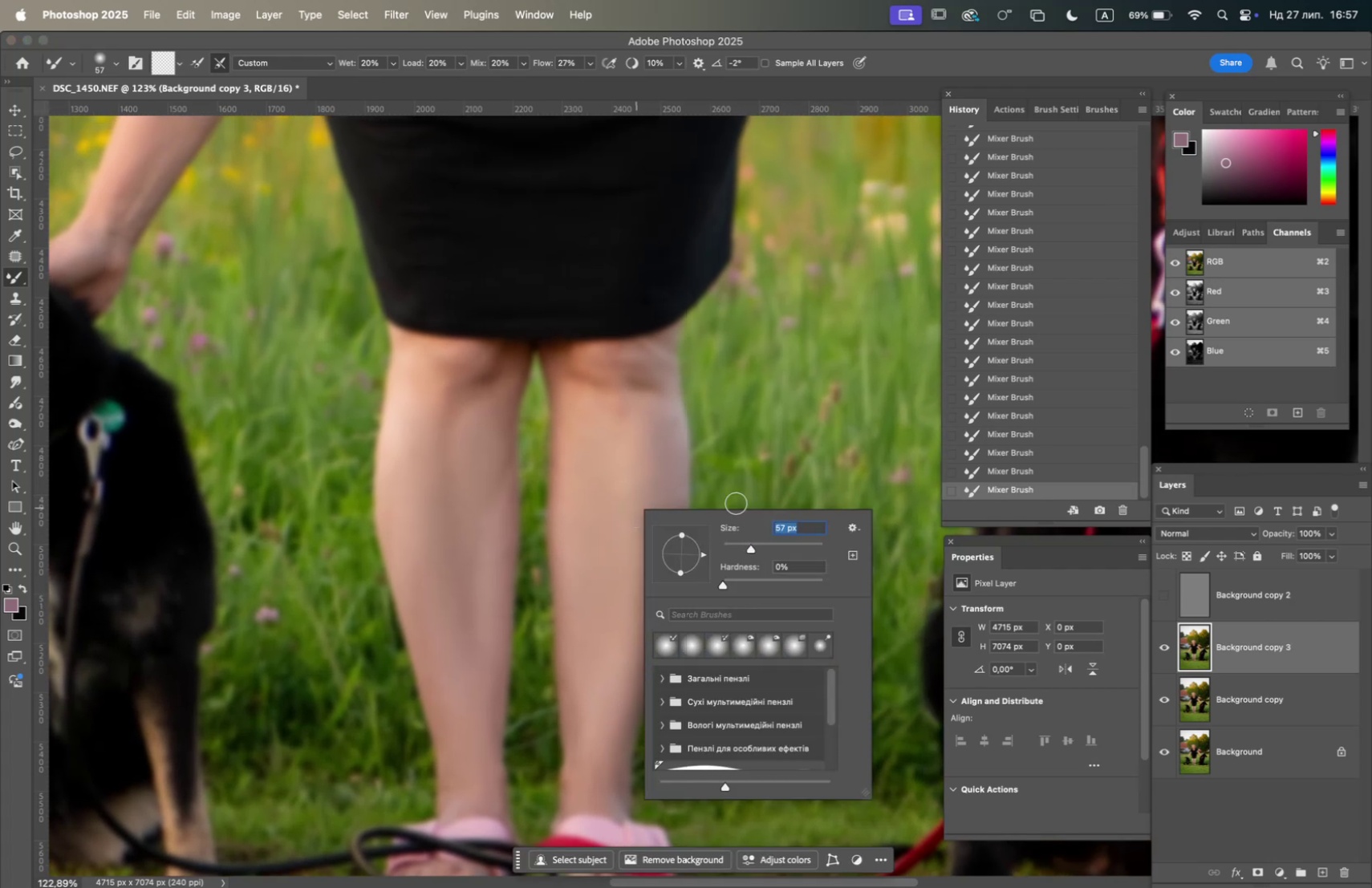 
left_click_drag(start_coordinate=[666, 419], to_coordinate=[637, 381])
 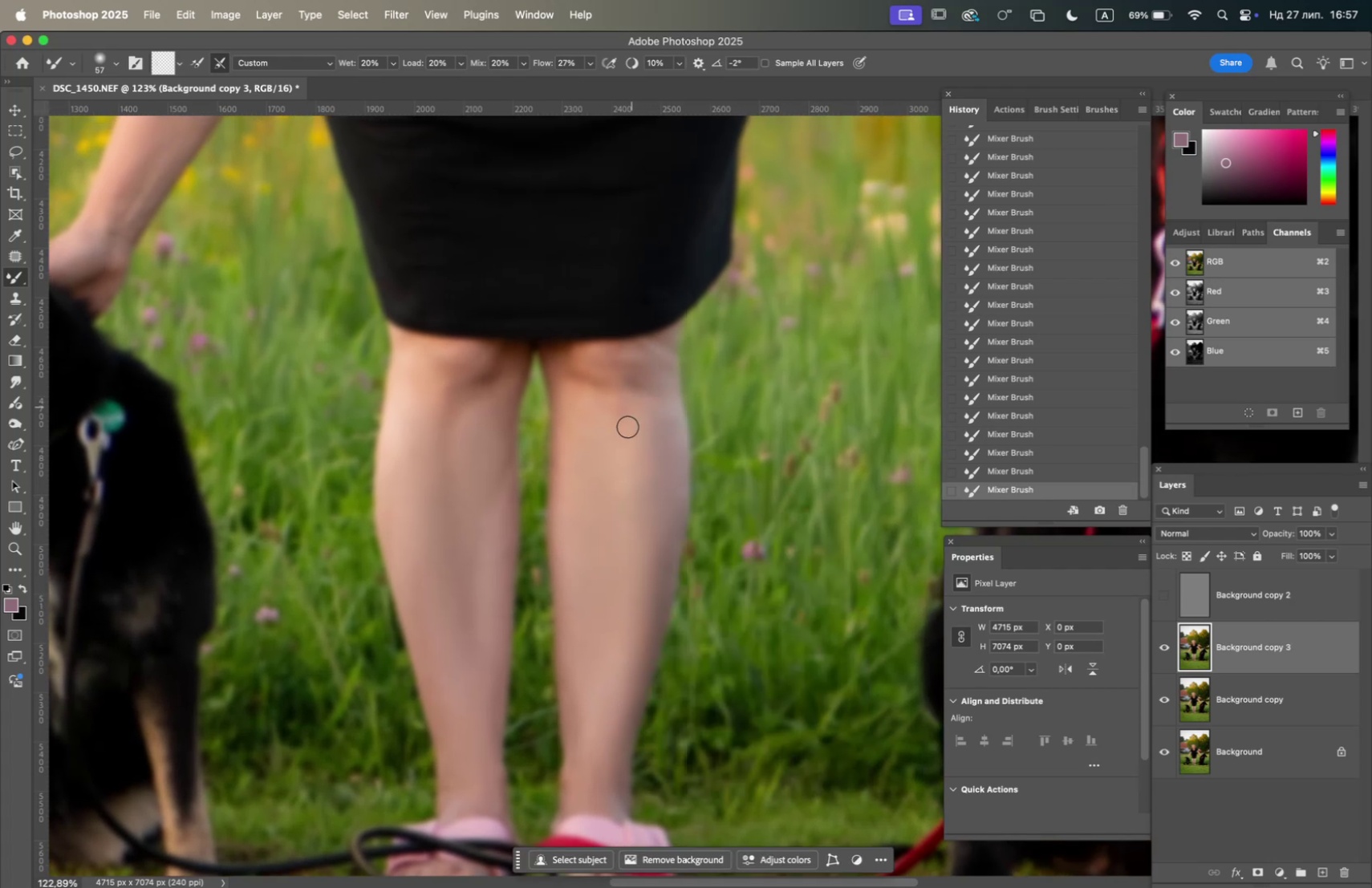 
left_click_drag(start_coordinate=[625, 437], to_coordinate=[623, 397])
 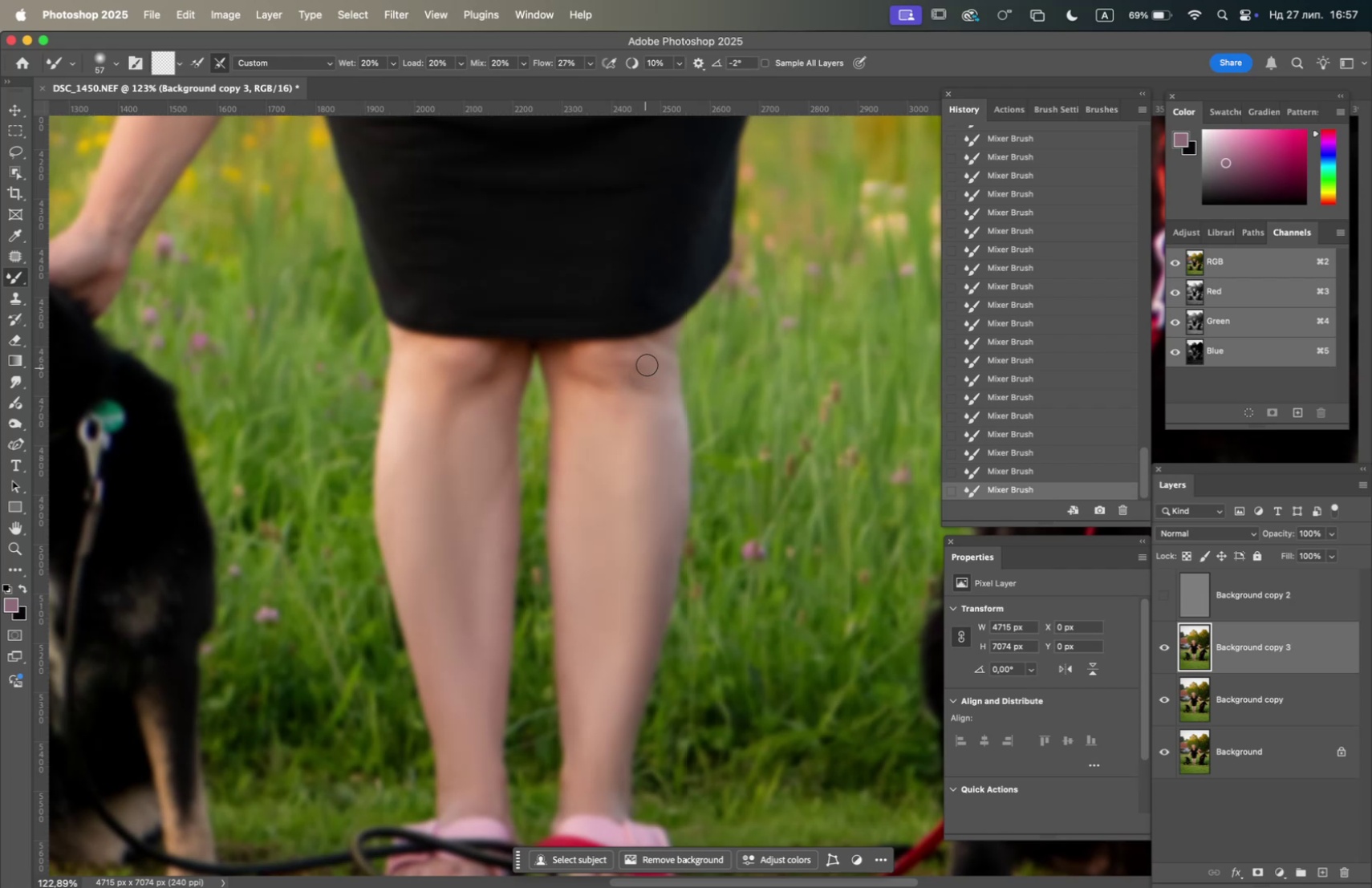 
left_click_drag(start_coordinate=[650, 353], to_coordinate=[645, 389])
 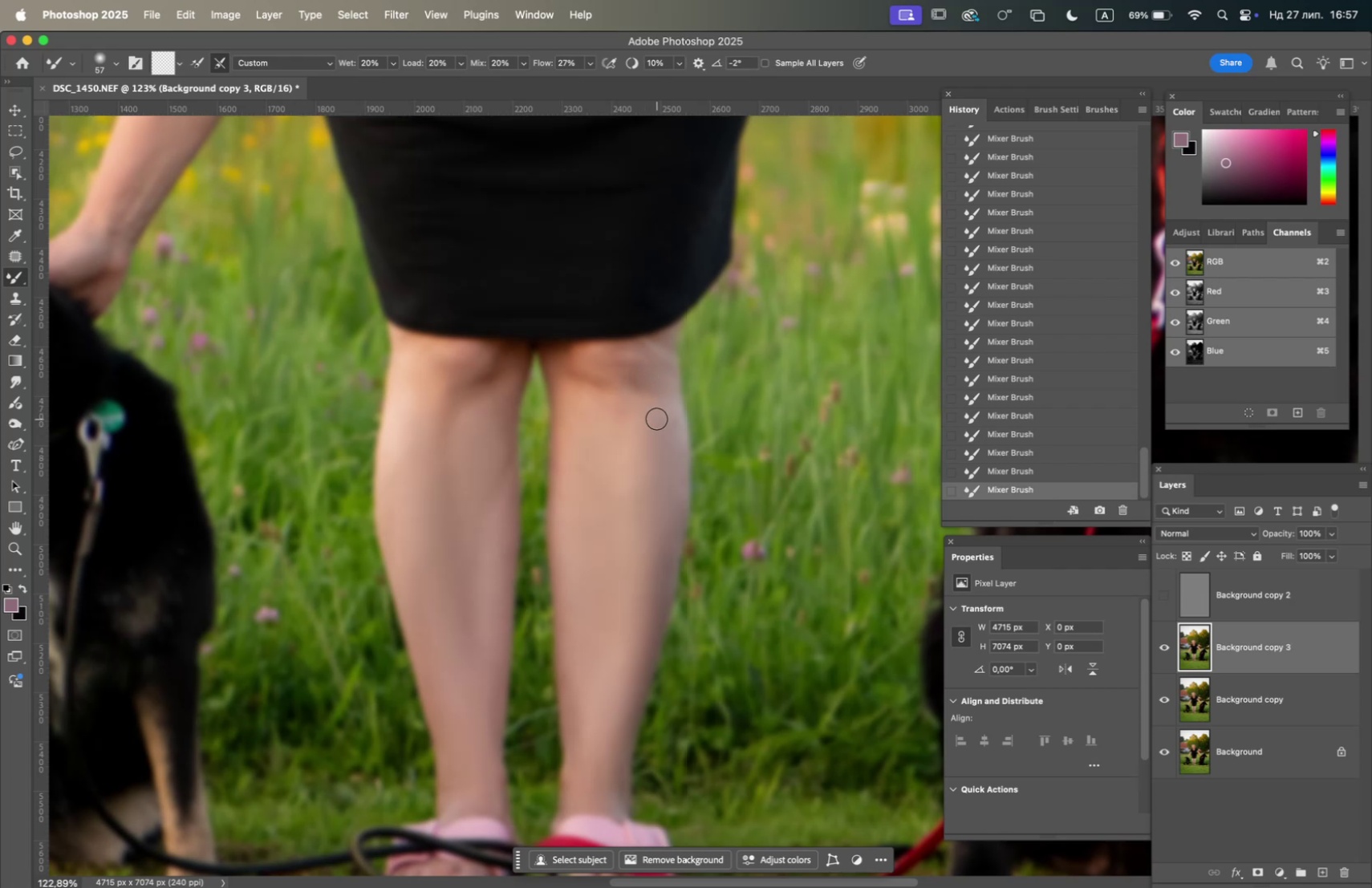 
left_click_drag(start_coordinate=[660, 420], to_coordinate=[664, 413])
 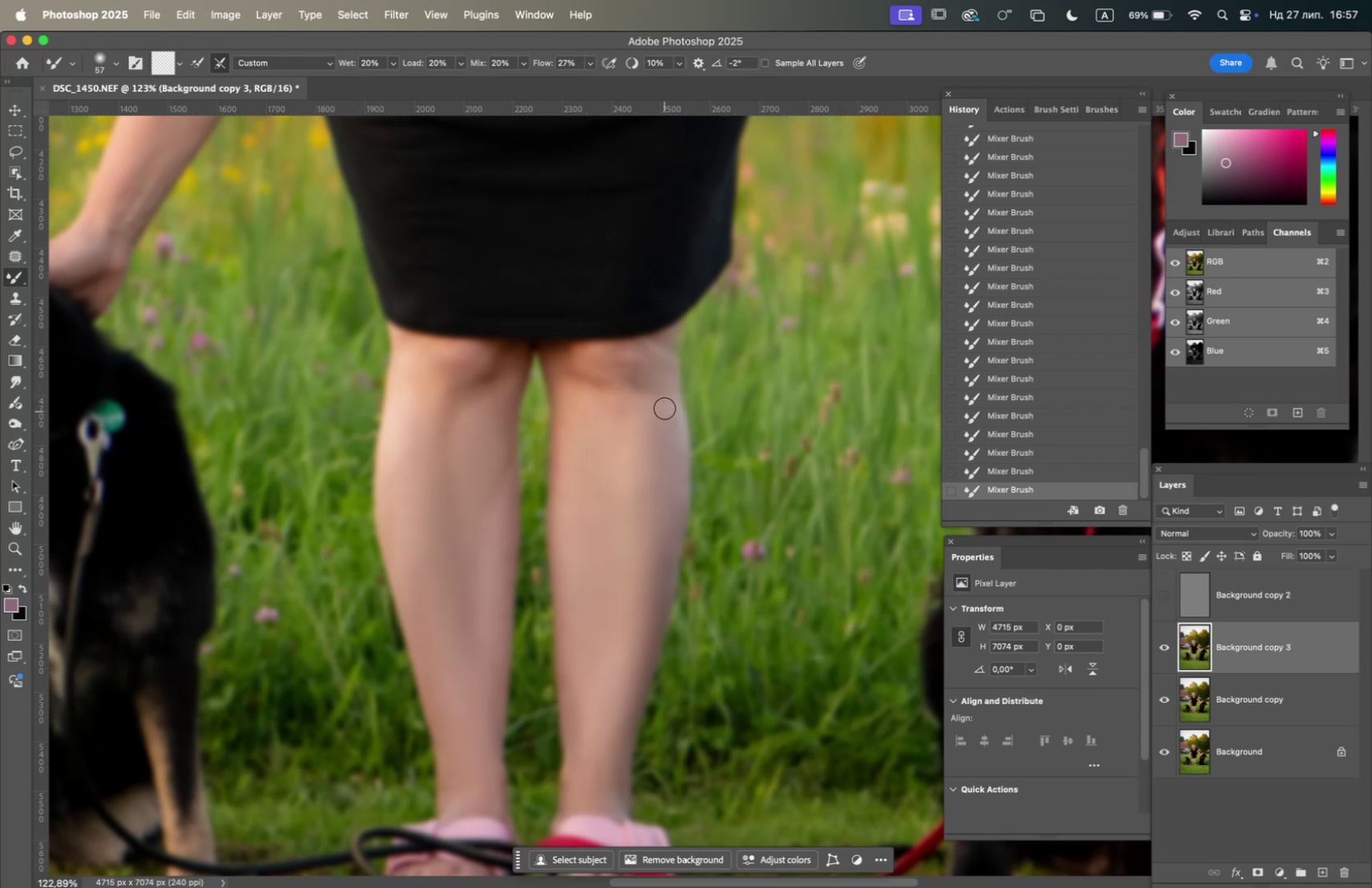 
left_click_drag(start_coordinate=[664, 406], to_coordinate=[668, 418])
 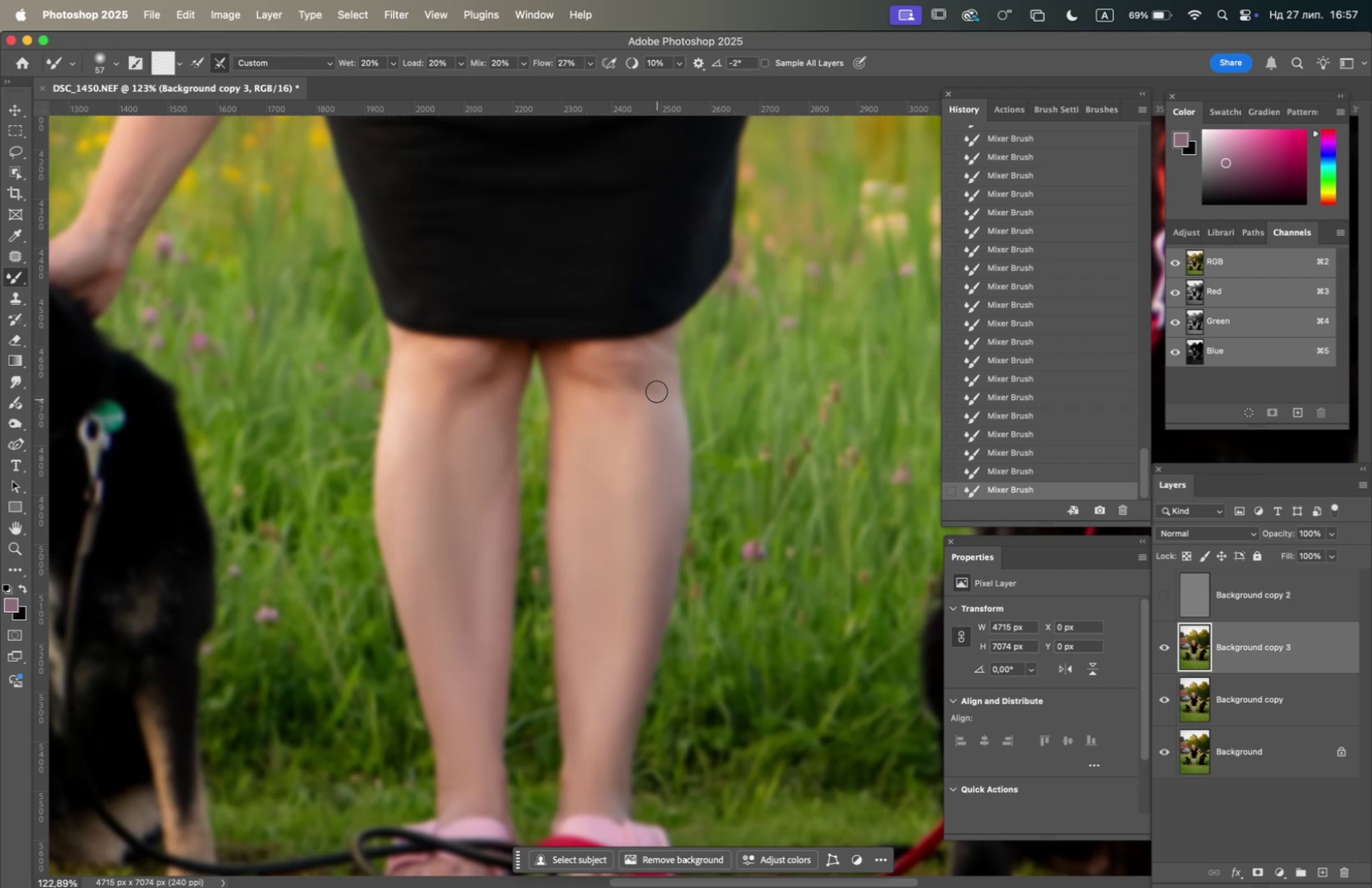 
left_click_drag(start_coordinate=[662, 351], to_coordinate=[647, 395])
 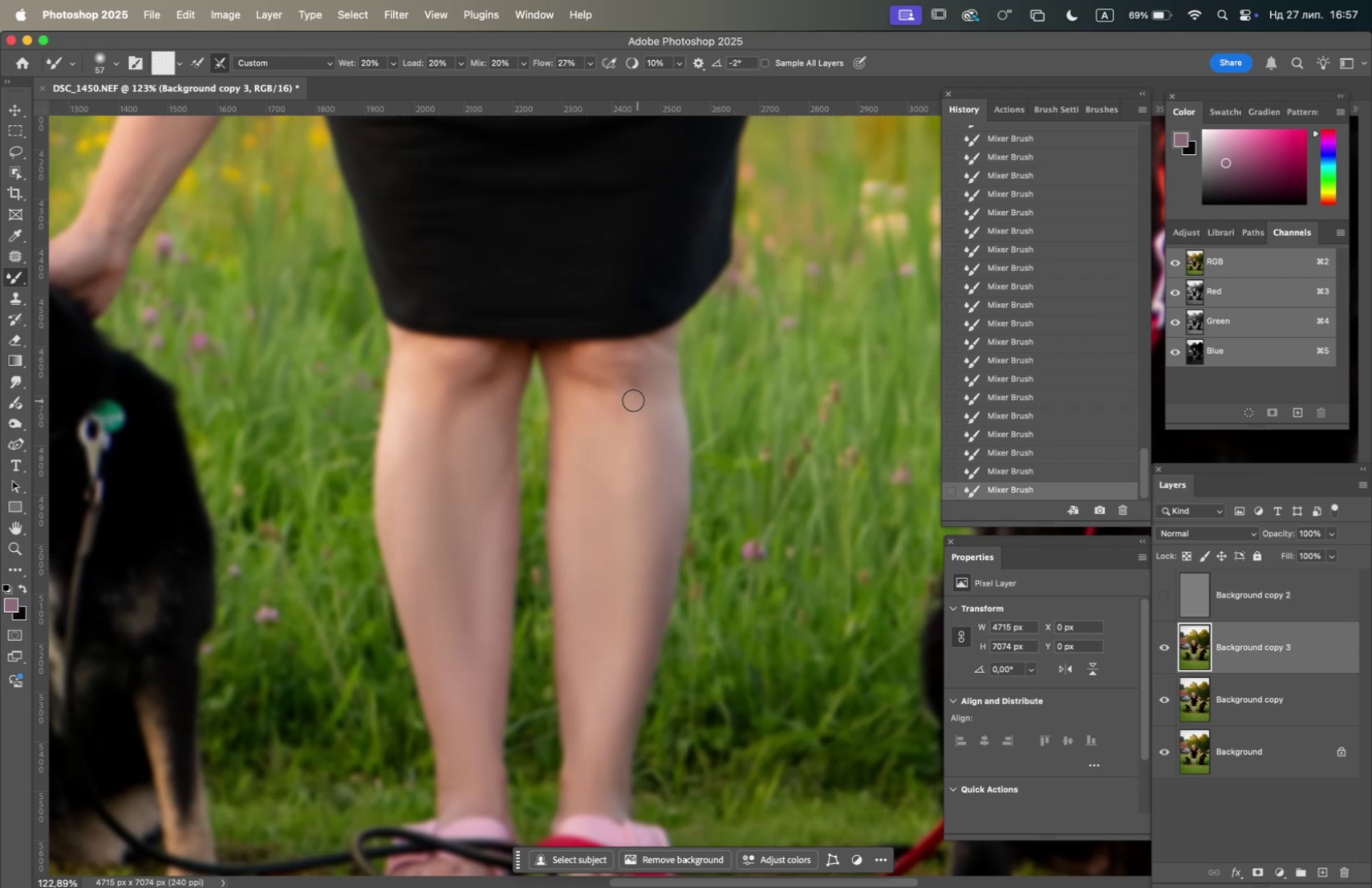 
left_click_drag(start_coordinate=[617, 396], to_coordinate=[619, 405])
 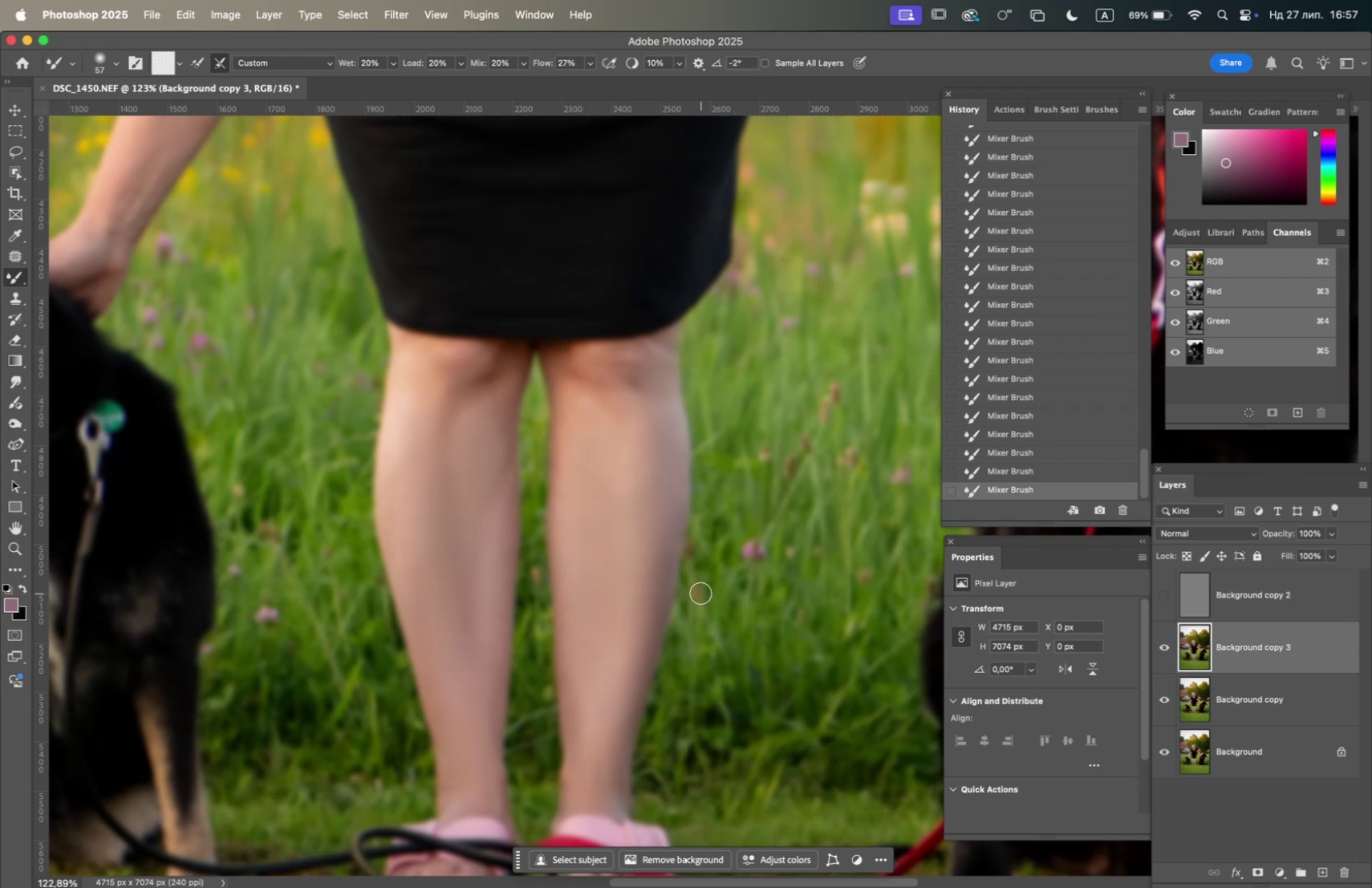 
hold_key(key=OptionLeft, duration=0.64)
scroll: coordinate [679, 546], scroll_direction: down, amount: 3.0
 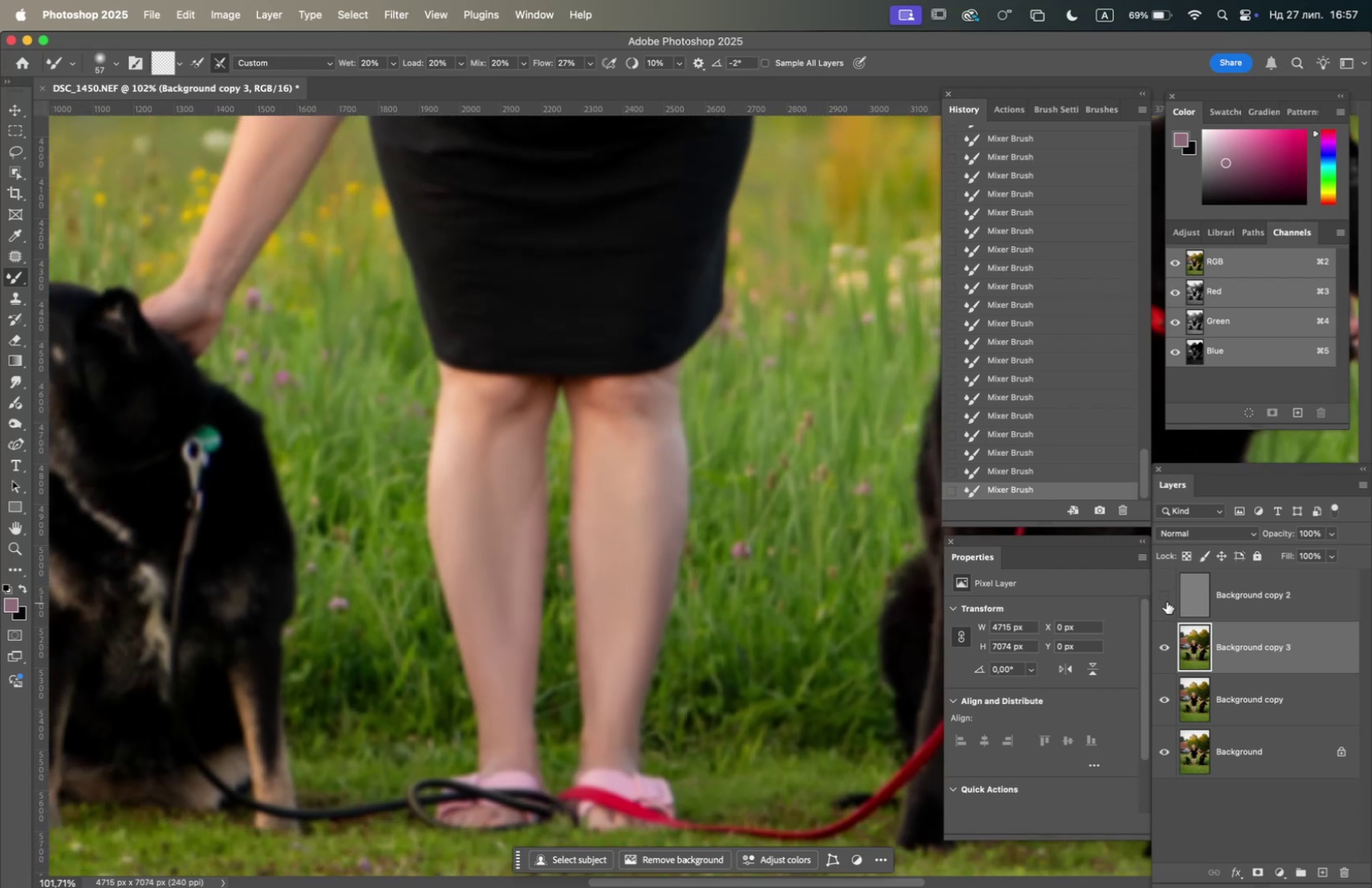 
left_click([1167, 594])
 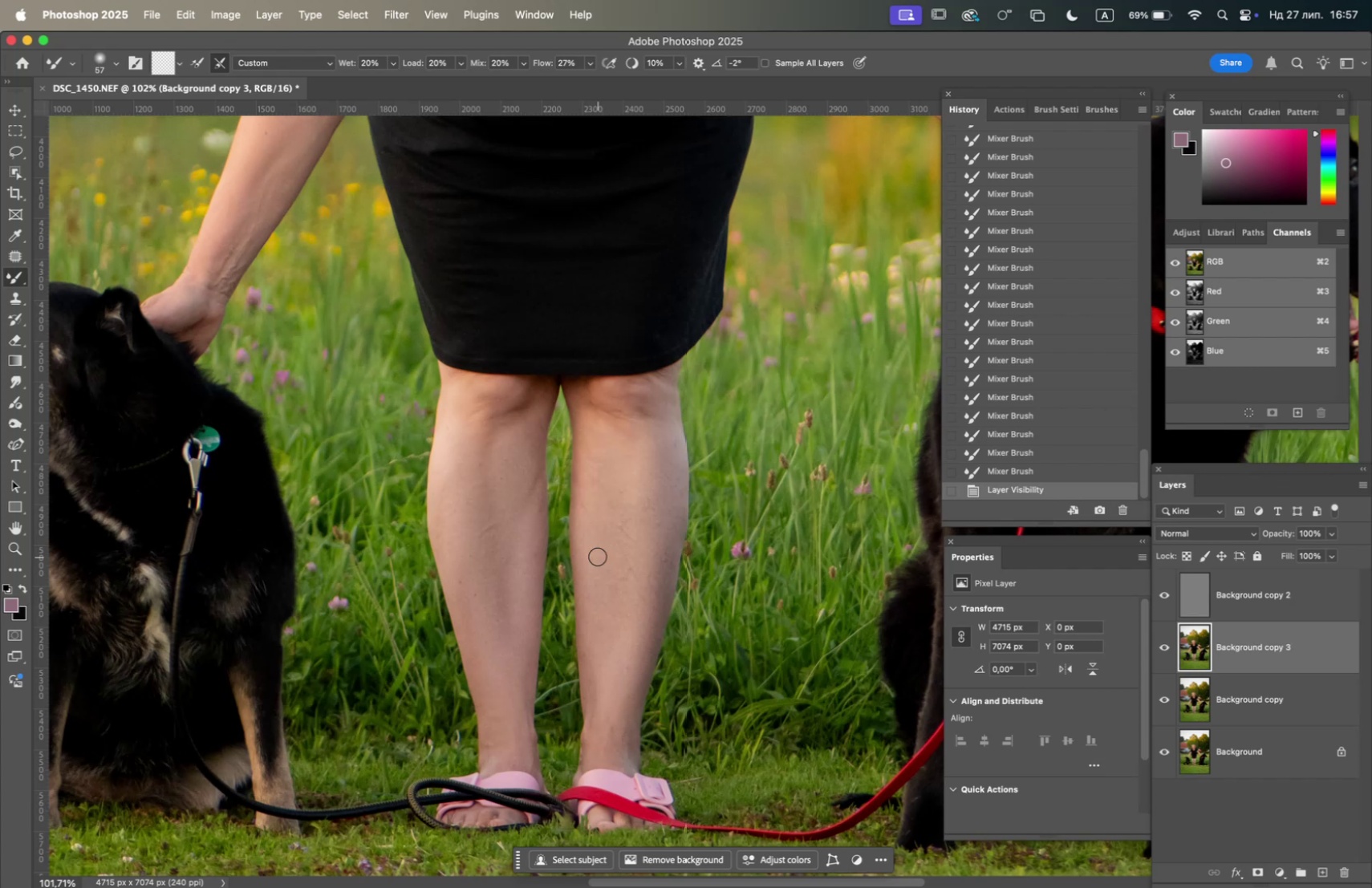 
wait(13.03)
 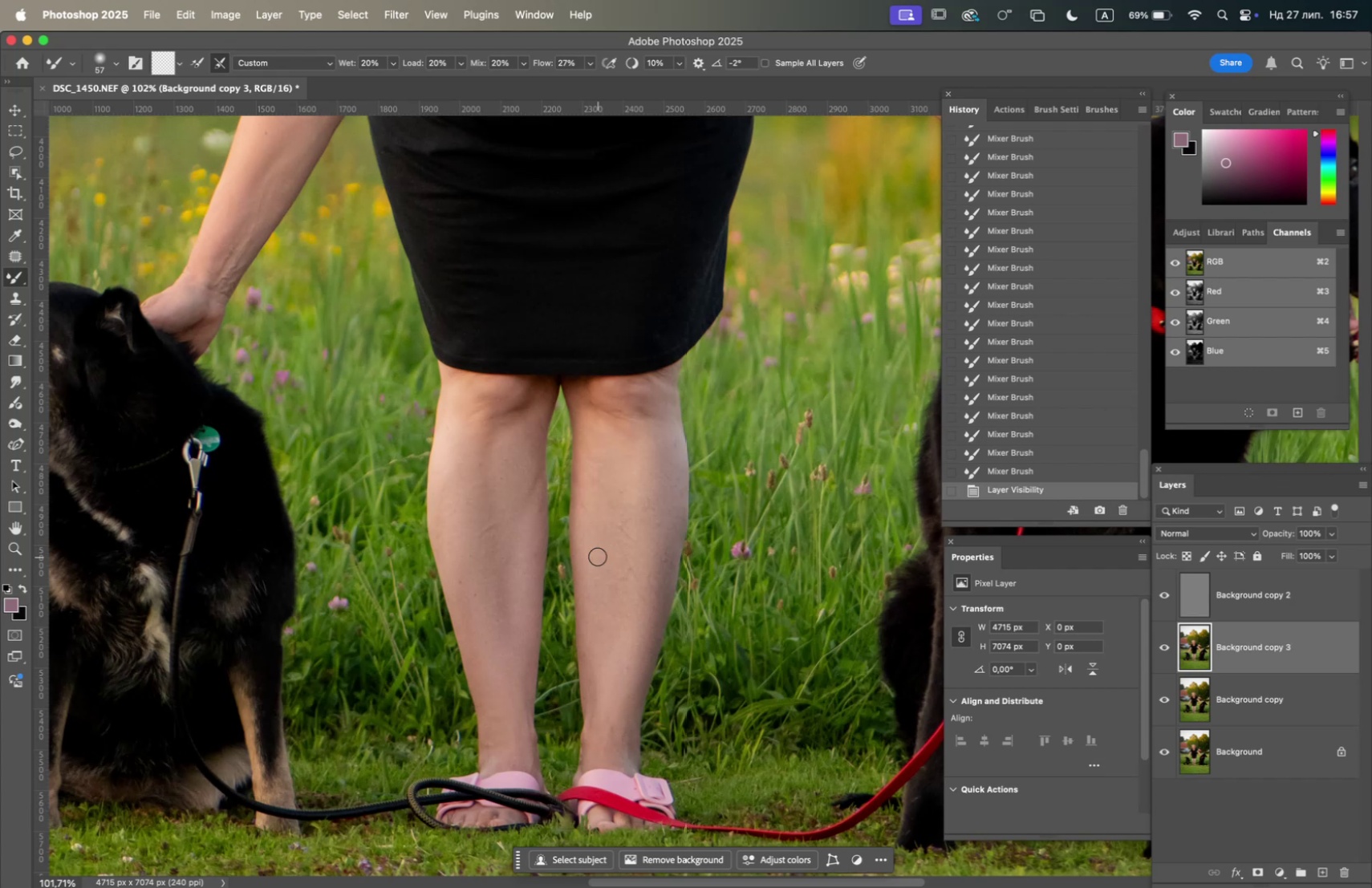 
left_click([1265, 601])
 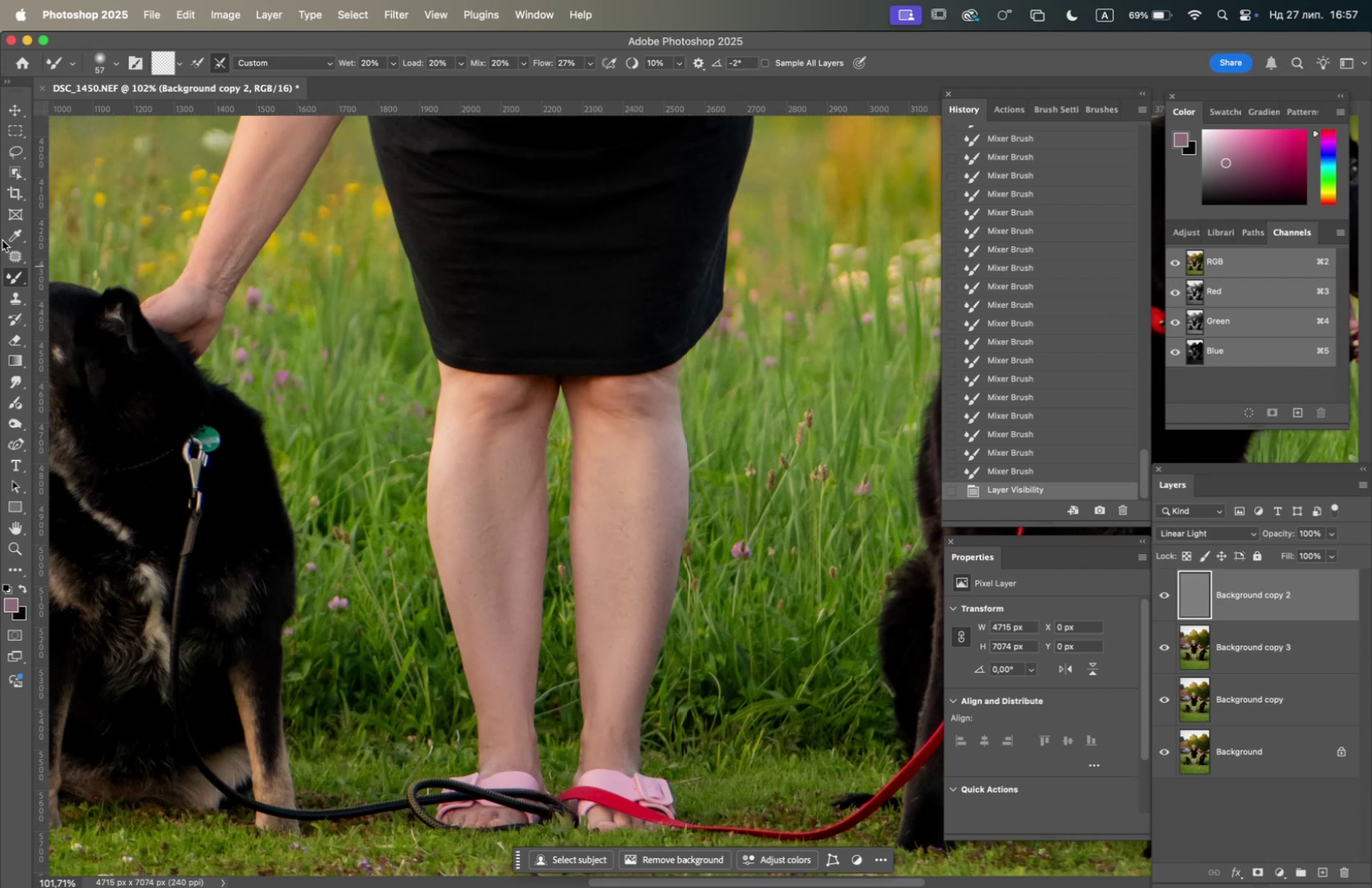 
left_click([14, 257])
 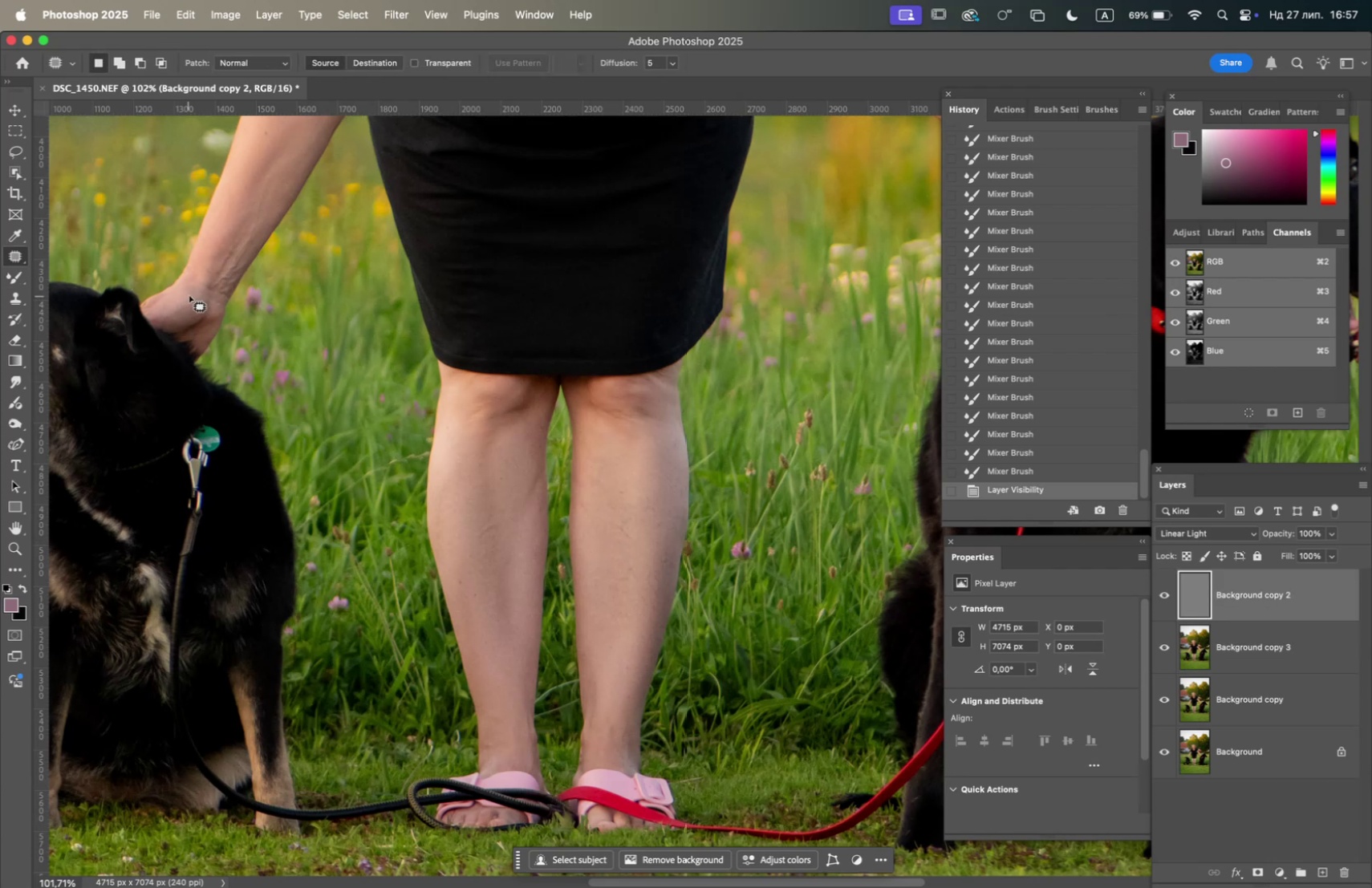 
hold_key(key=OptionLeft, duration=0.84)
scroll: coordinate [418, 387], scroll_direction: up, amount: 4.0
 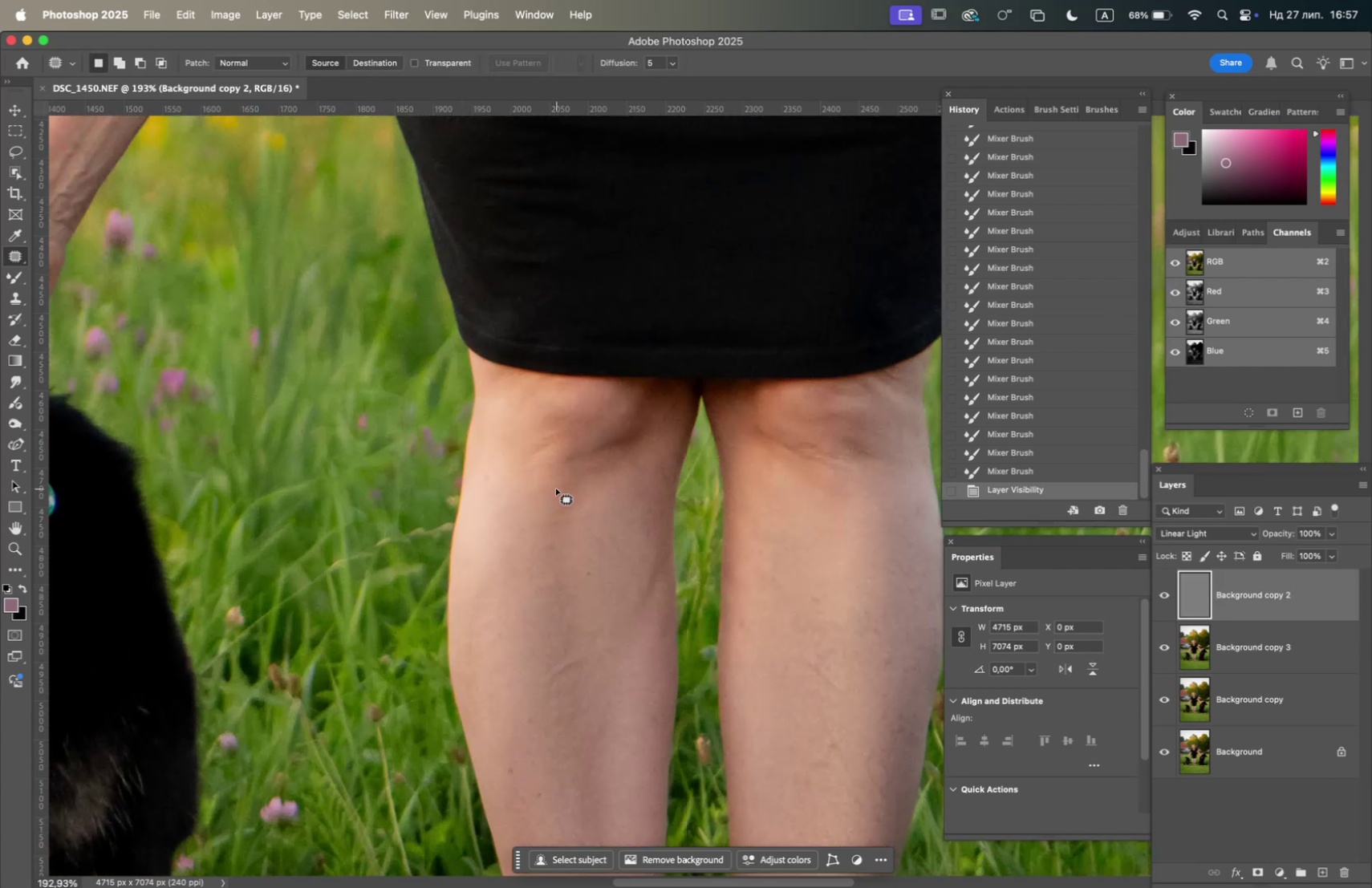 
hold_key(key=Space, duration=0.78)
 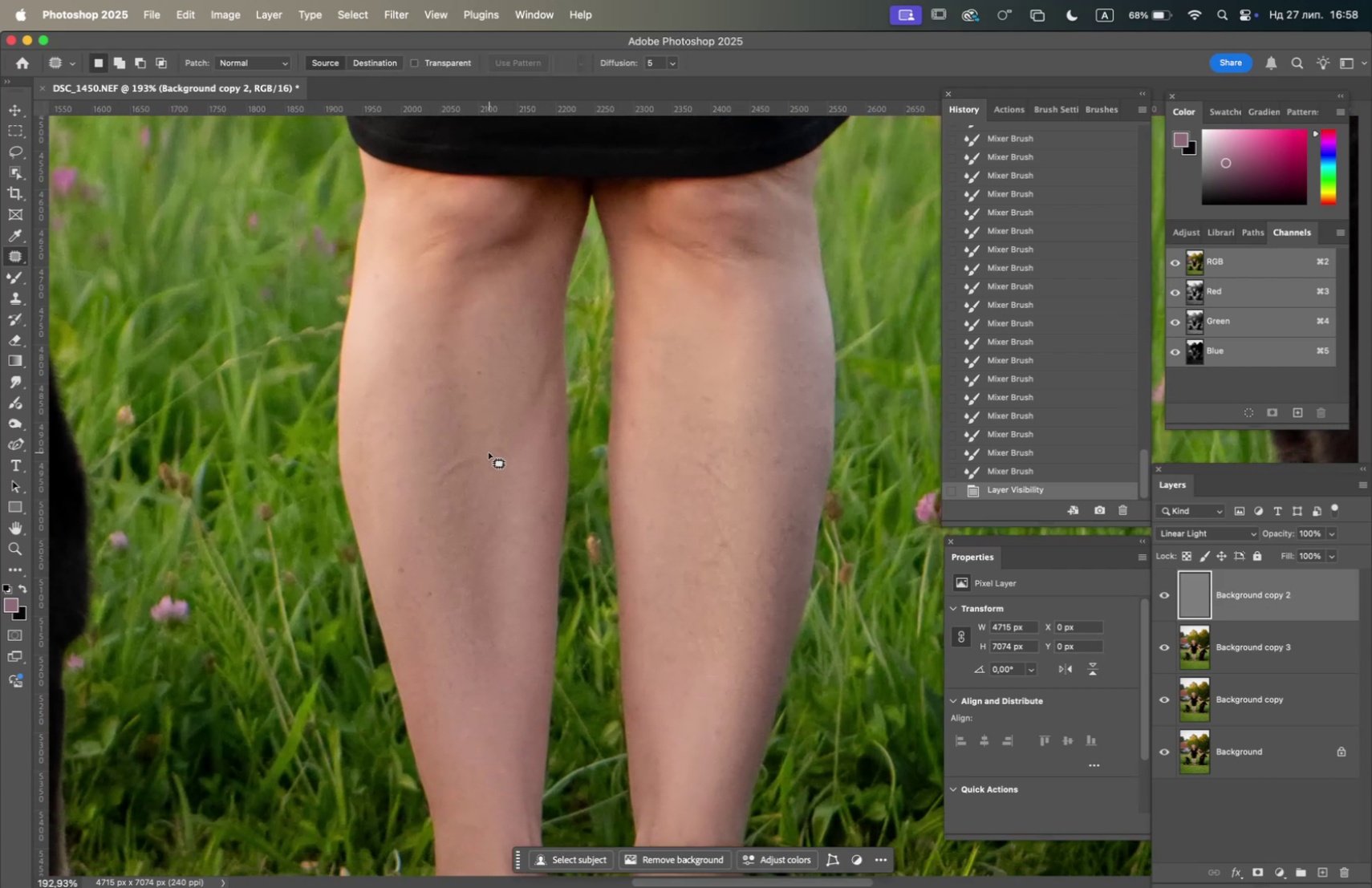 
left_click_drag(start_coordinate=[610, 498], to_coordinate=[510, 317])
 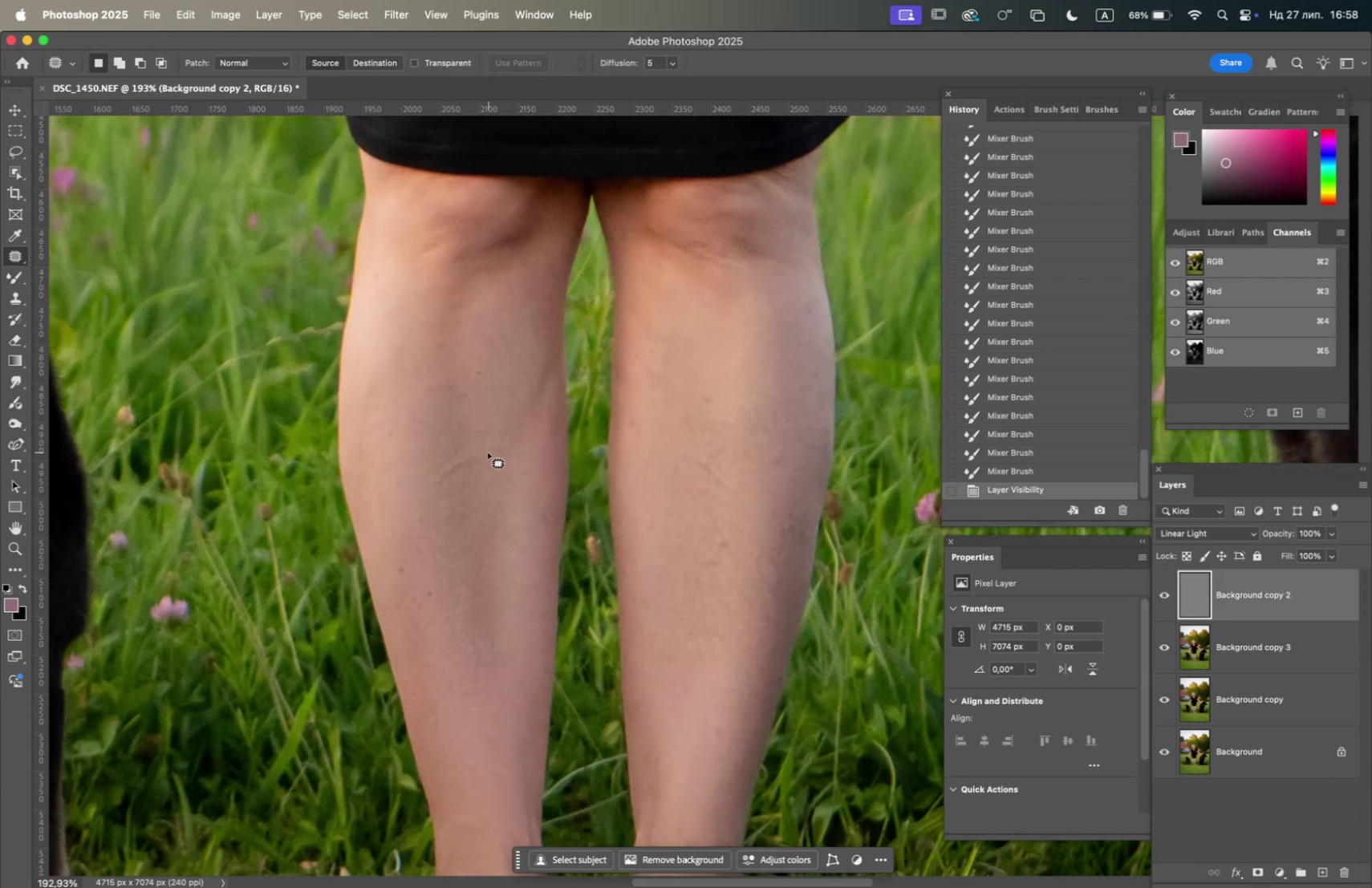 
left_click_drag(start_coordinate=[485, 451], to_coordinate=[481, 456])
 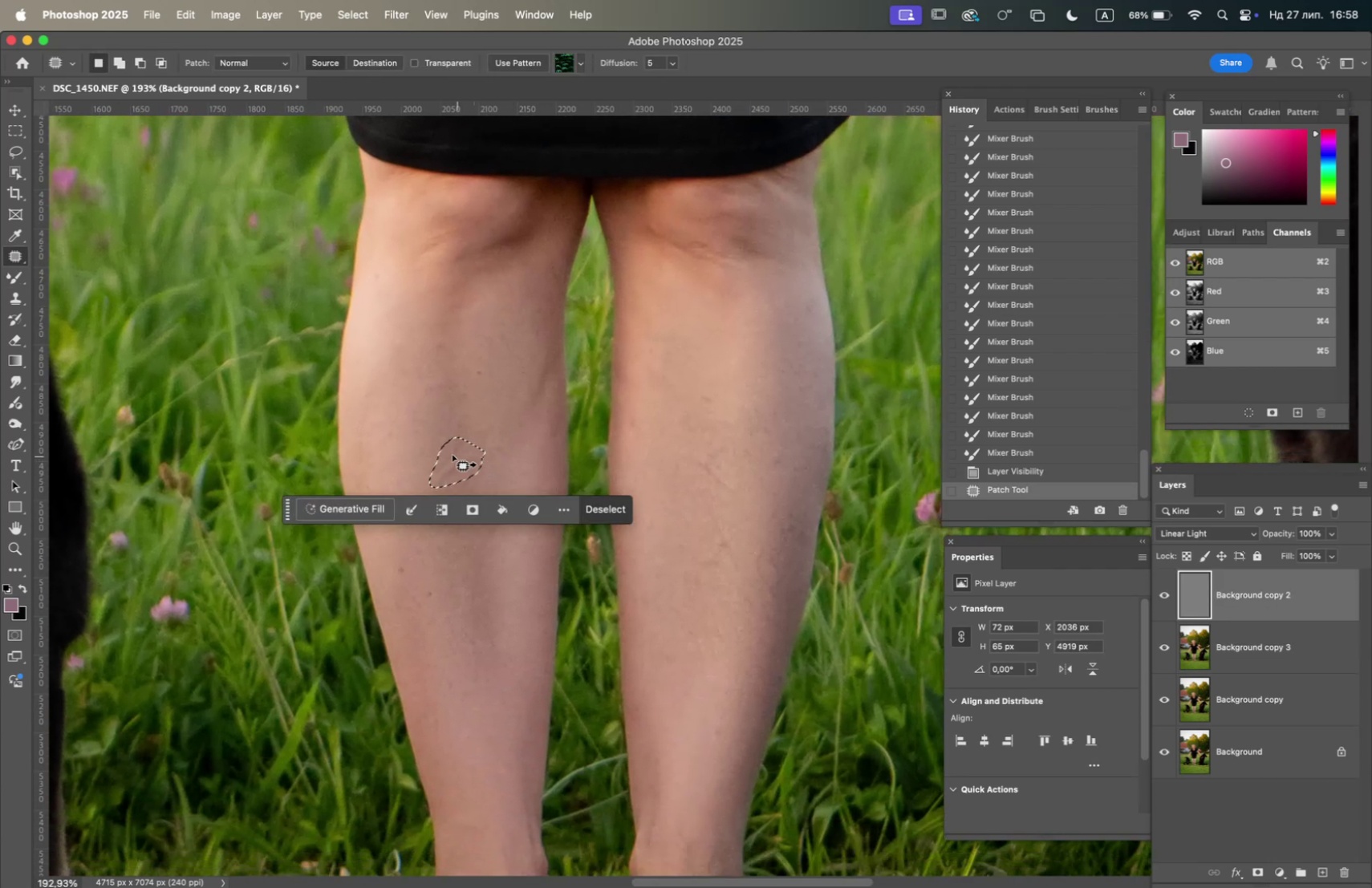 
left_click_drag(start_coordinate=[447, 454], to_coordinate=[404, 362])
 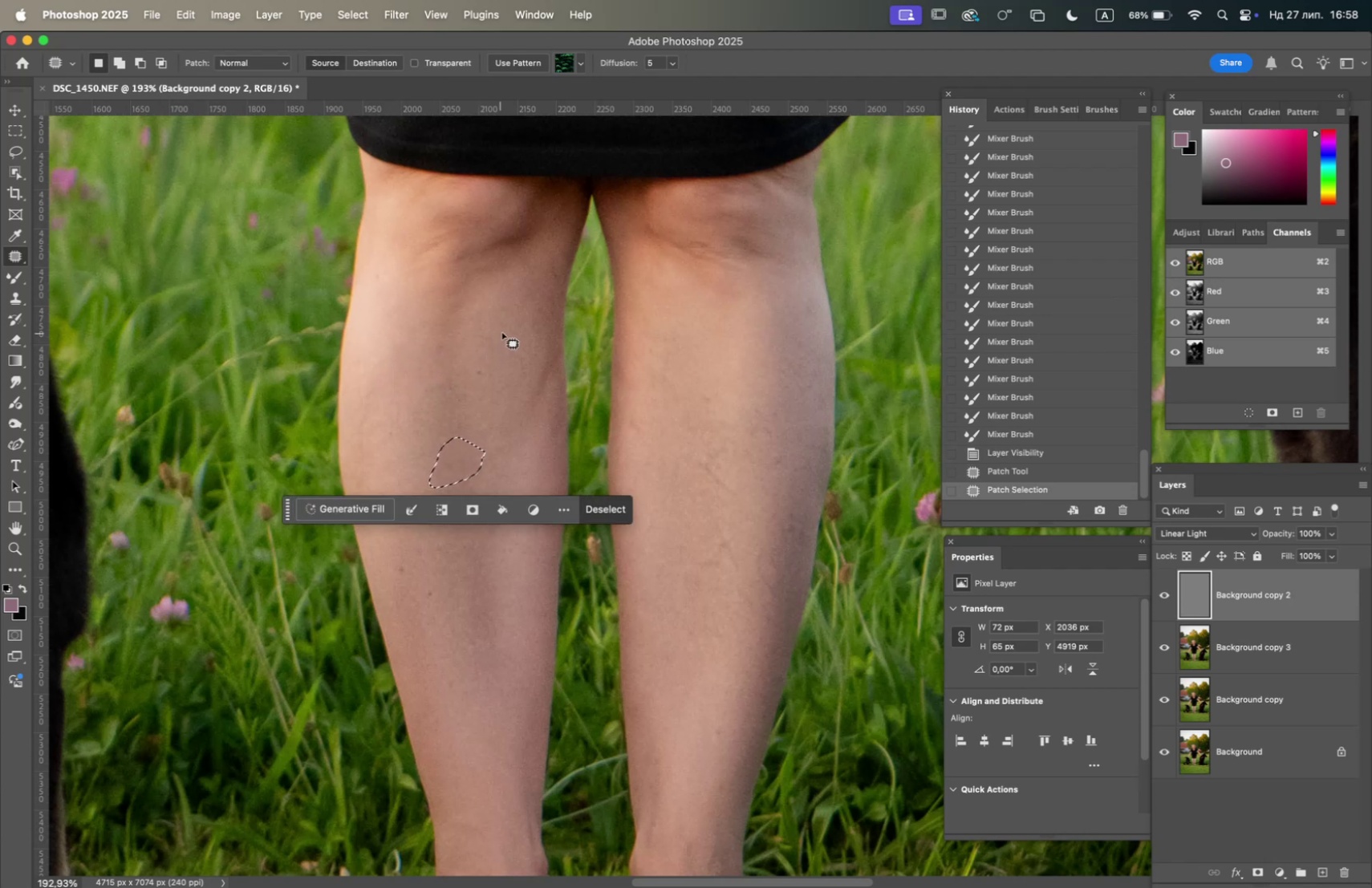 
left_click_drag(start_coordinate=[496, 327], to_coordinate=[533, 355])
 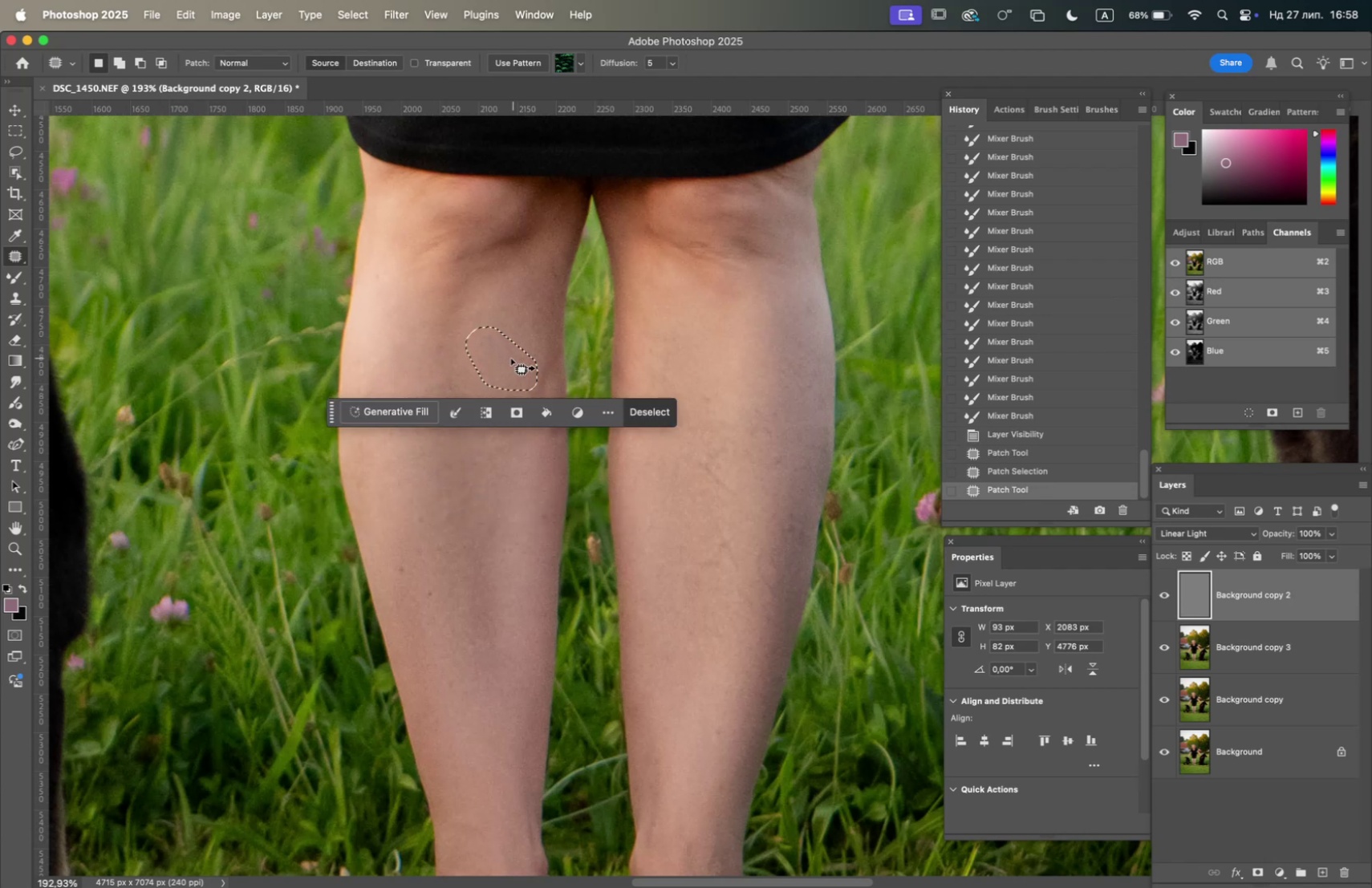 
left_click_drag(start_coordinate=[510, 360], to_coordinate=[513, 423])
 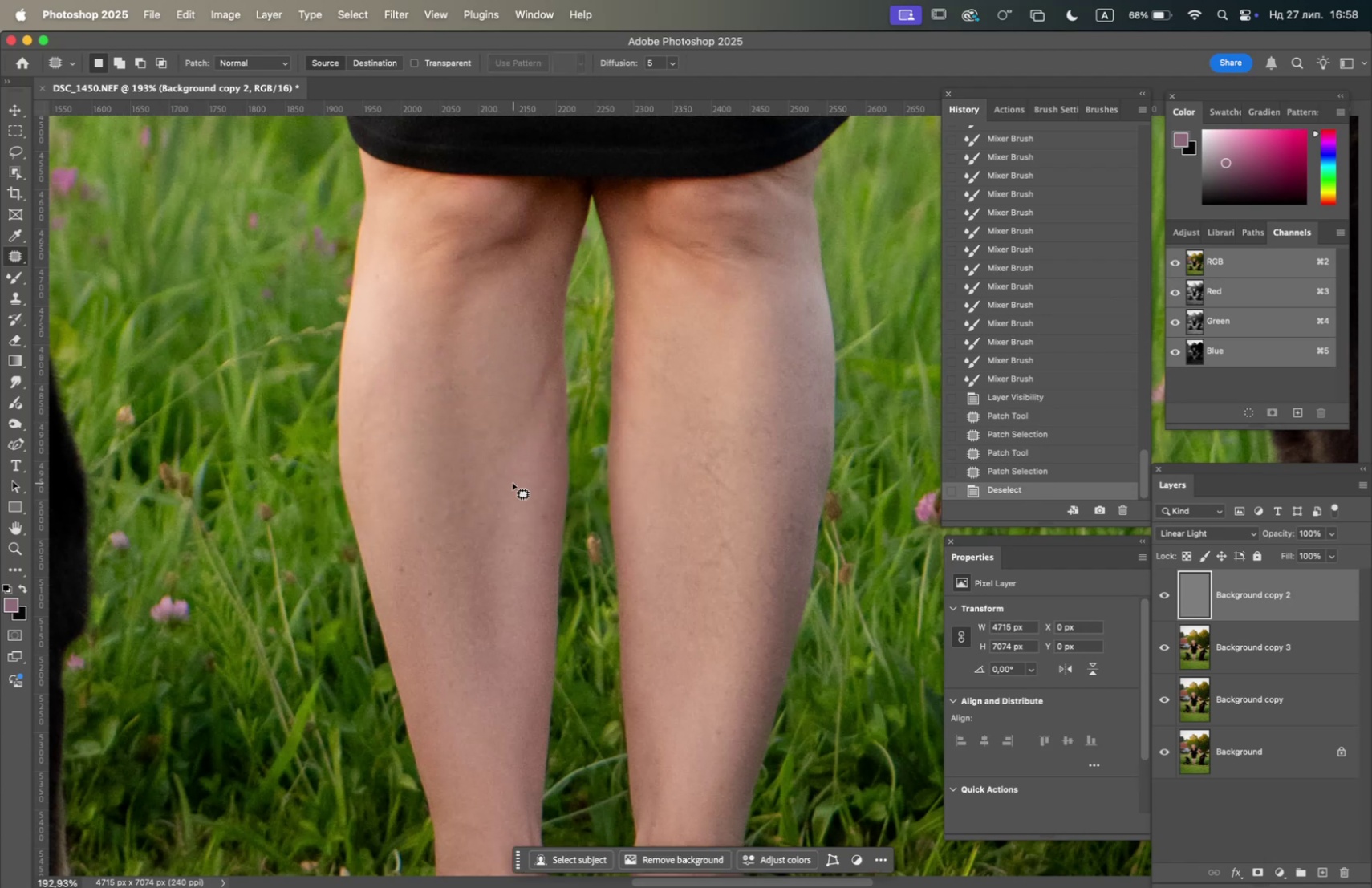 
wait(8.27)
 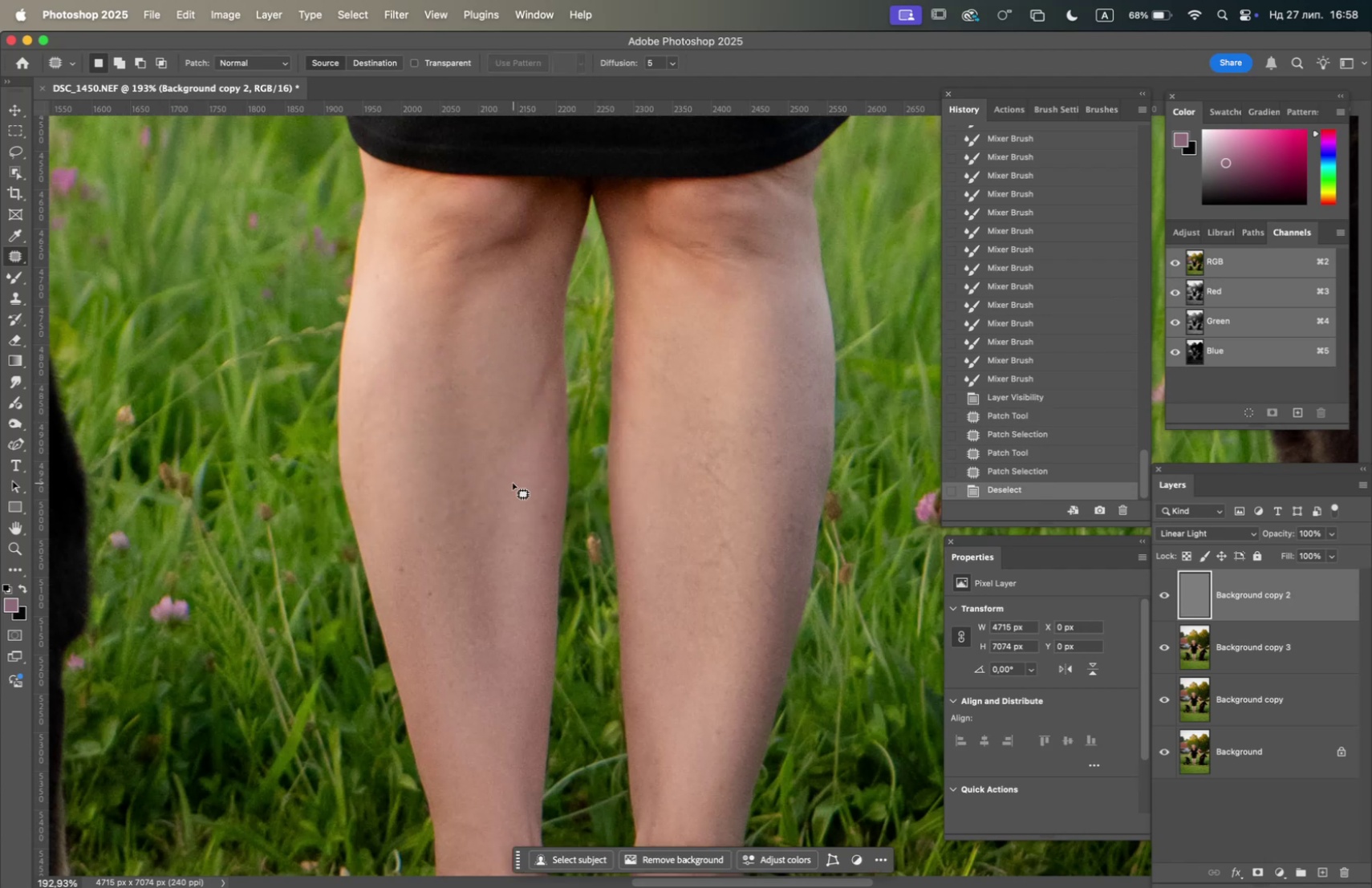 
left_click_drag(start_coordinate=[435, 406], to_coordinate=[444, 403])
 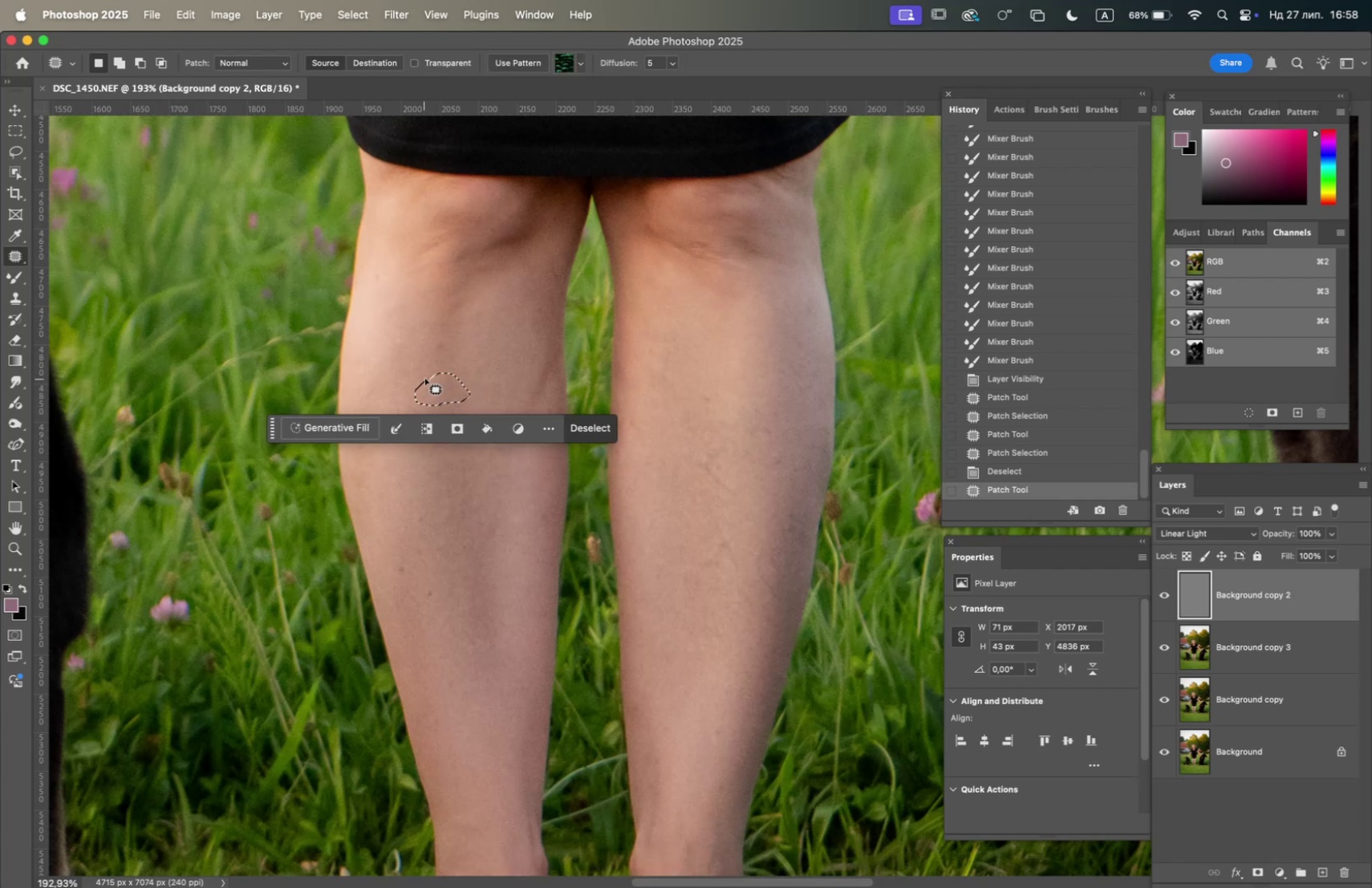 
left_click_drag(start_coordinate=[433, 377], to_coordinate=[479, 319])
 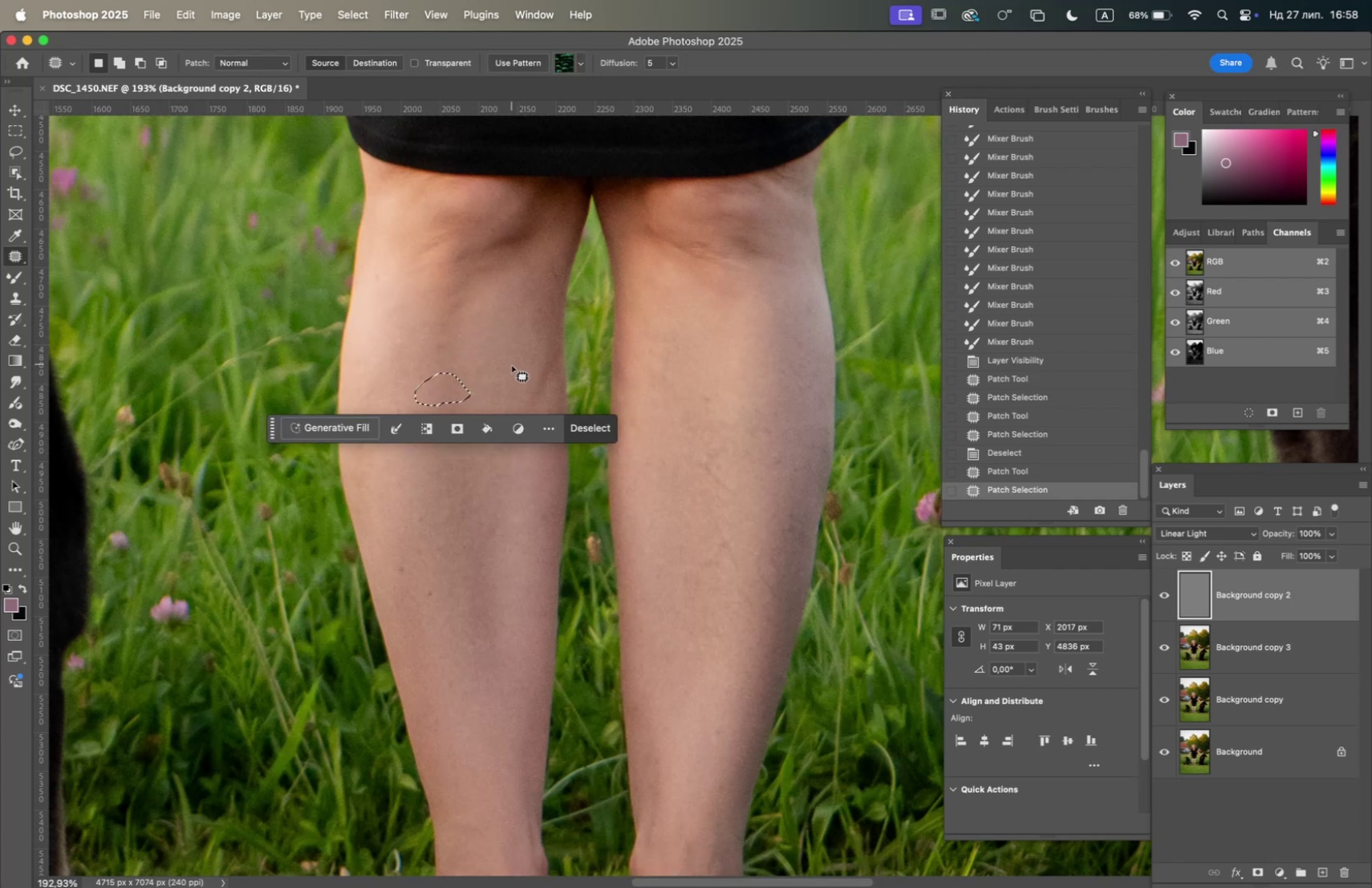 
left_click([512, 366])
 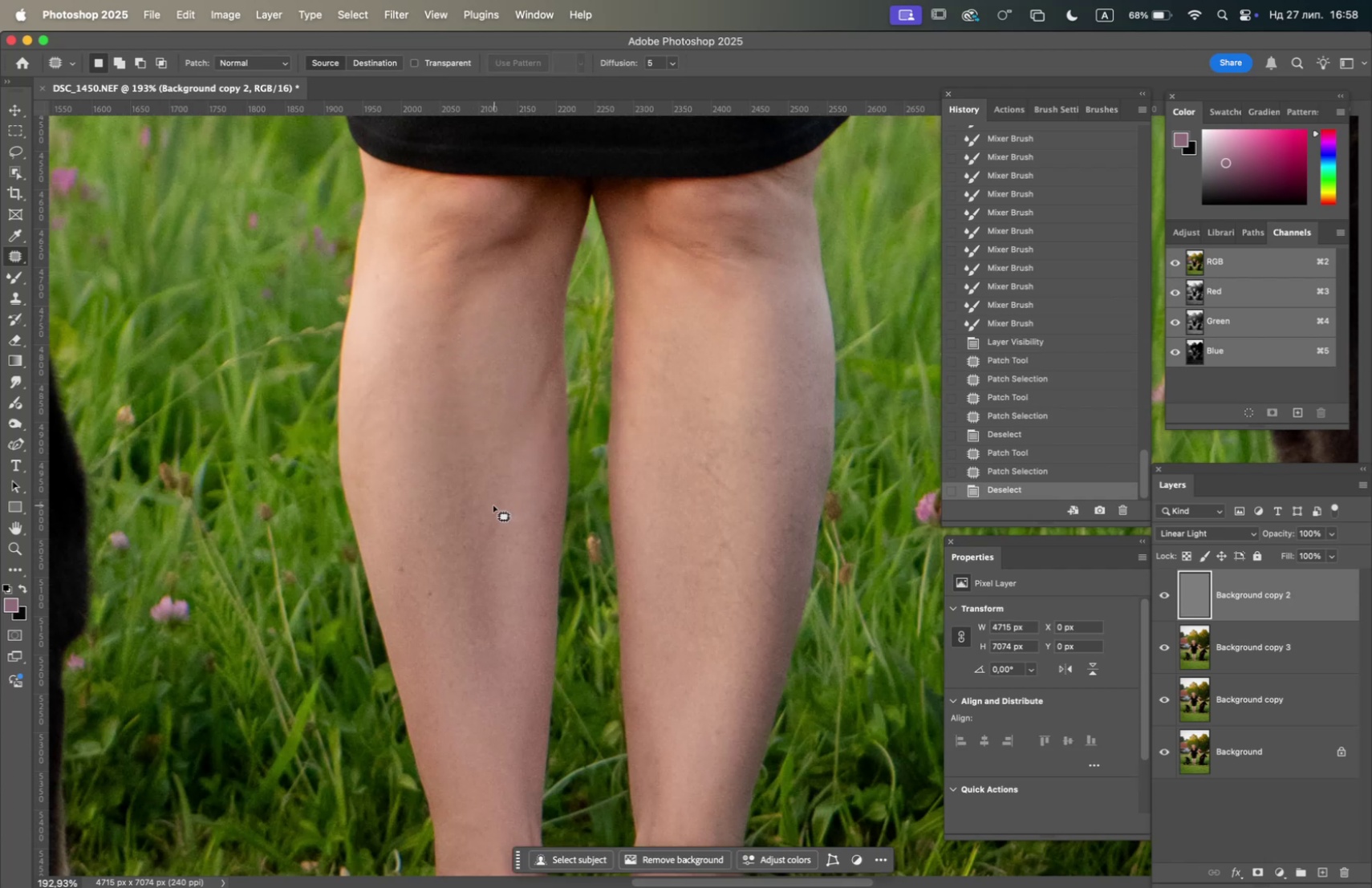 
left_click_drag(start_coordinate=[490, 497], to_coordinate=[499, 509])
 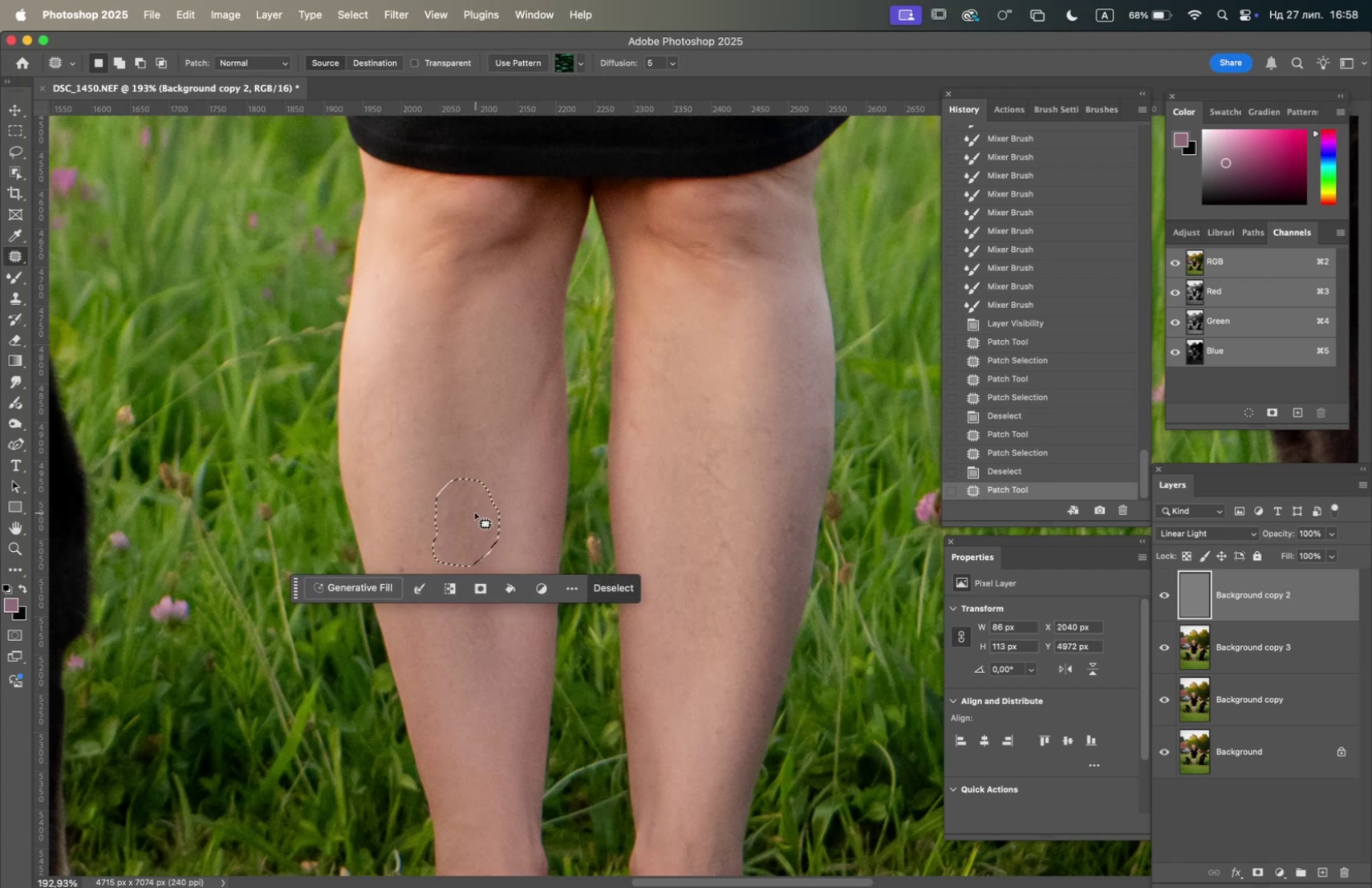 
left_click_drag(start_coordinate=[475, 512], to_coordinate=[501, 344])
 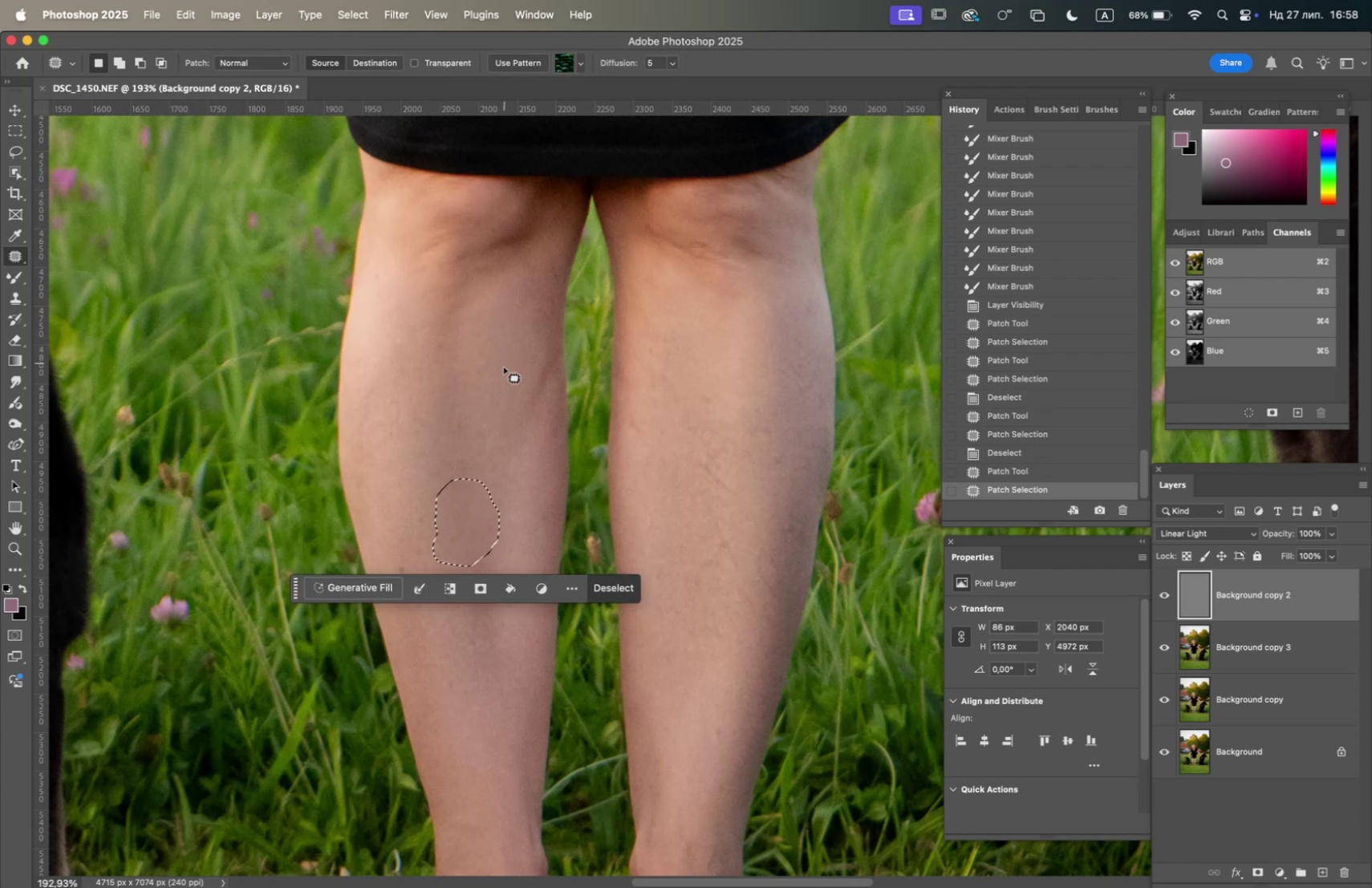 
left_click([505, 371])
 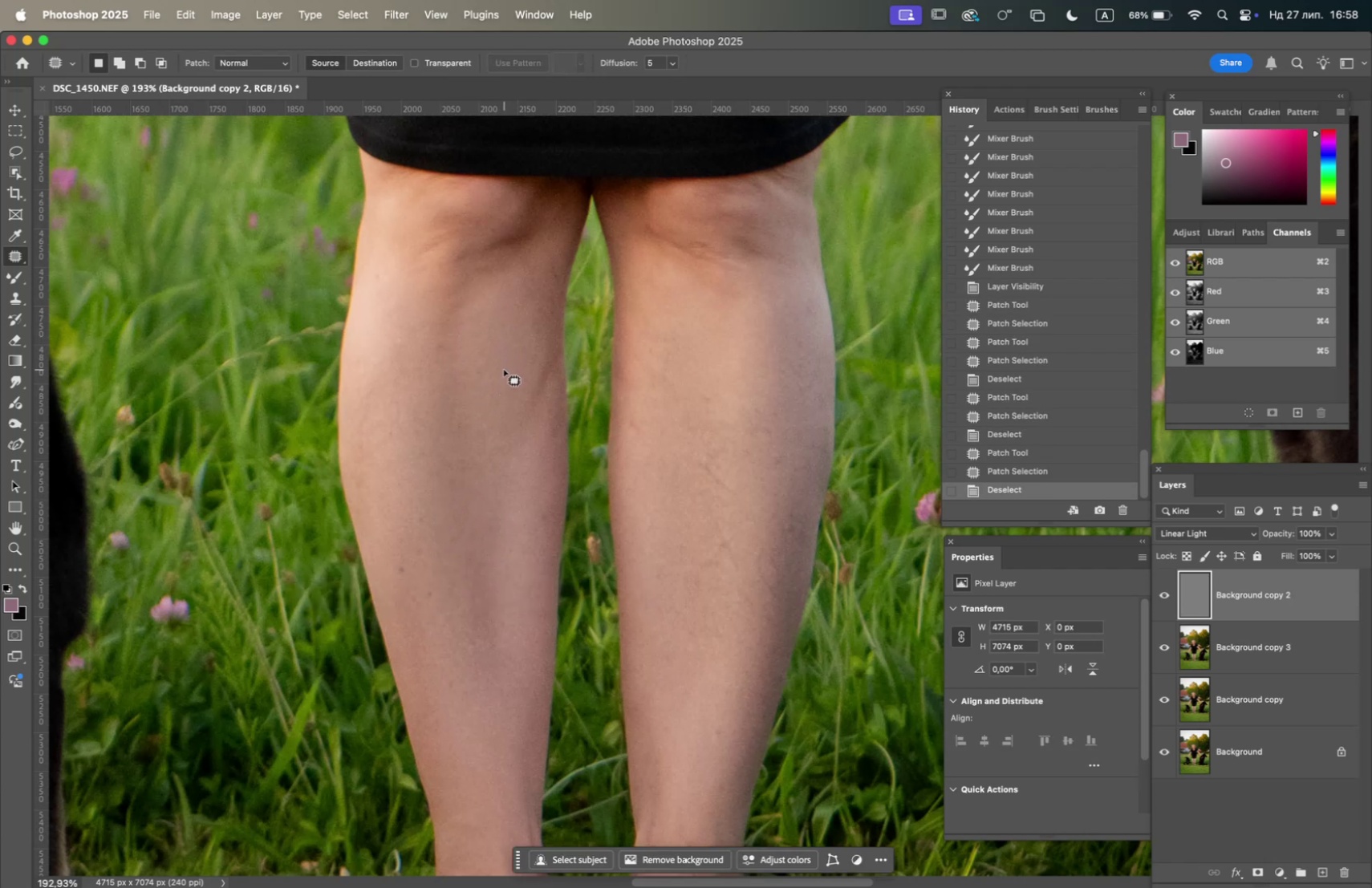 
left_click_drag(start_coordinate=[501, 364], to_coordinate=[510, 383])
 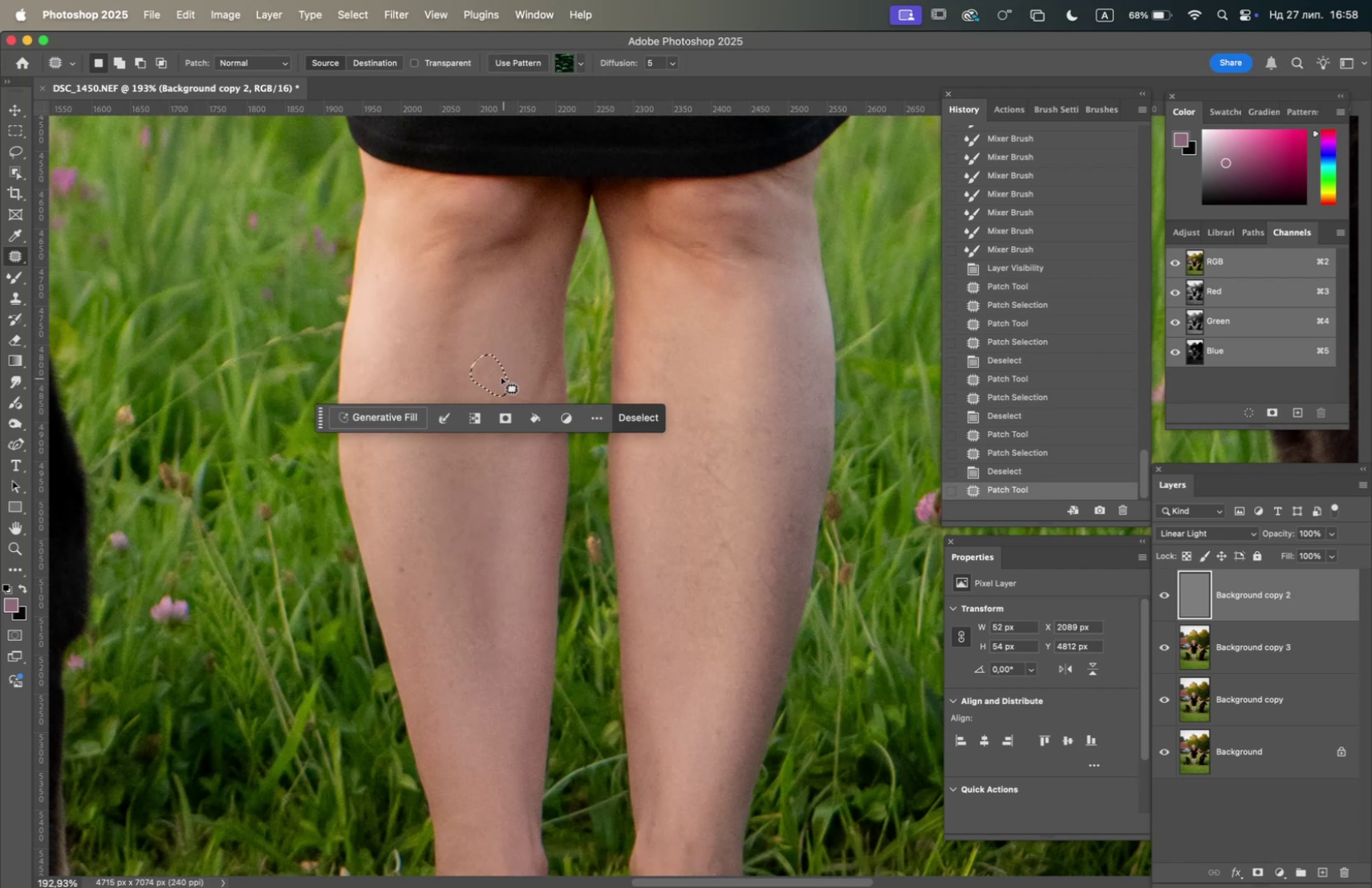 
left_click_drag(start_coordinate=[501, 375], to_coordinate=[503, 341])
 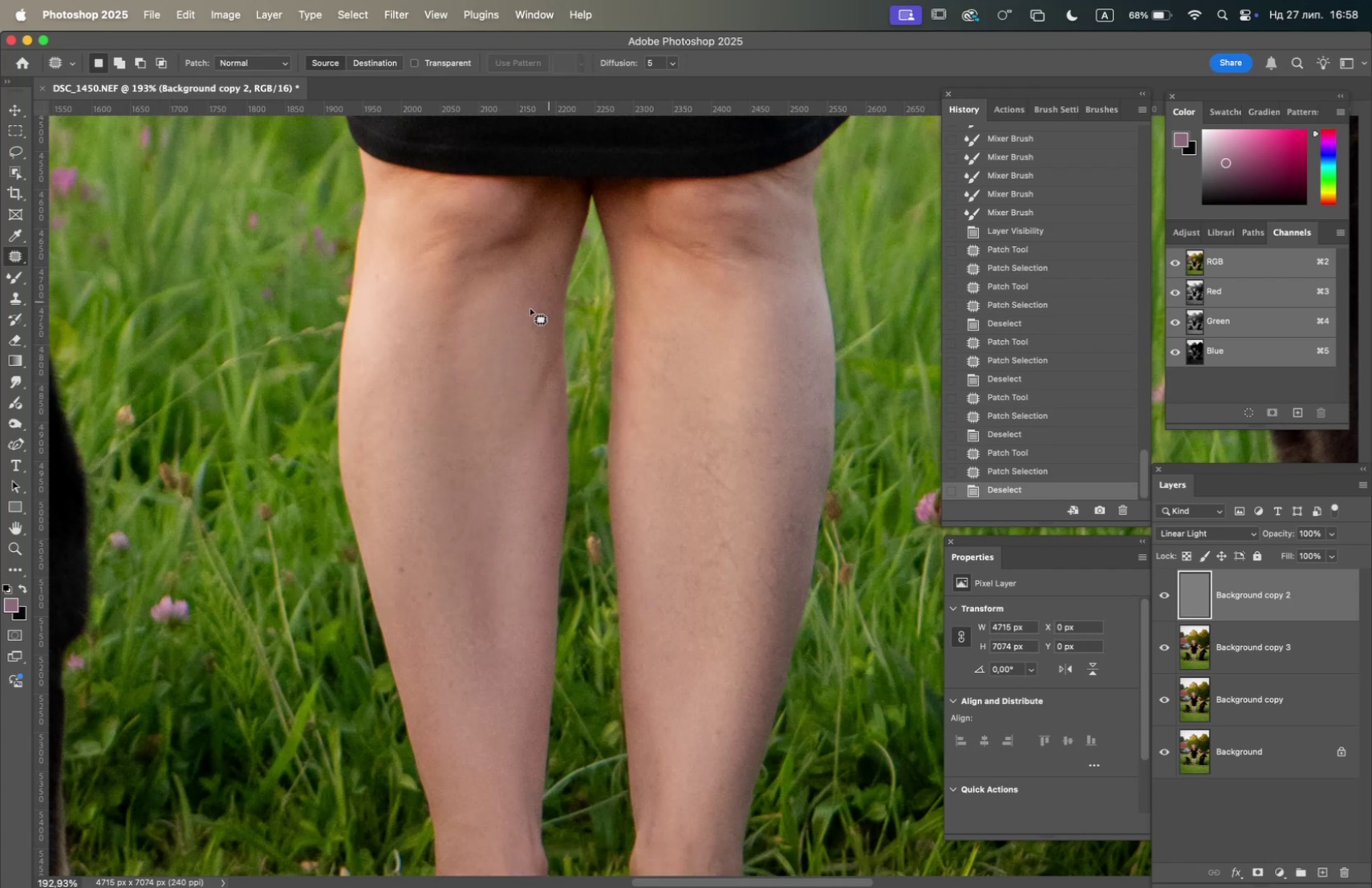 
mouse_move([530, 314])
 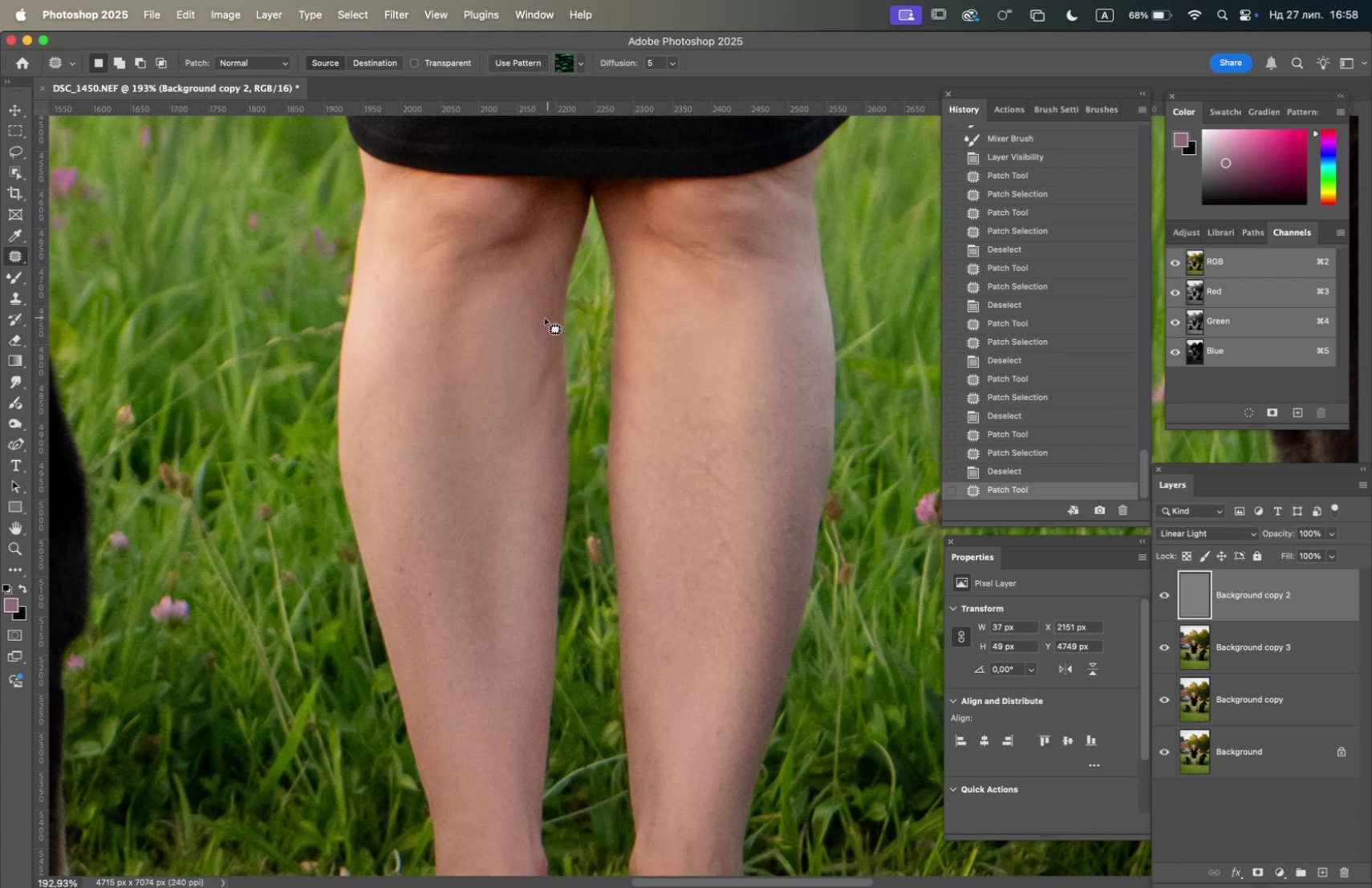 
wait(5.18)
 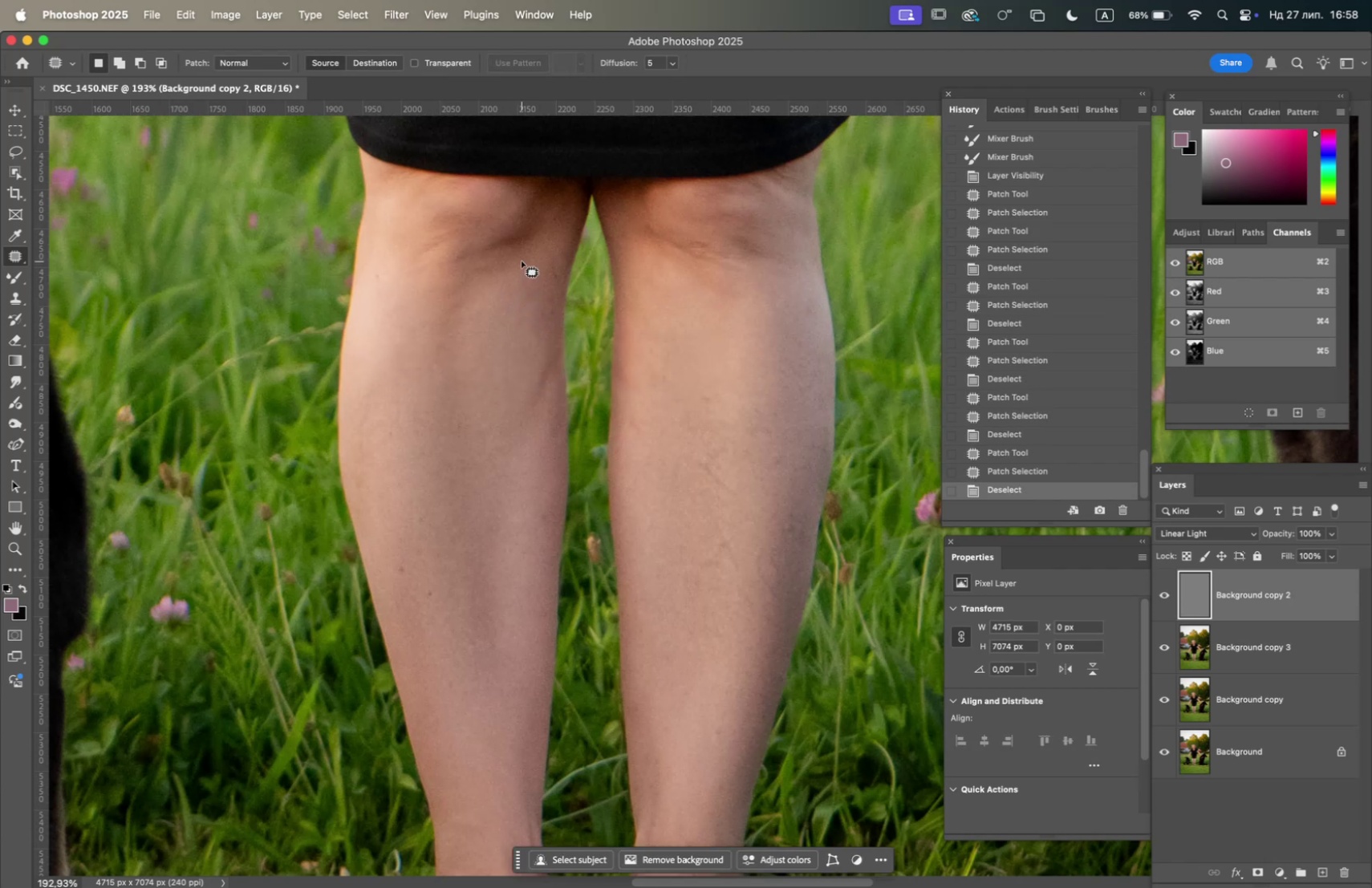 
left_click([485, 274])
 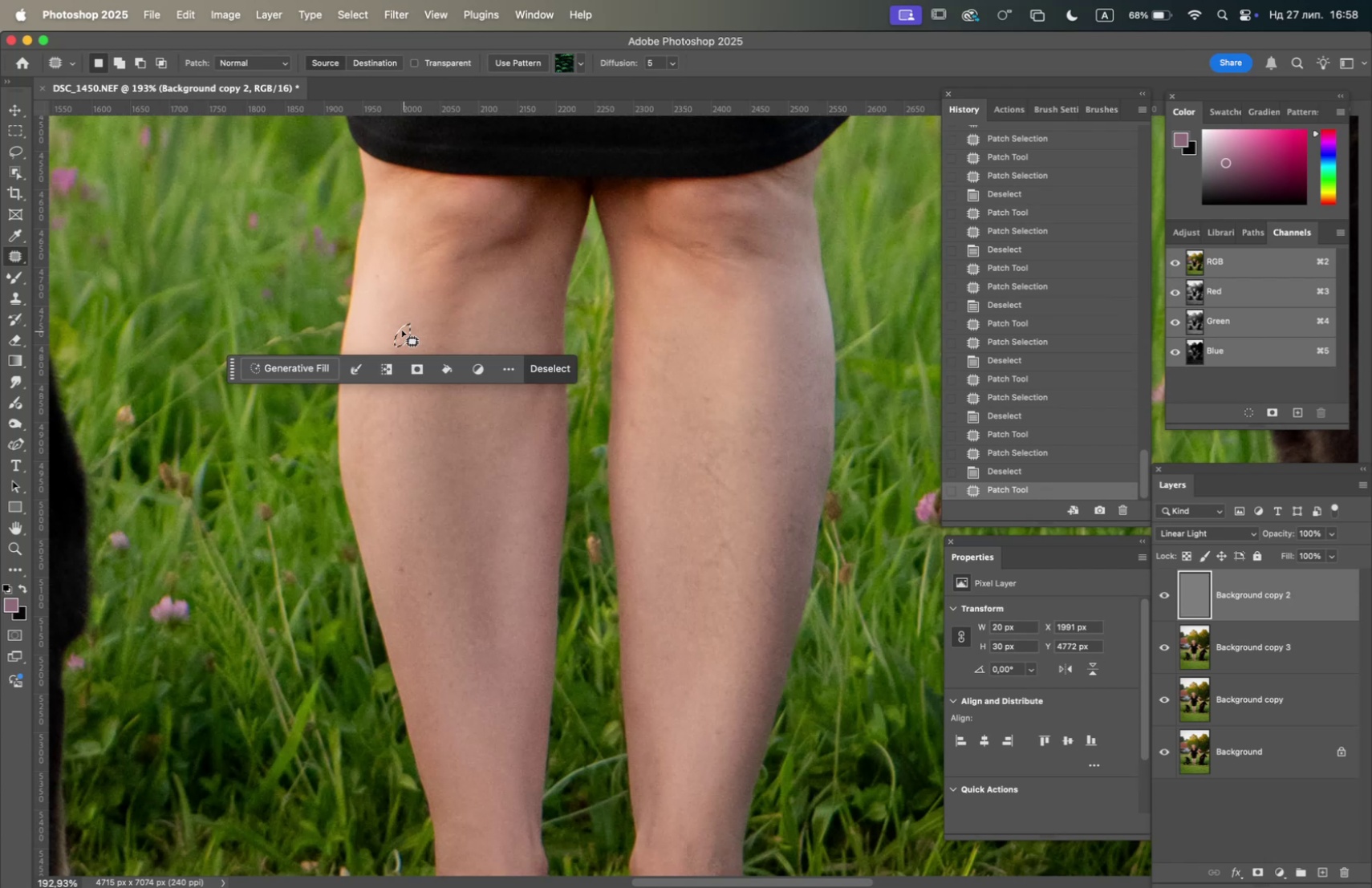 
left_click([416, 301])
 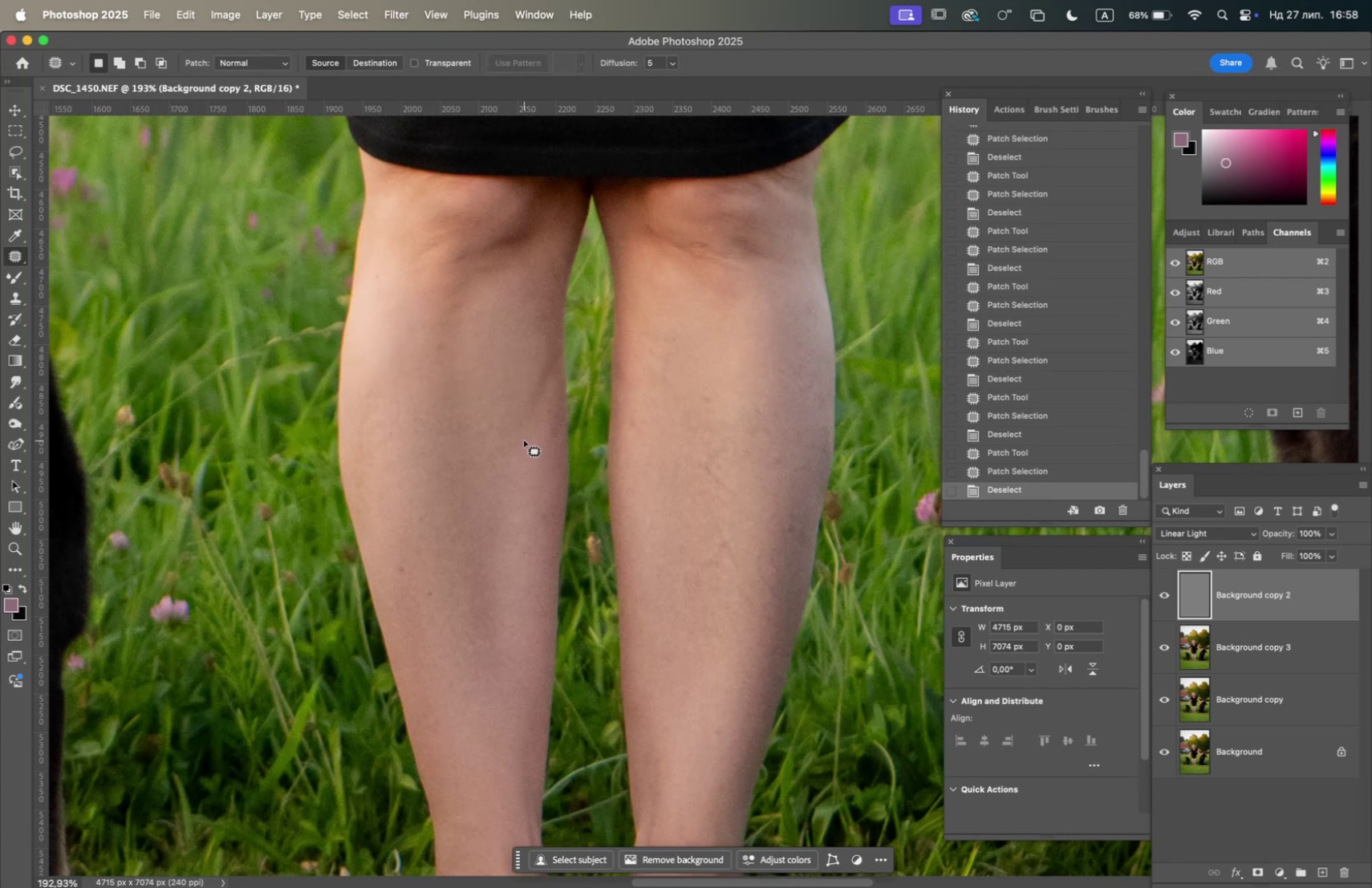 
hold_key(key=Space, duration=1.25)
 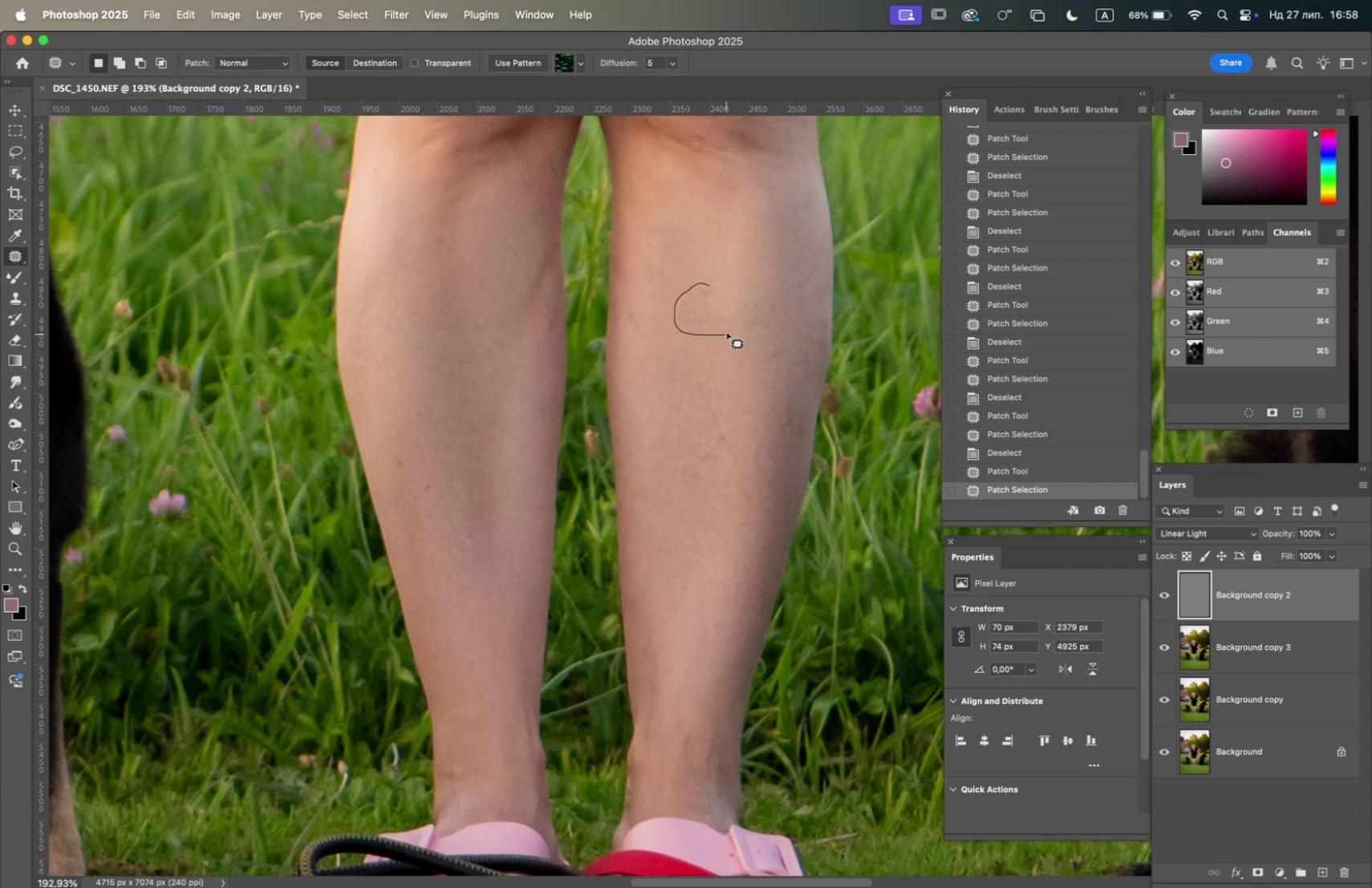 
wait(11.87)
 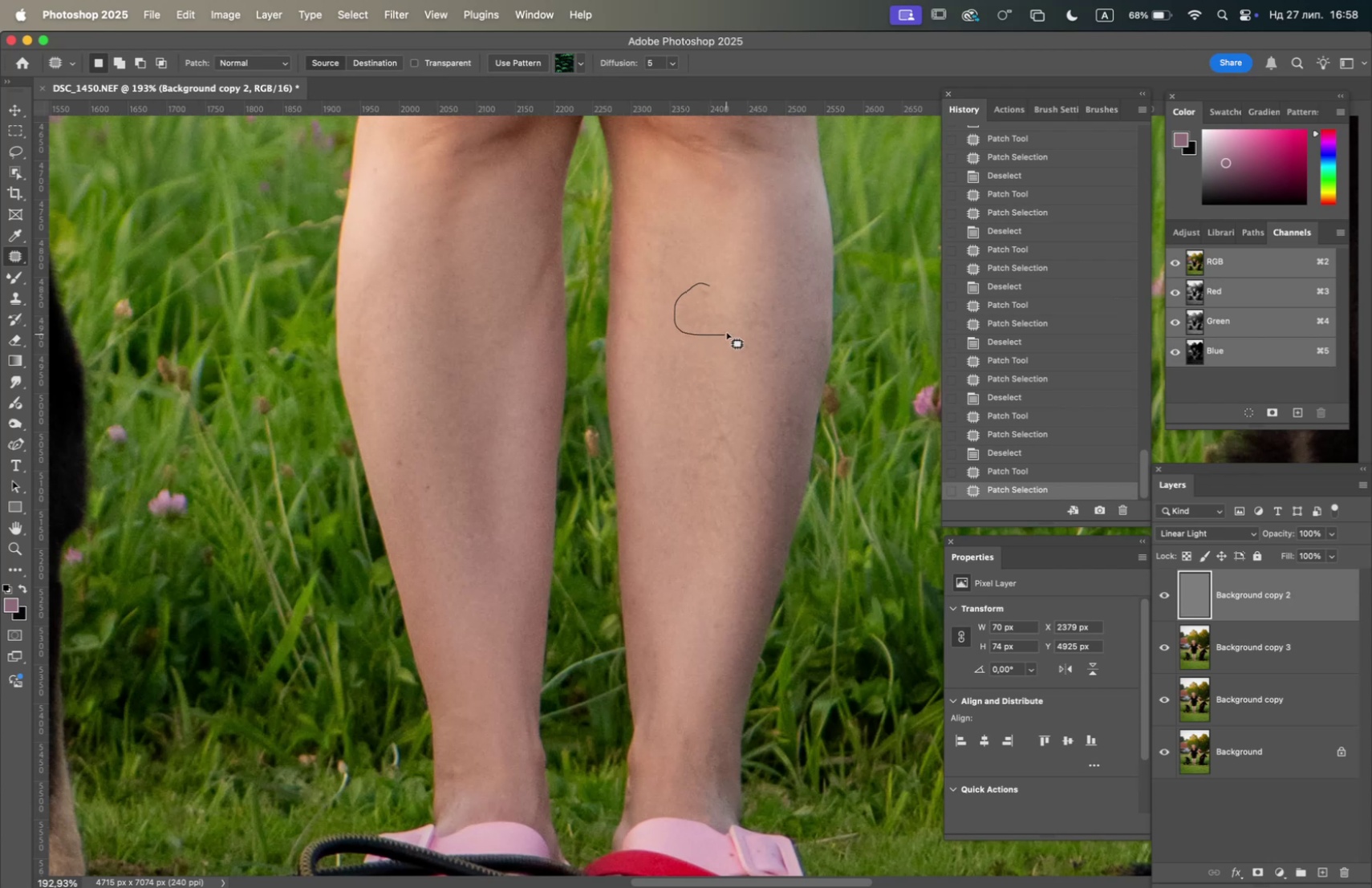 
left_click([723, 237])
 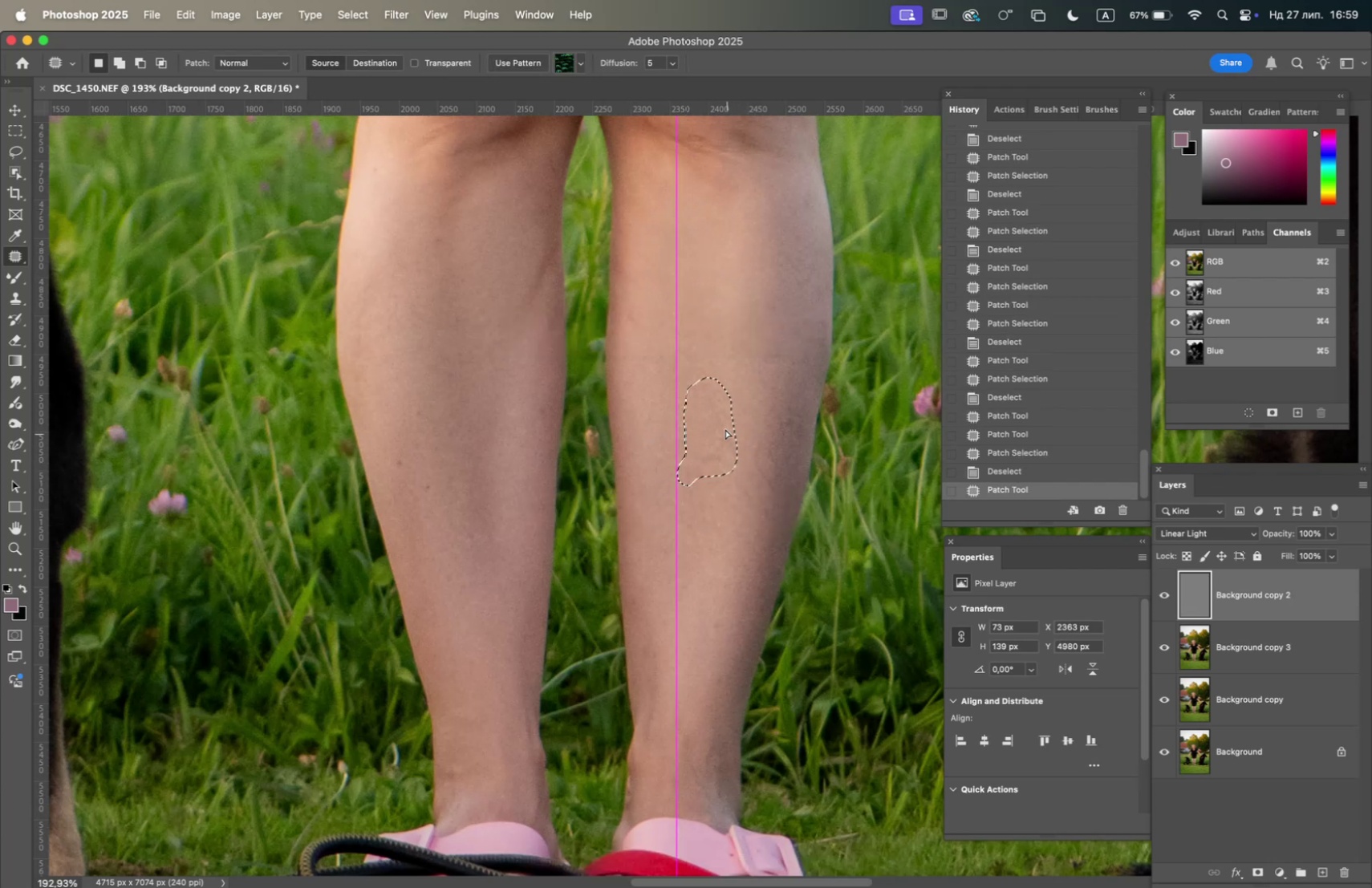 
wait(18.61)
 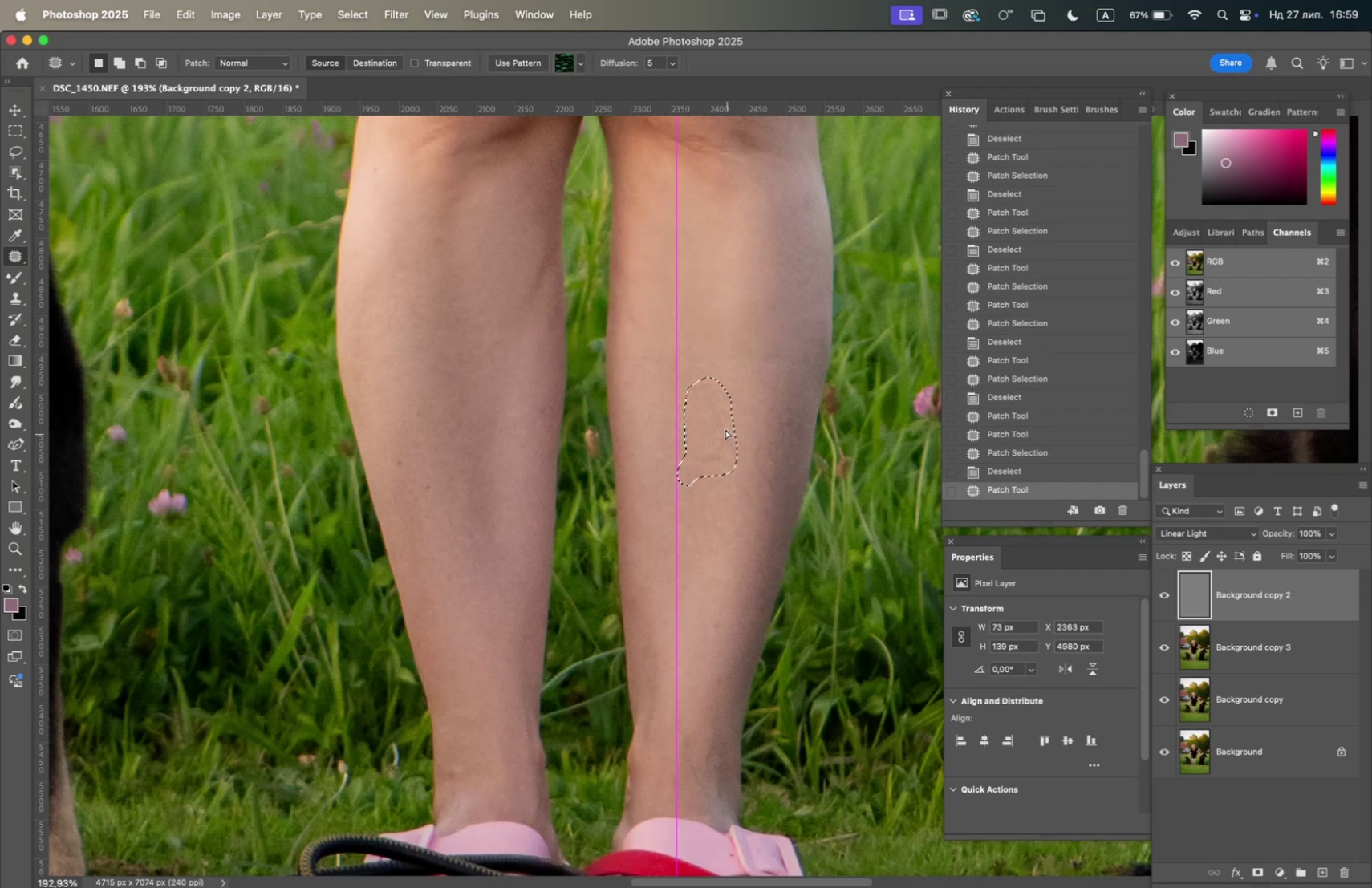 
mouse_move([484, 570])
 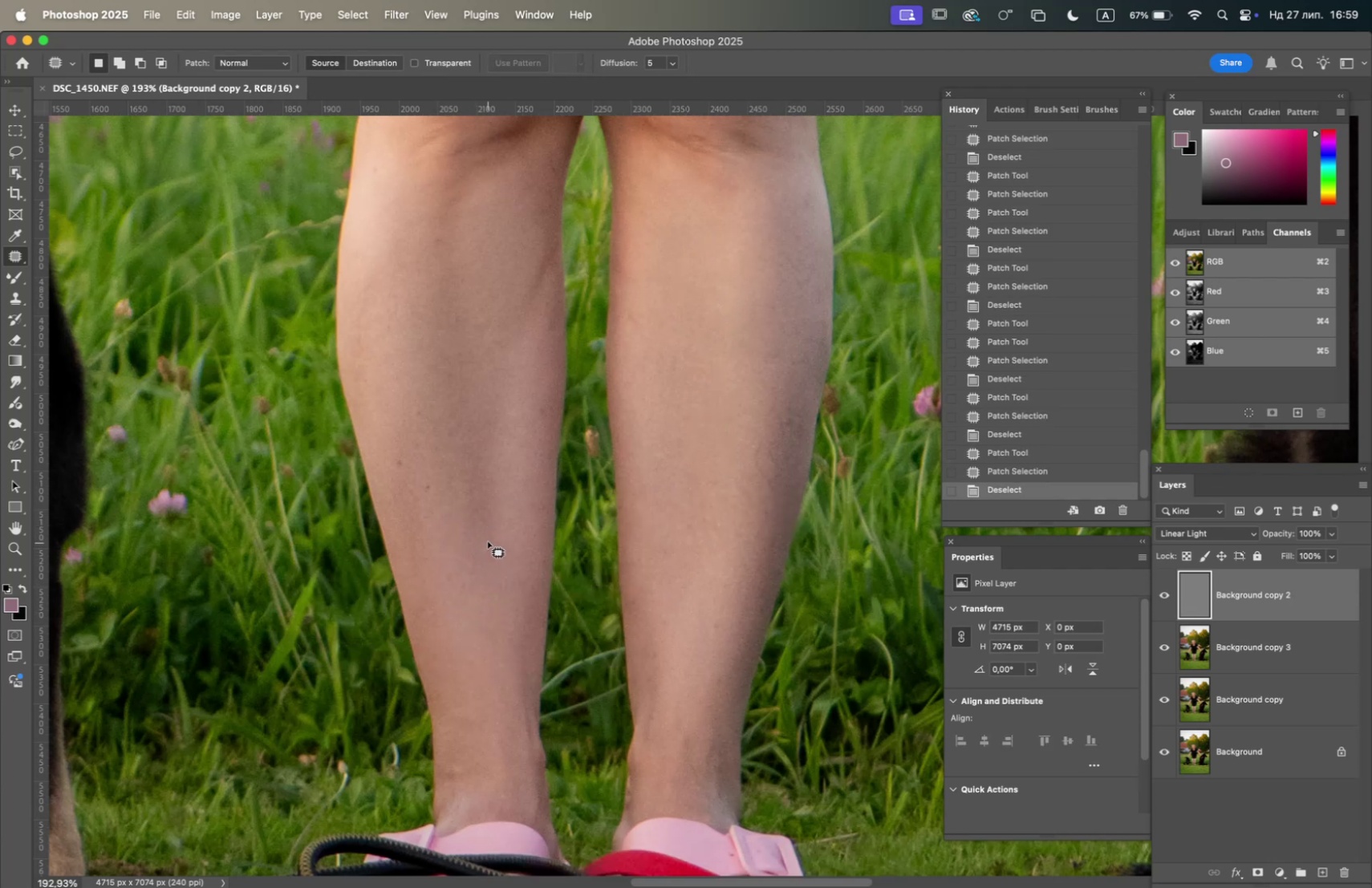 
left_click([505, 556])
 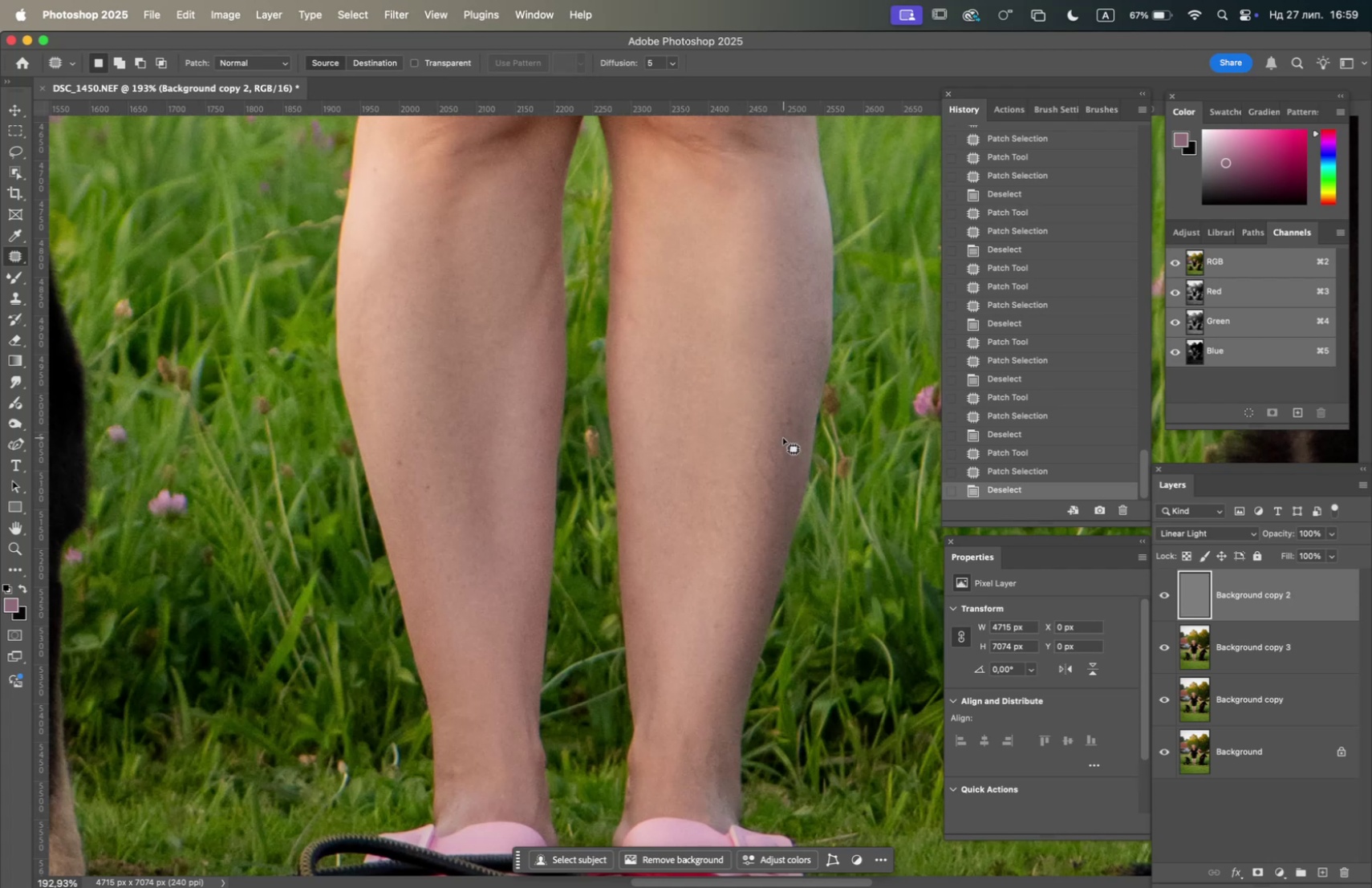 
wait(13.6)
 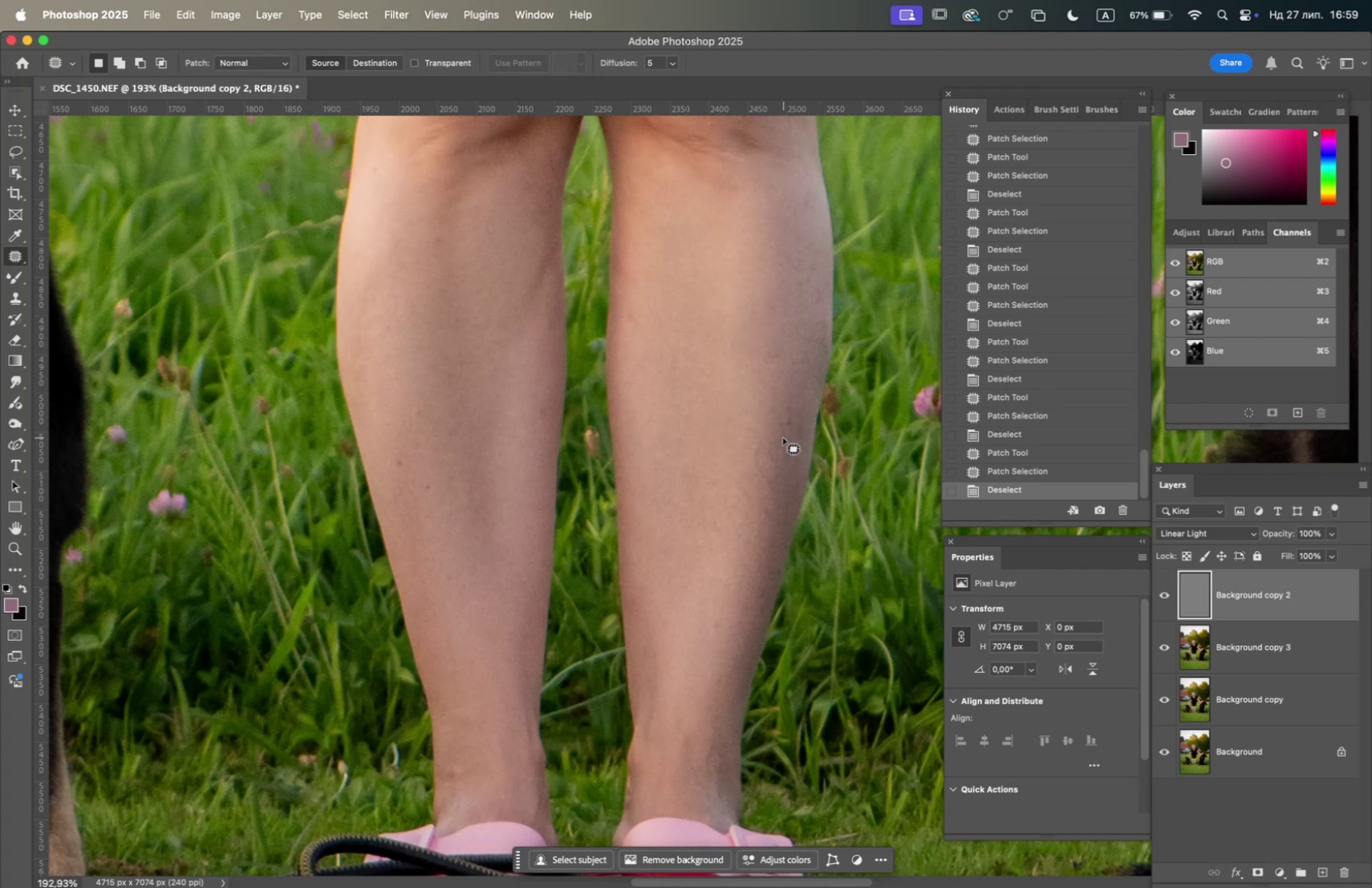 
mouse_move([777, 456])
 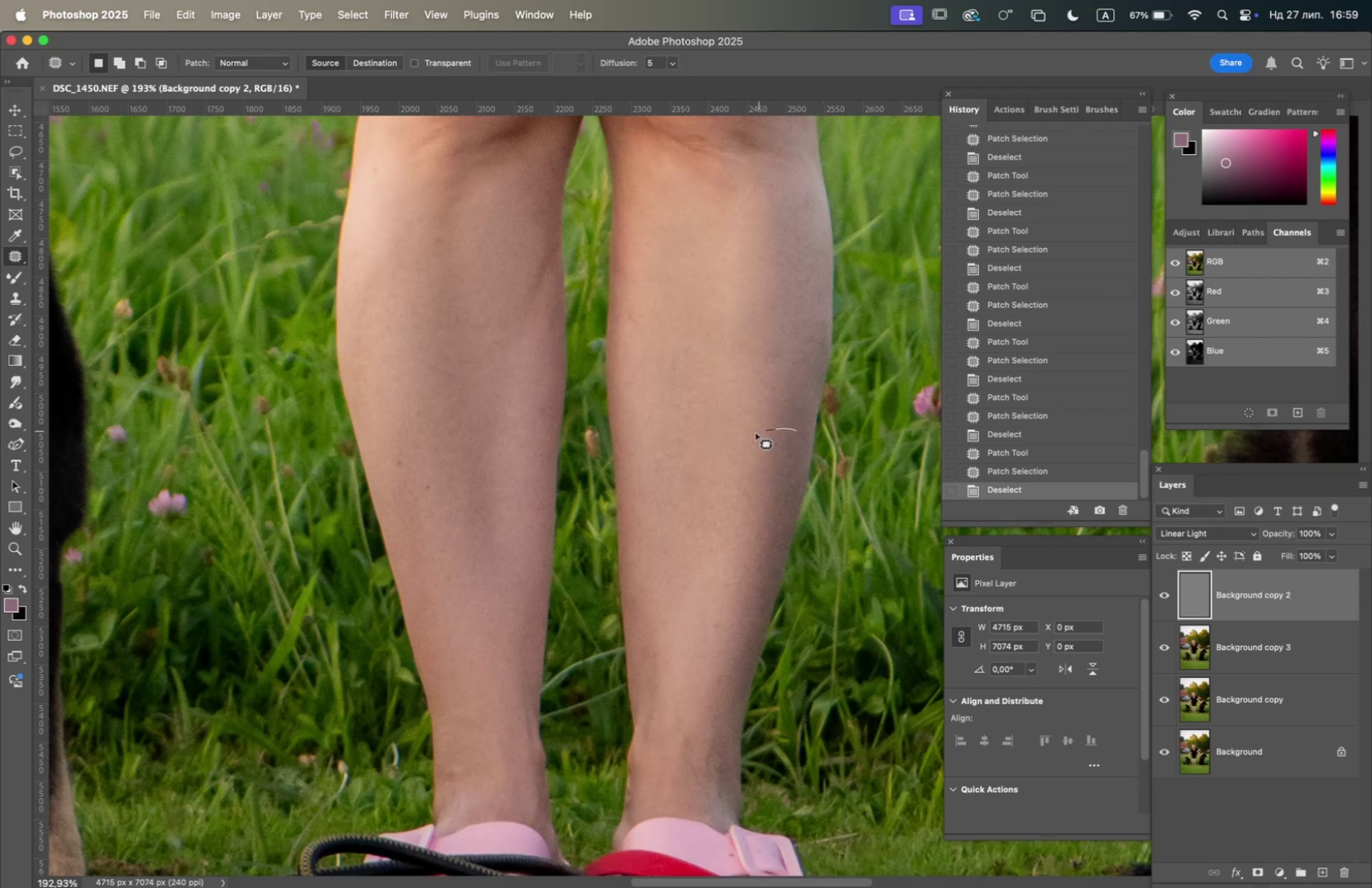 
wait(21.46)
 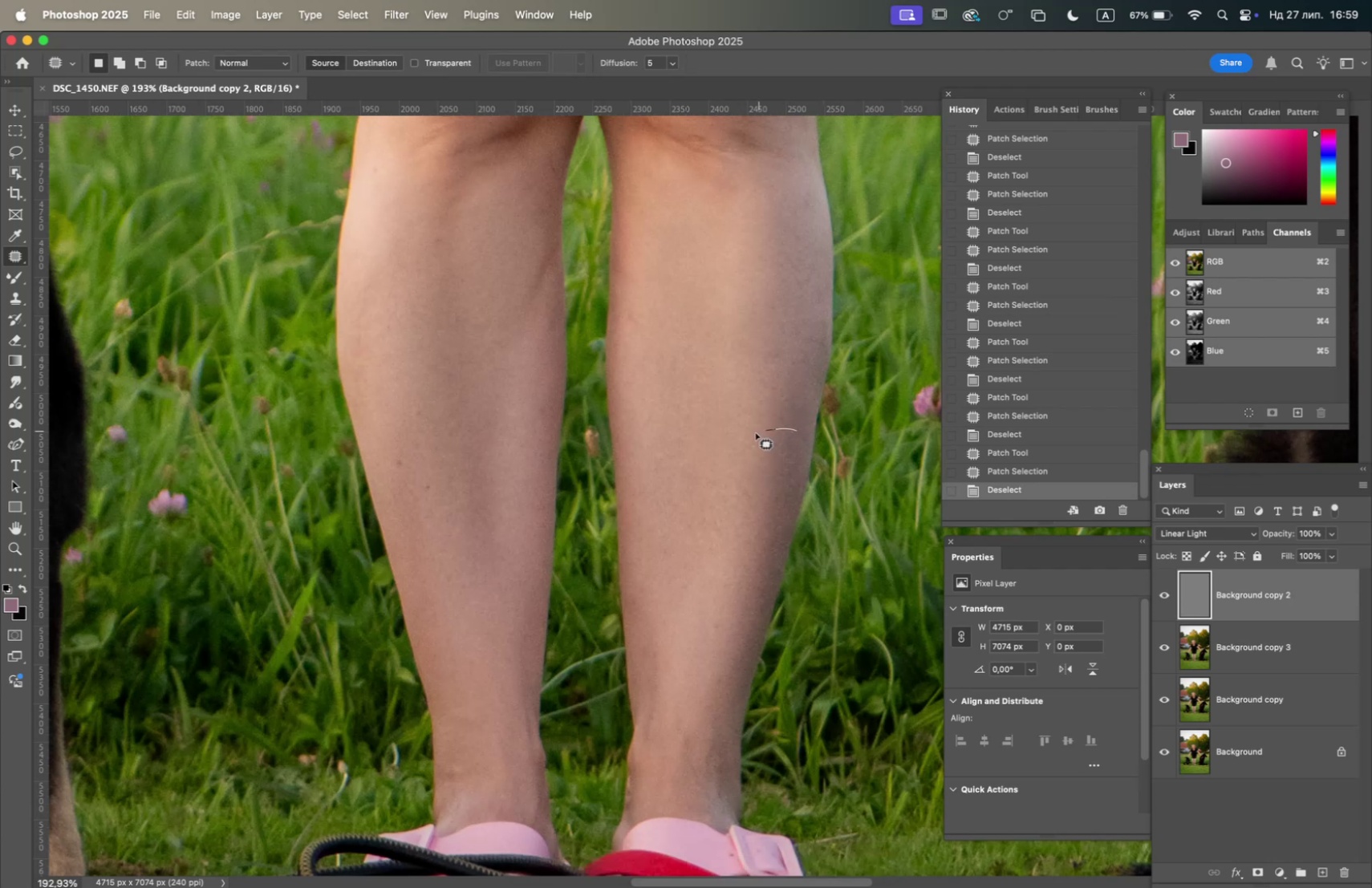 
left_click([763, 256])
 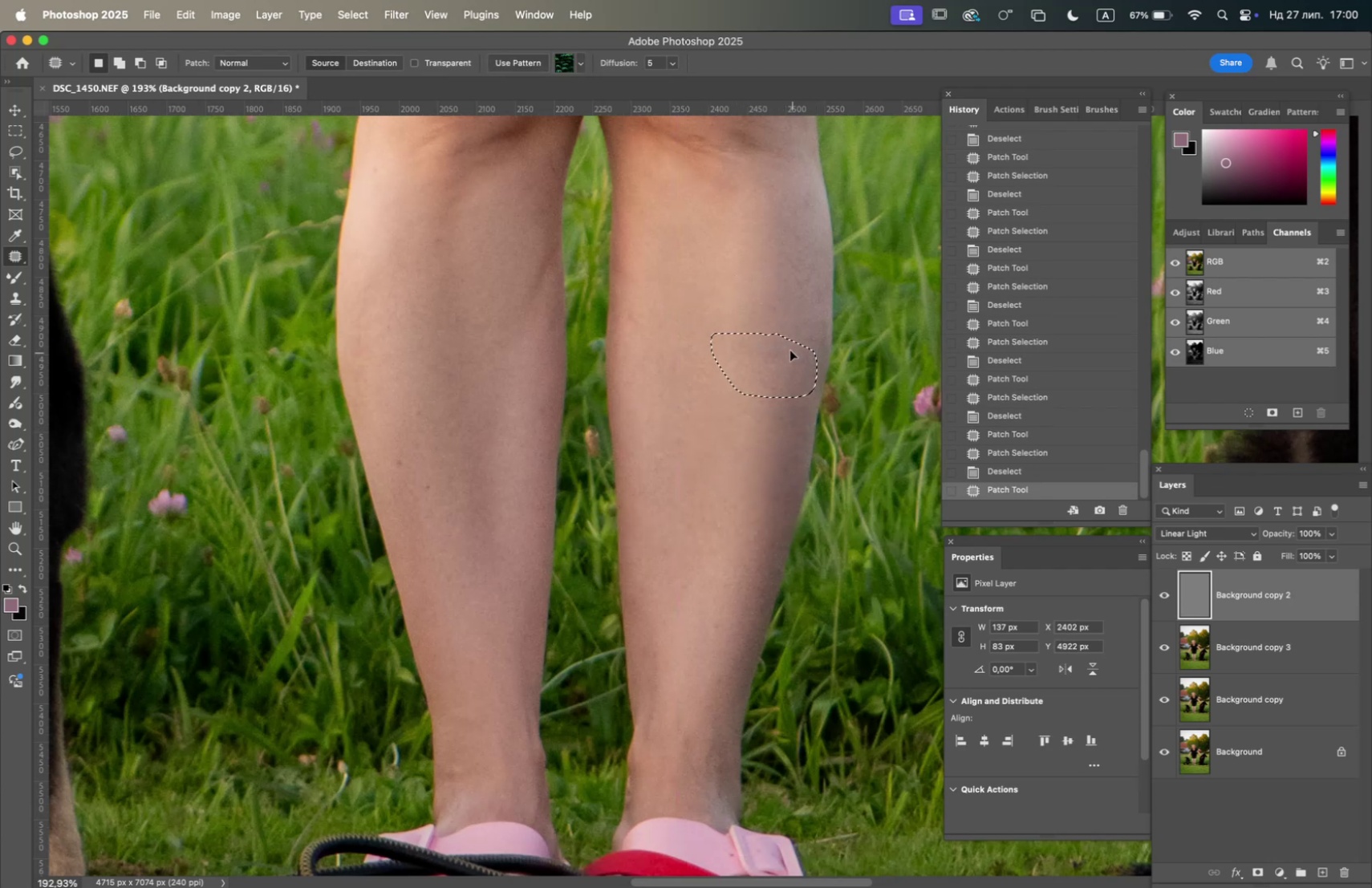 
wait(8.9)
 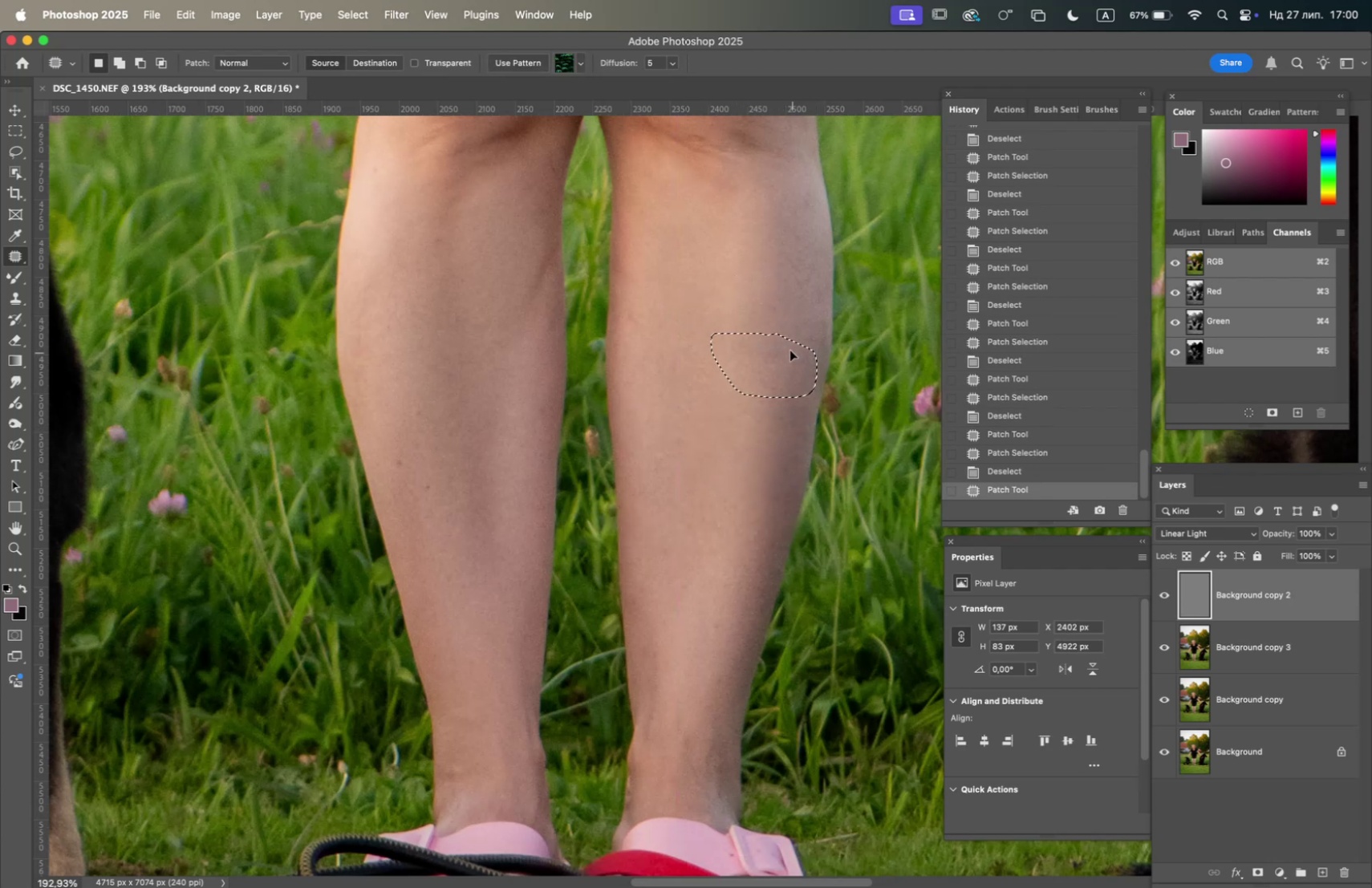 
left_click([776, 188])
 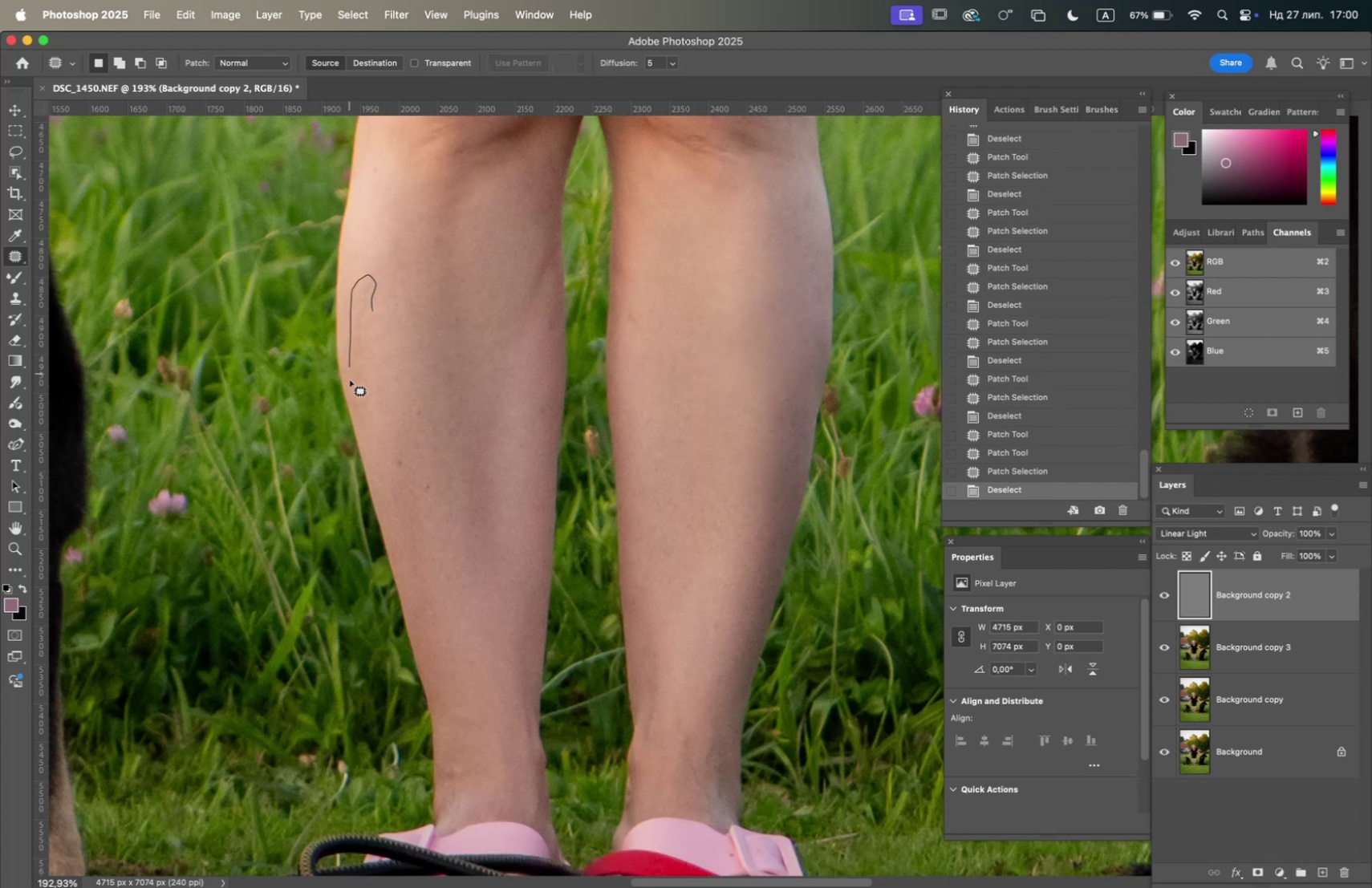 
wait(15.97)
 